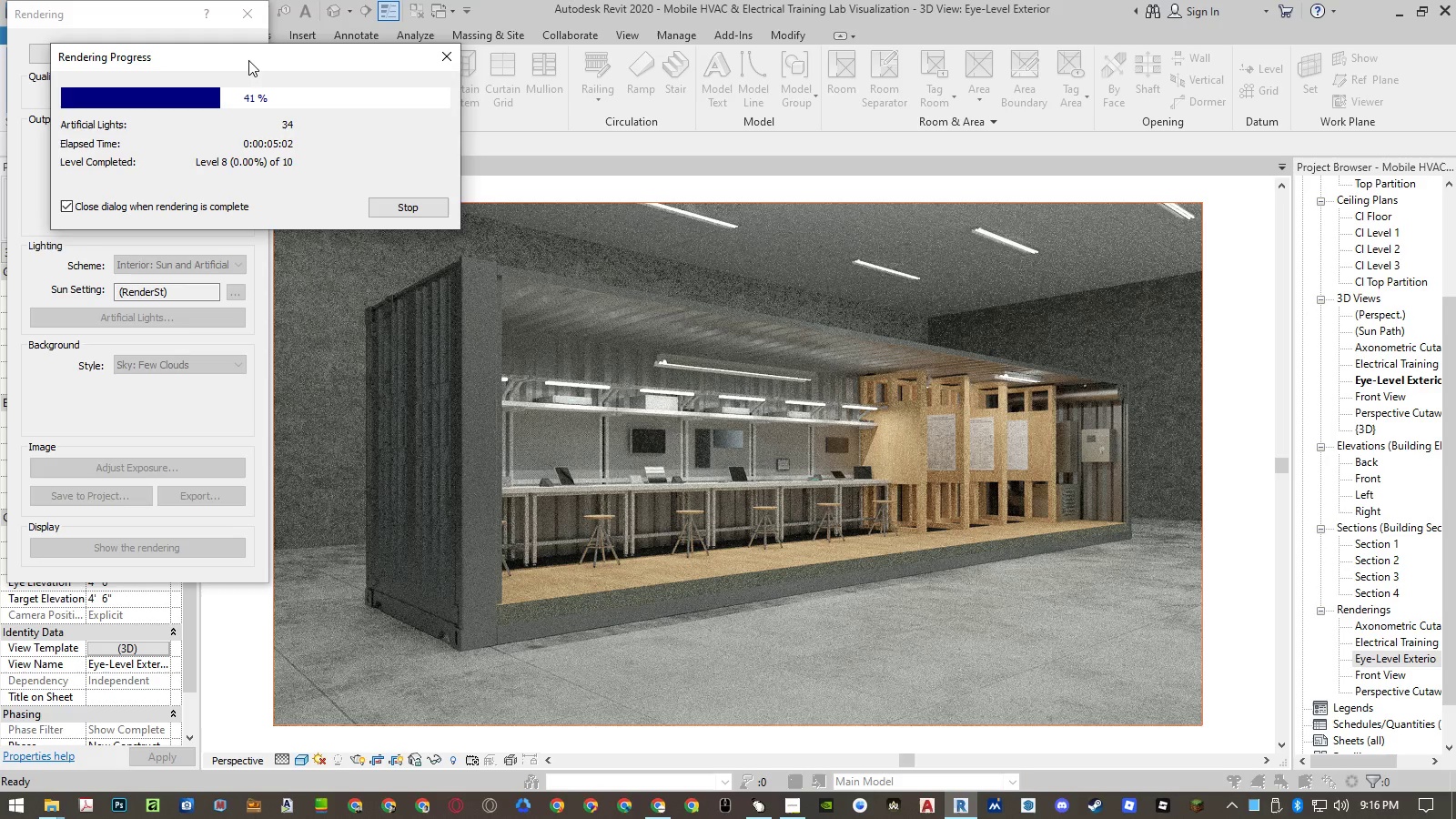 
left_click([247, 59])
 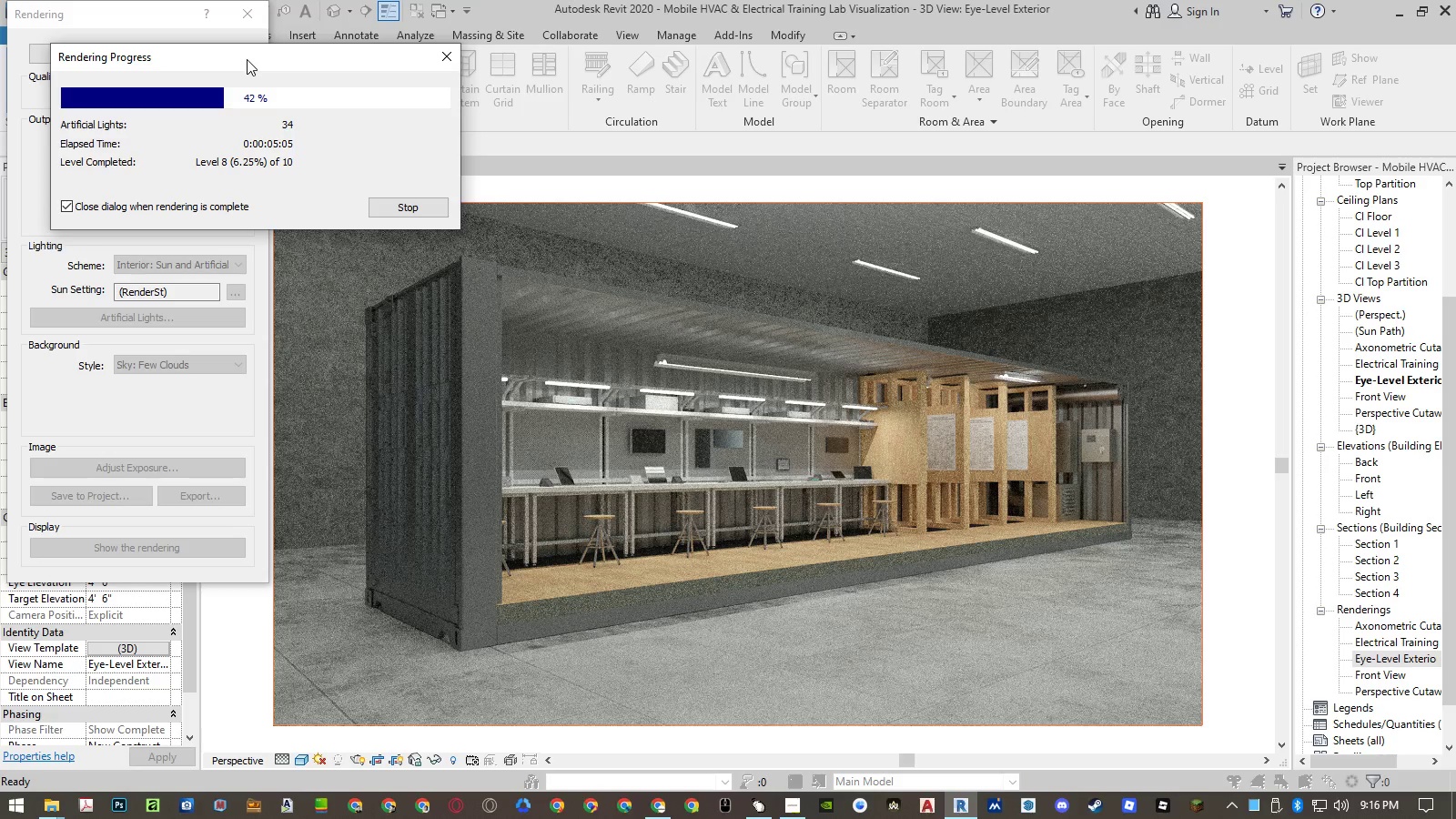 
left_click([248, 60])
 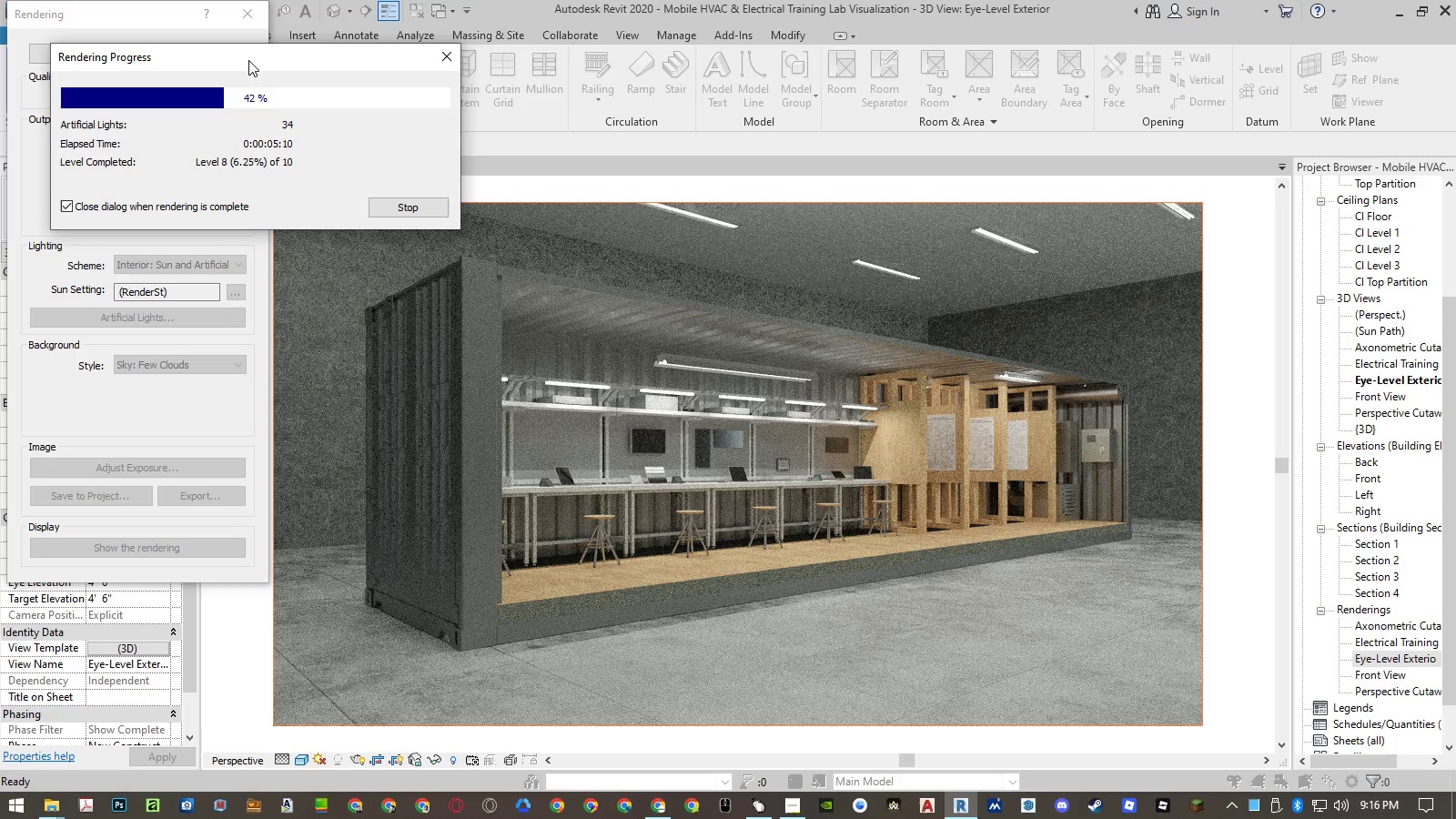 
left_click([248, 60])
 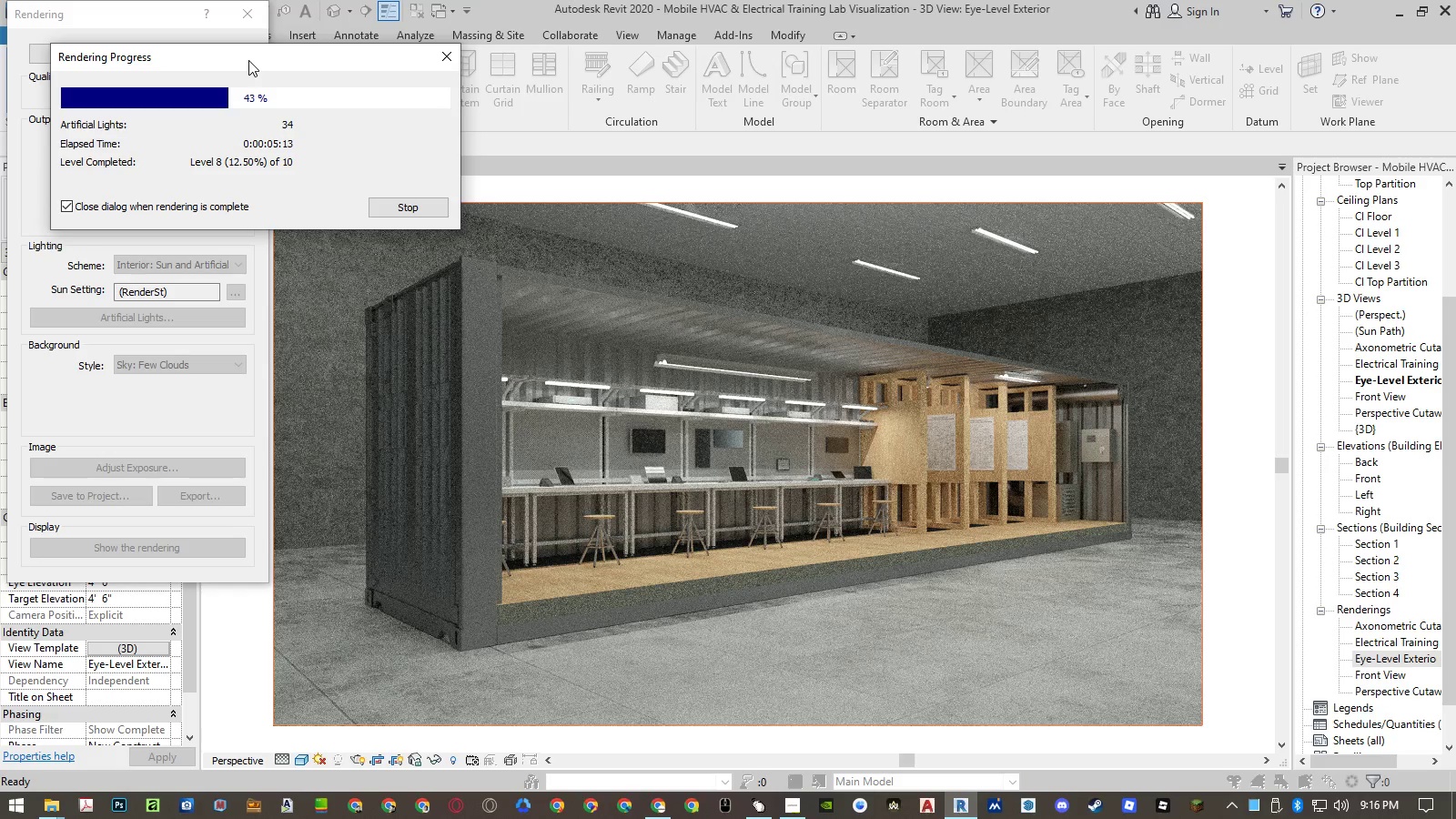 
left_click([247, 59])
 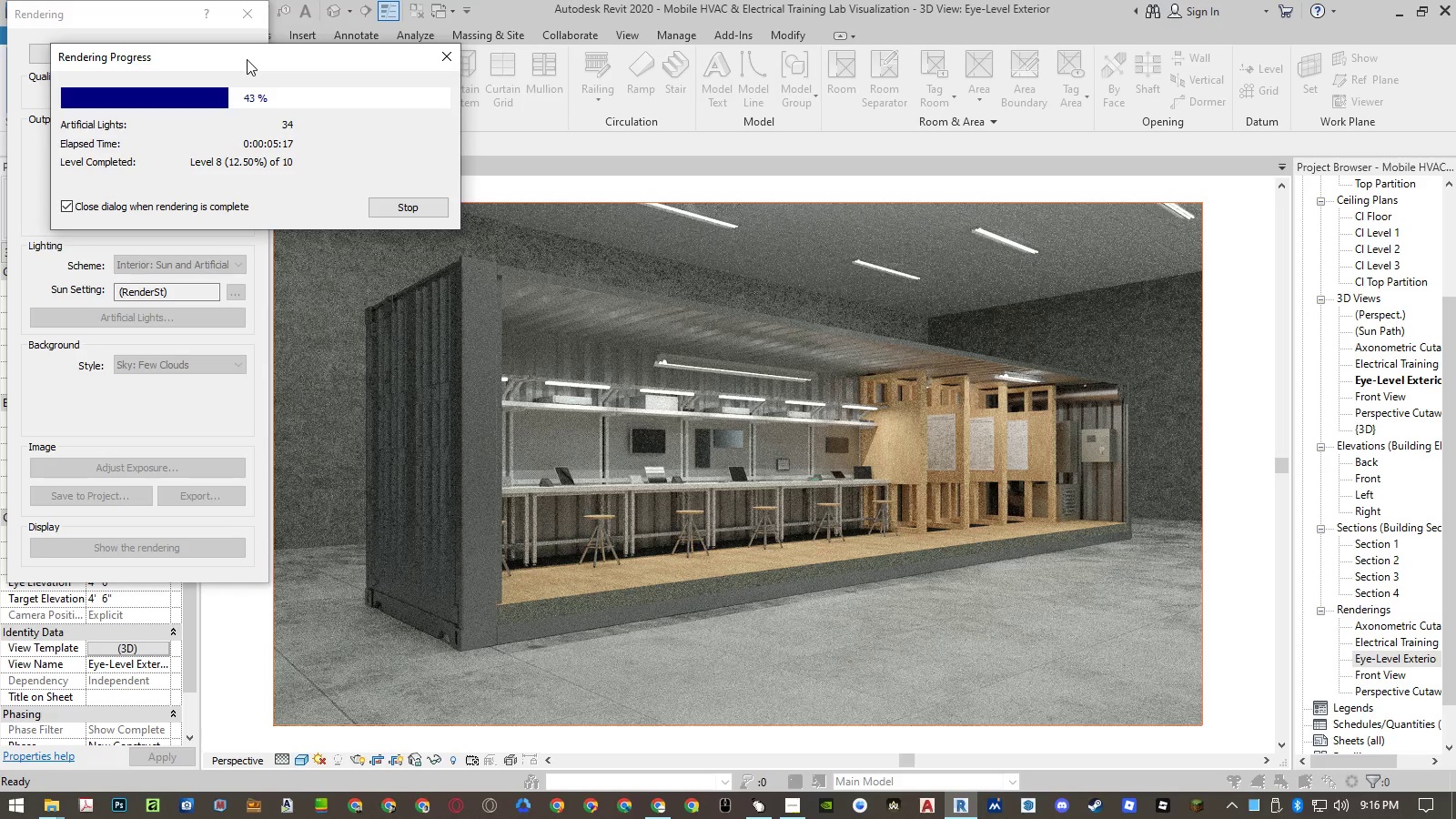 
left_click([248, 60])
 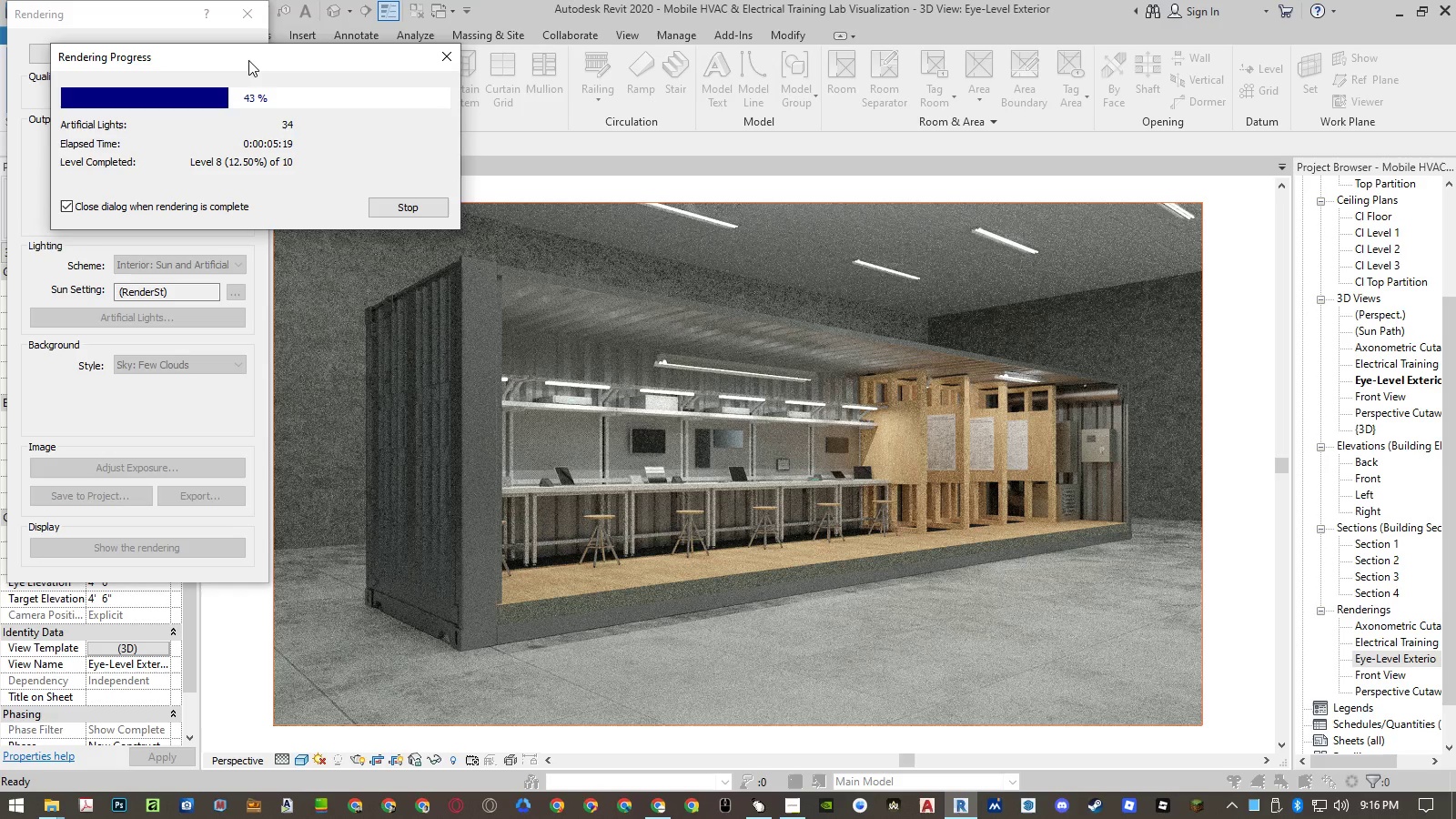 
left_click([248, 60])
 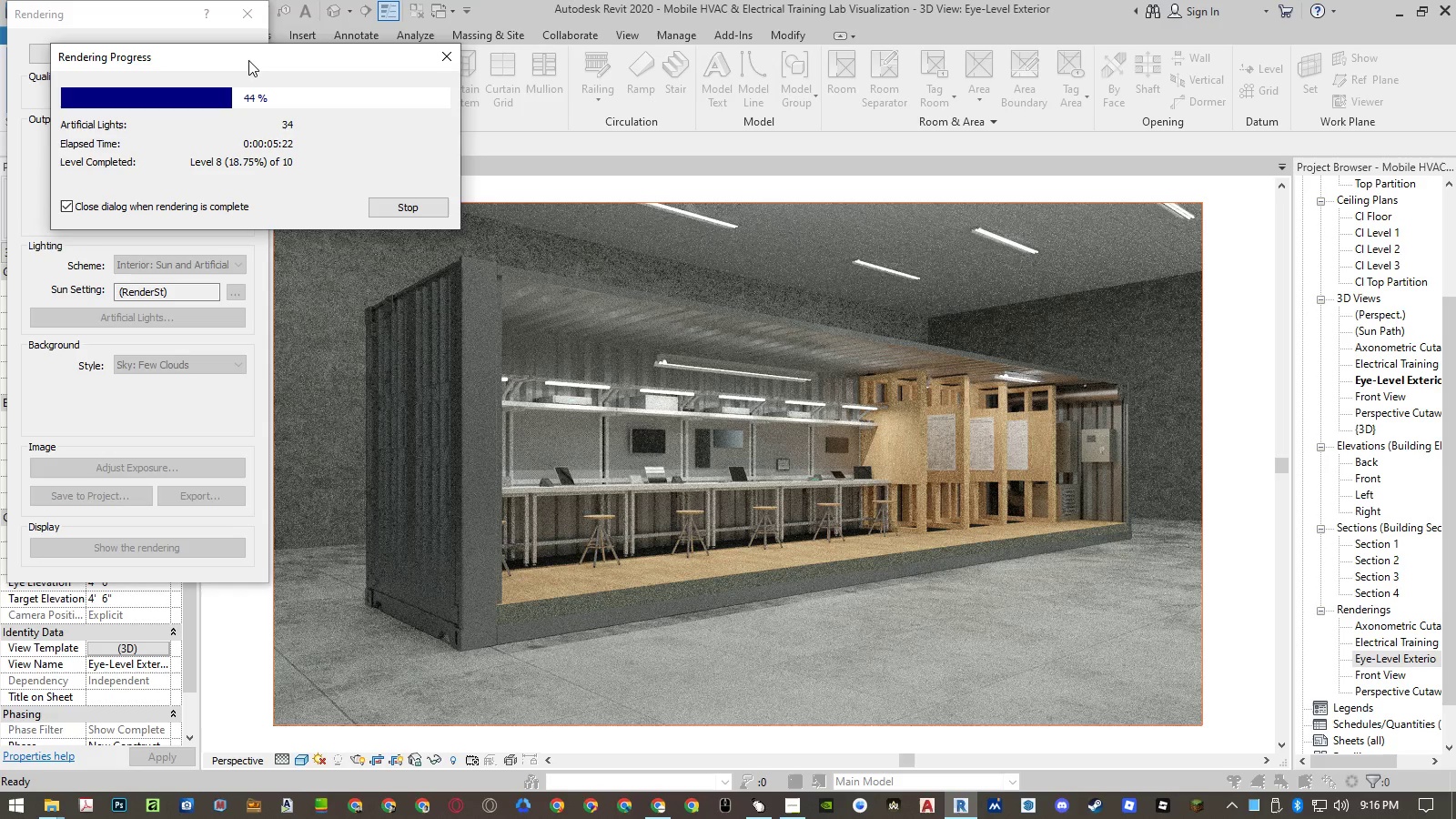 
left_click([247, 59])
 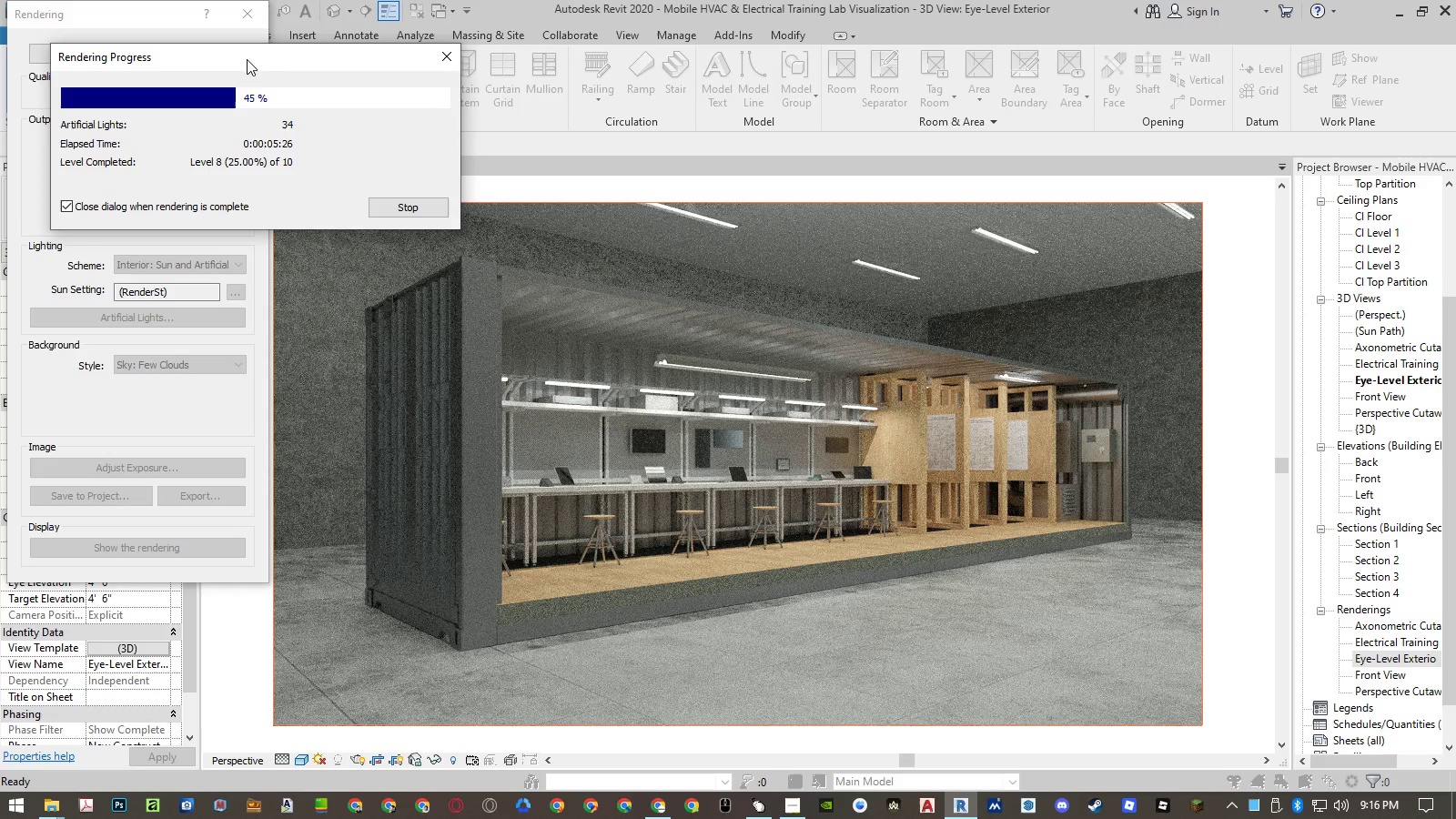 
left_click([248, 60])
 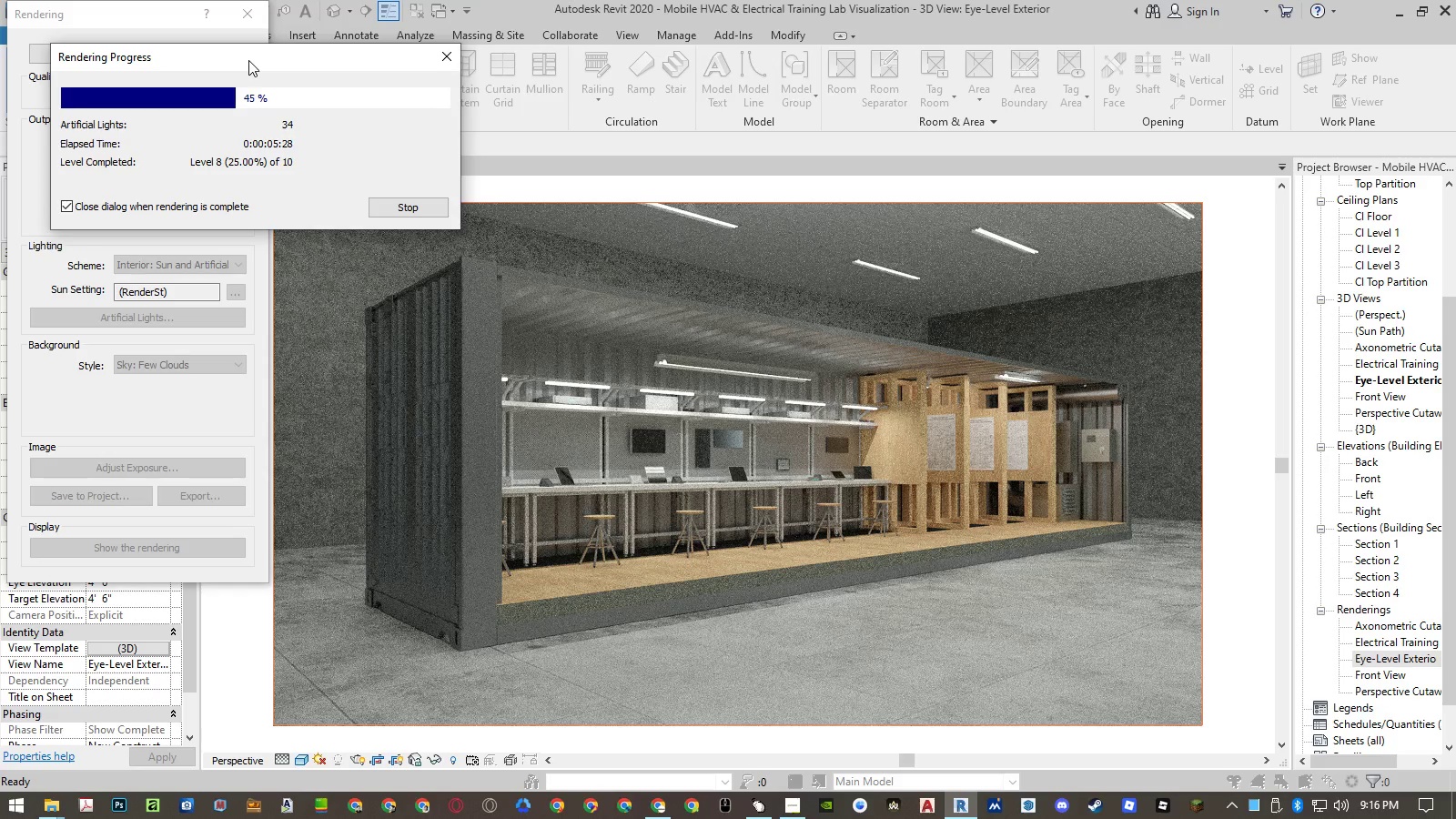 
left_click([248, 60])
 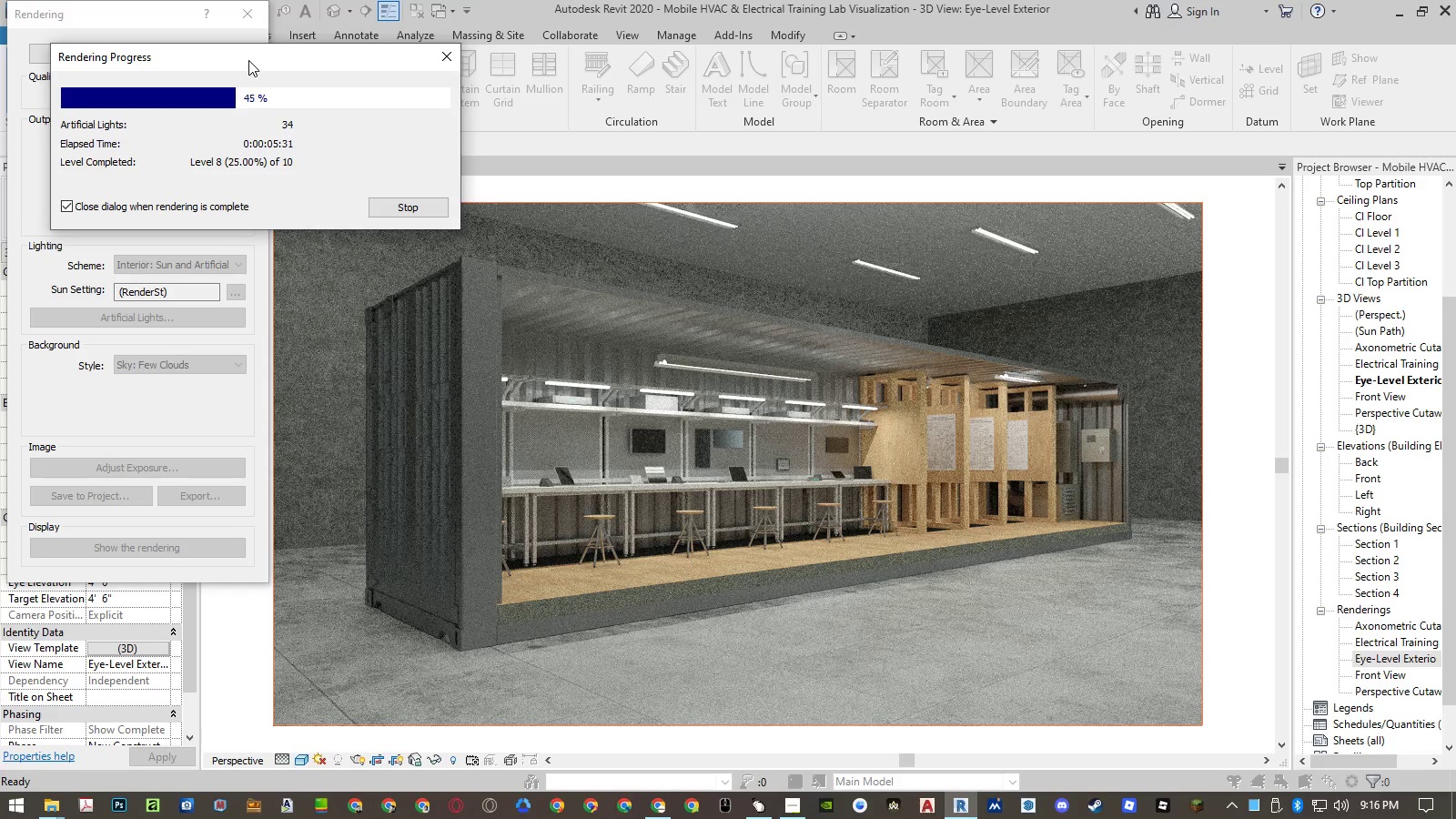 
left_click([247, 59])
 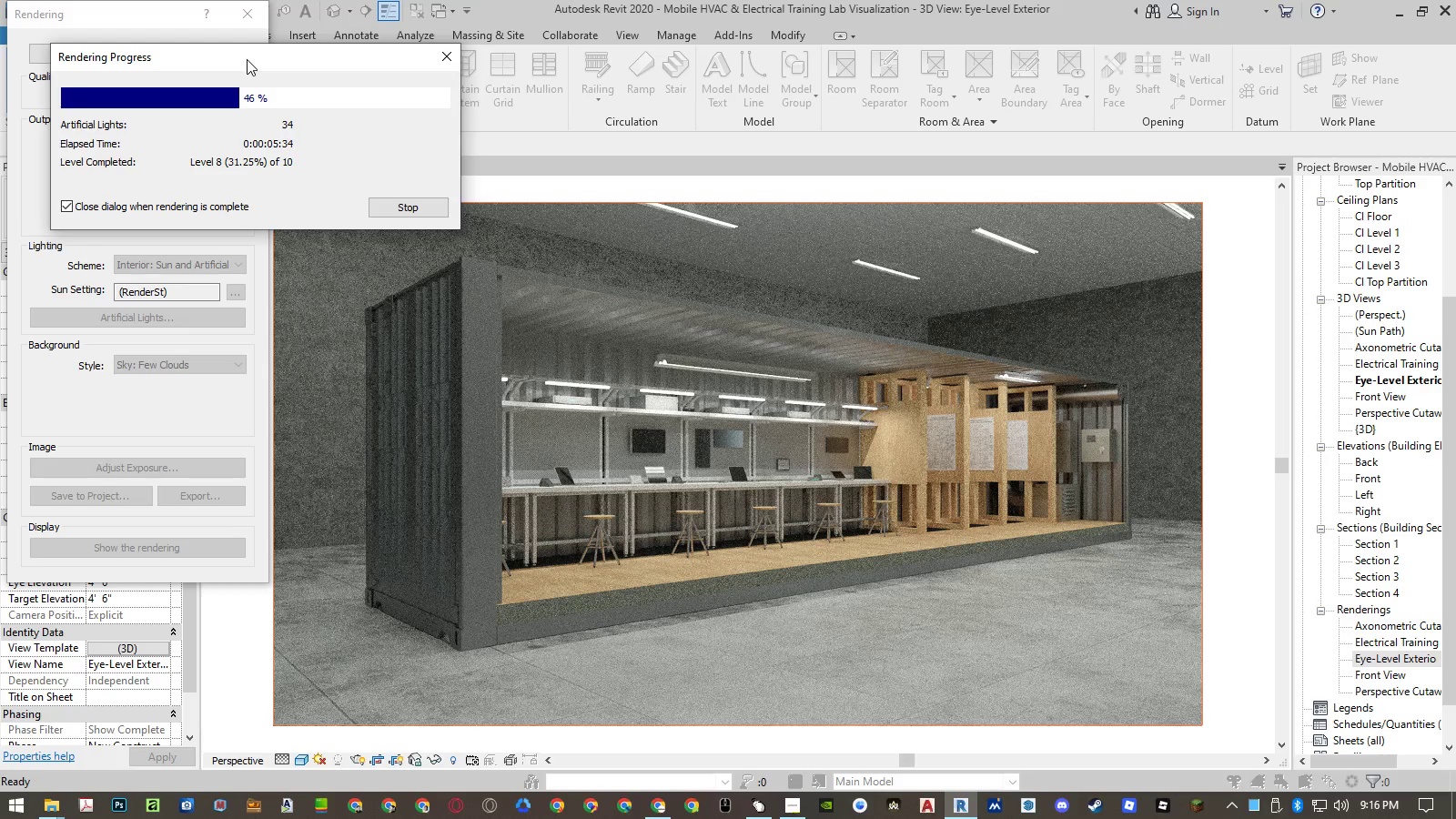 
left_click([248, 60])
 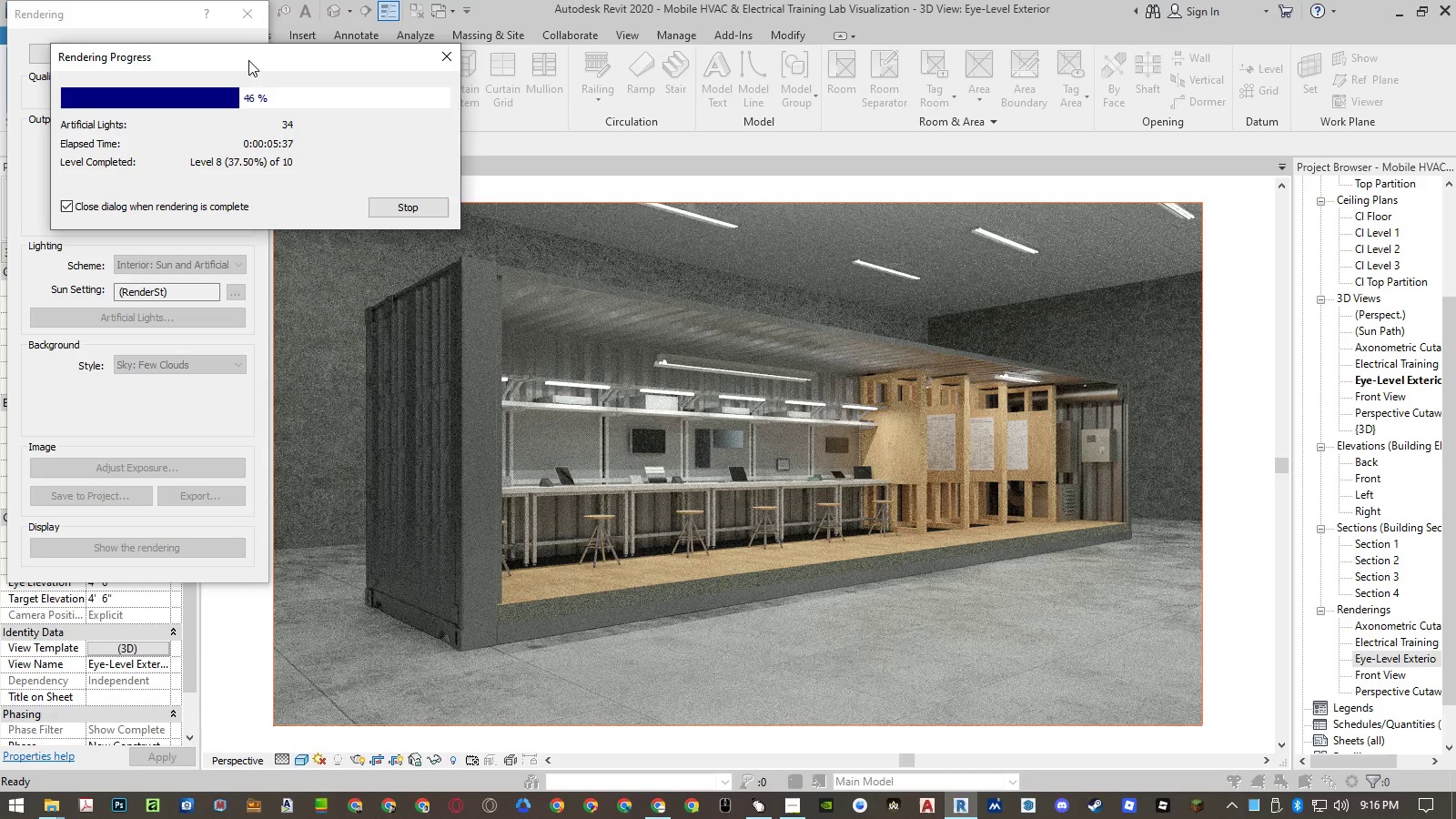 
left_click([248, 60])
 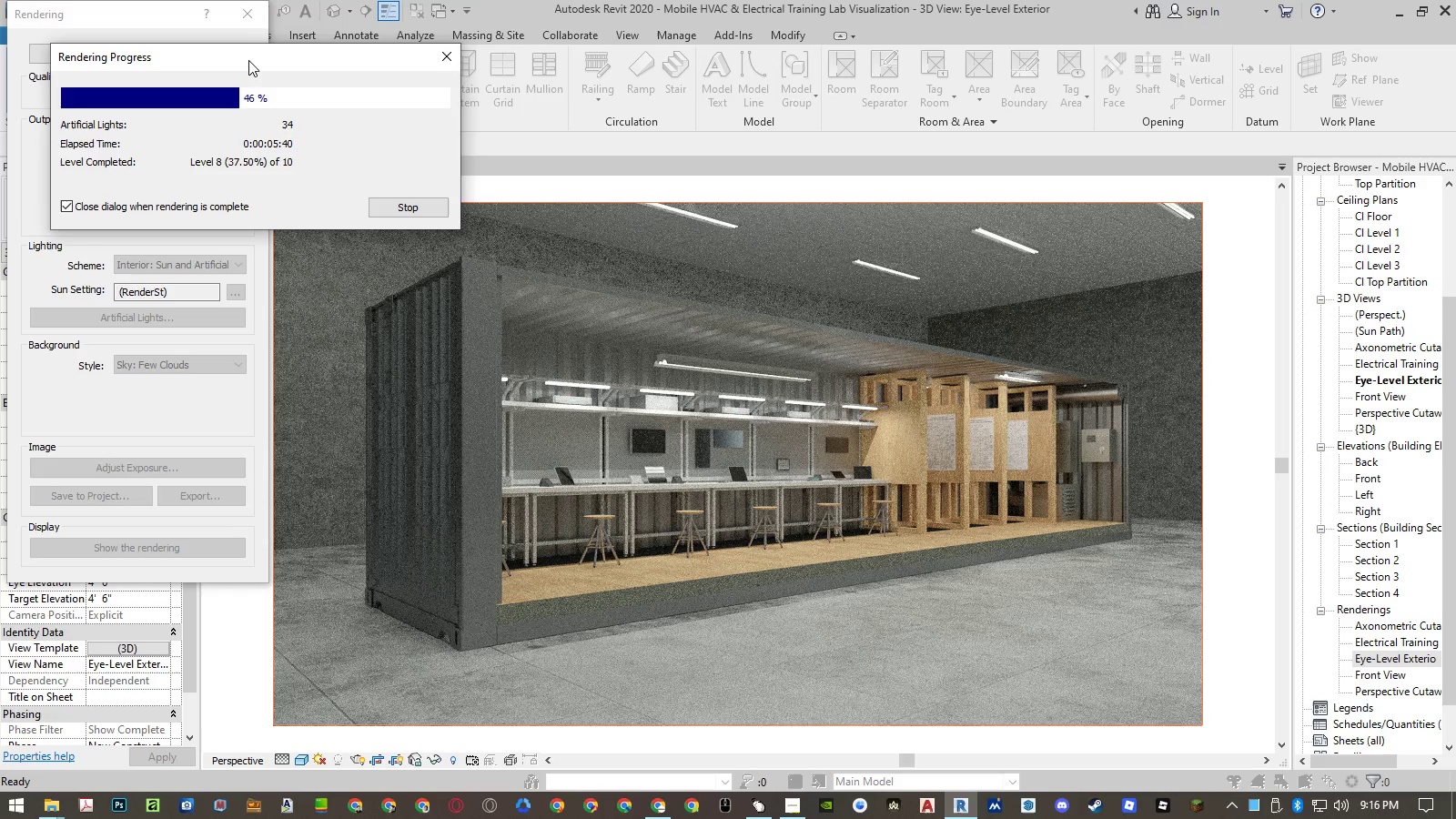 
left_click([247, 59])
 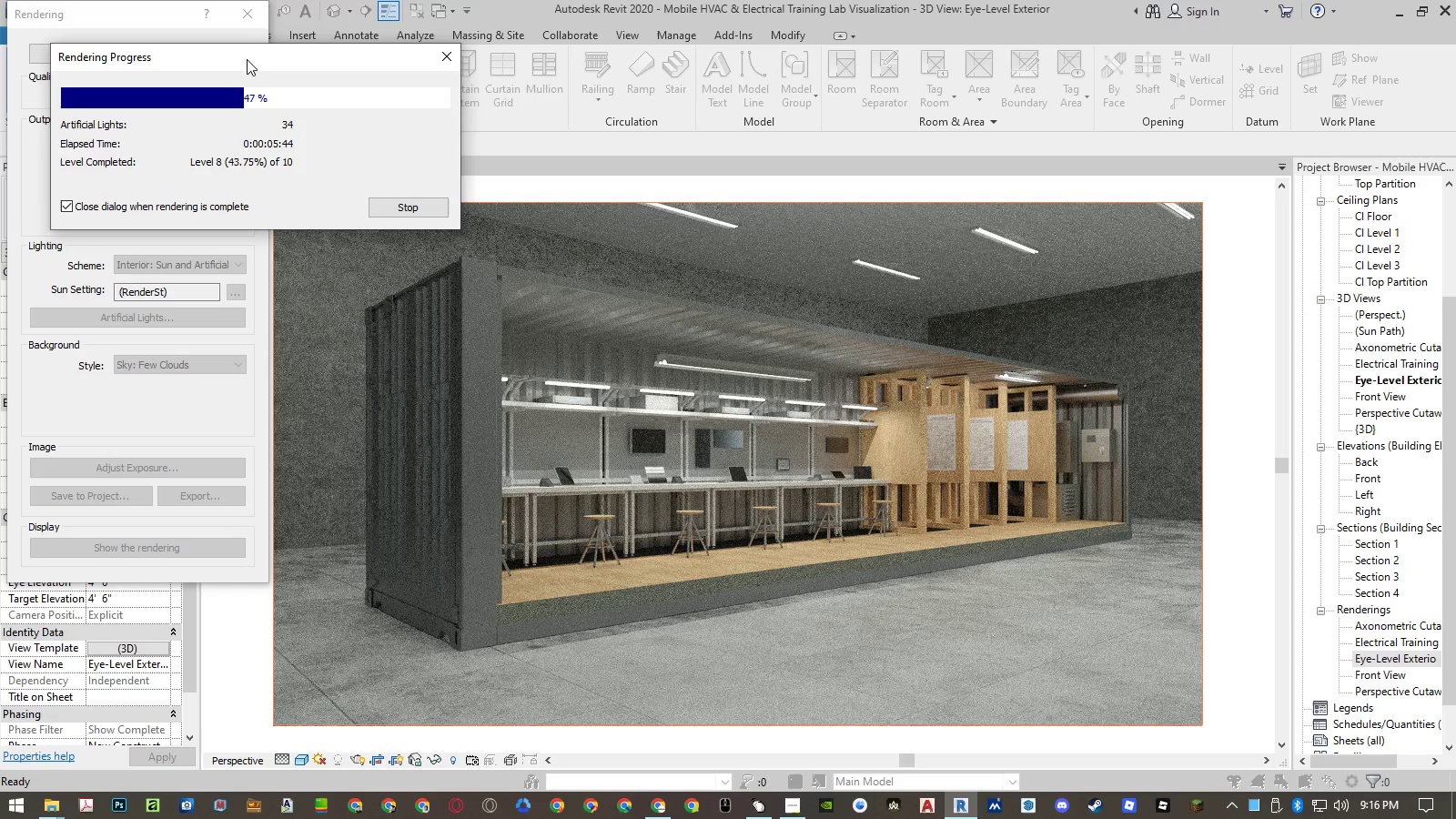 
left_click([248, 60])
 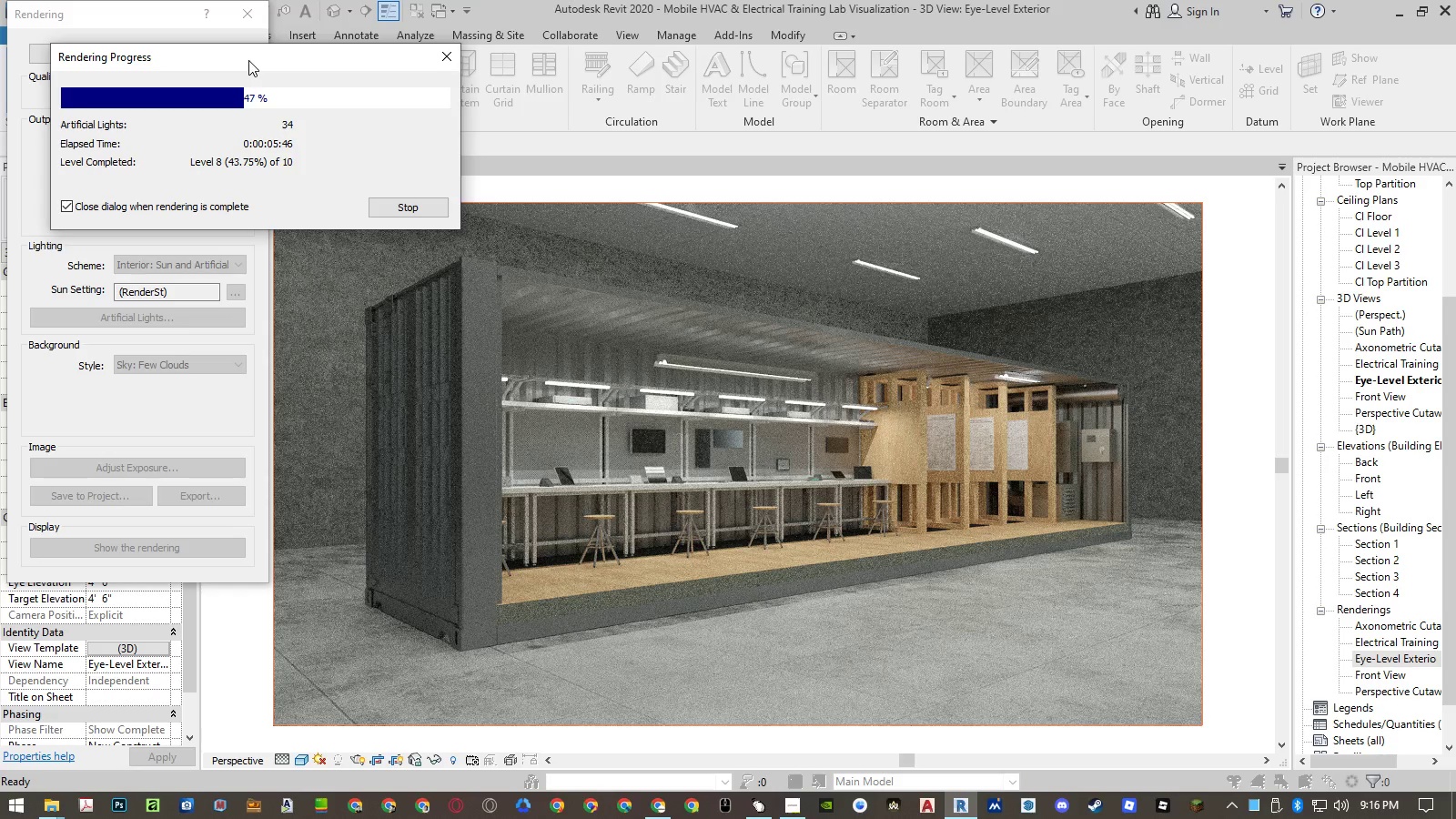 
left_click([248, 60])
 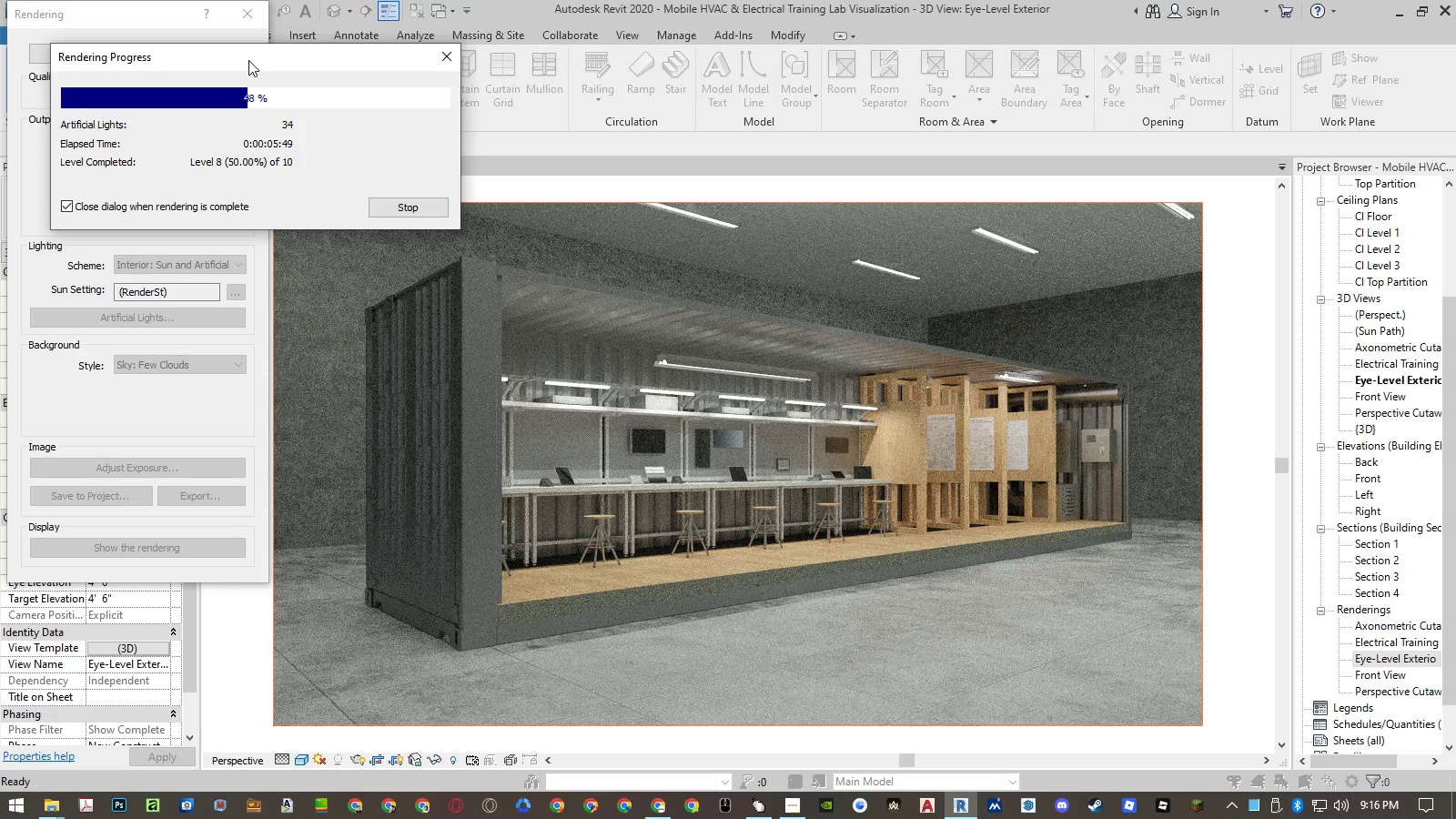 
left_click([247, 59])
 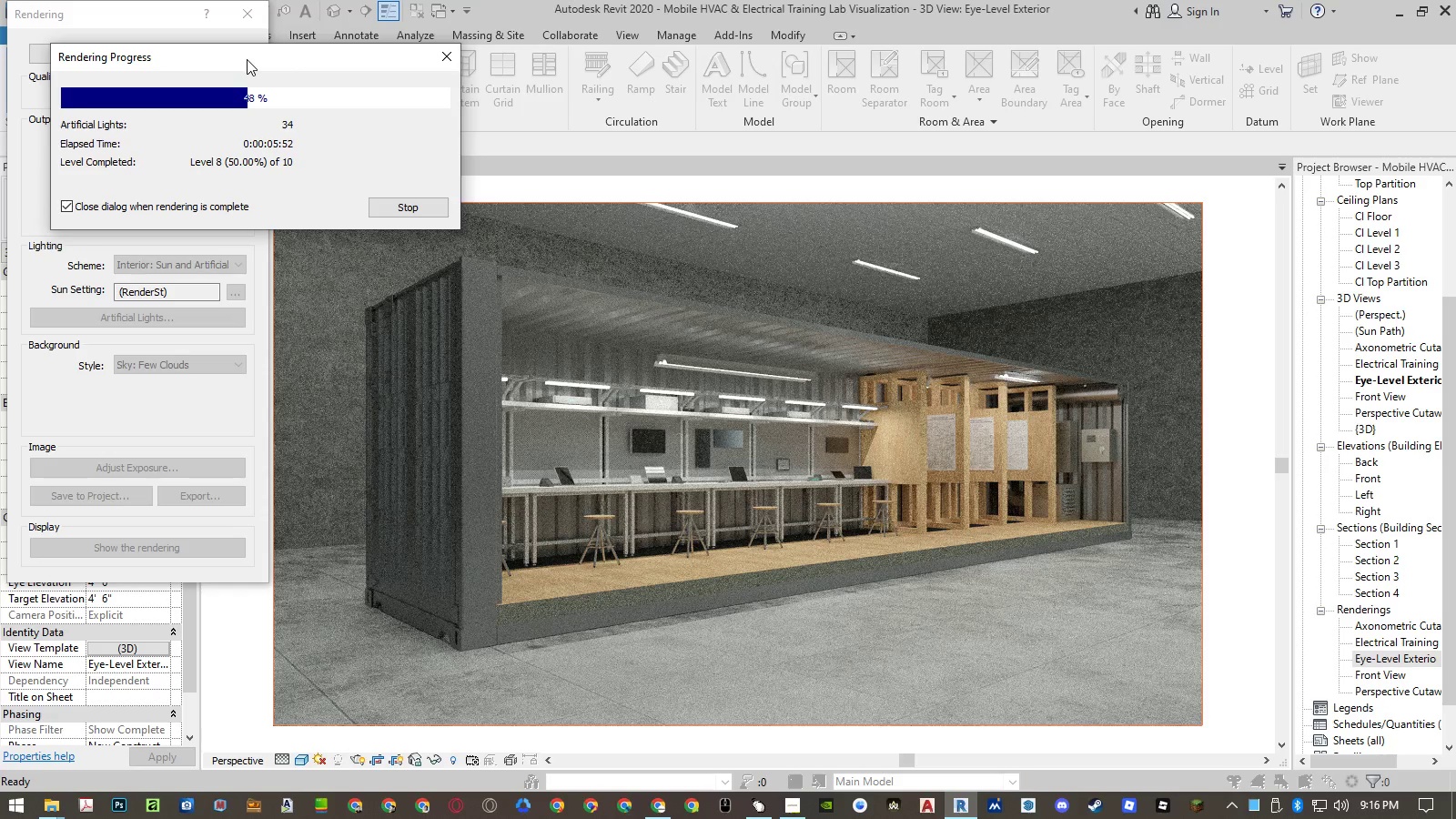 
left_click([248, 60])
 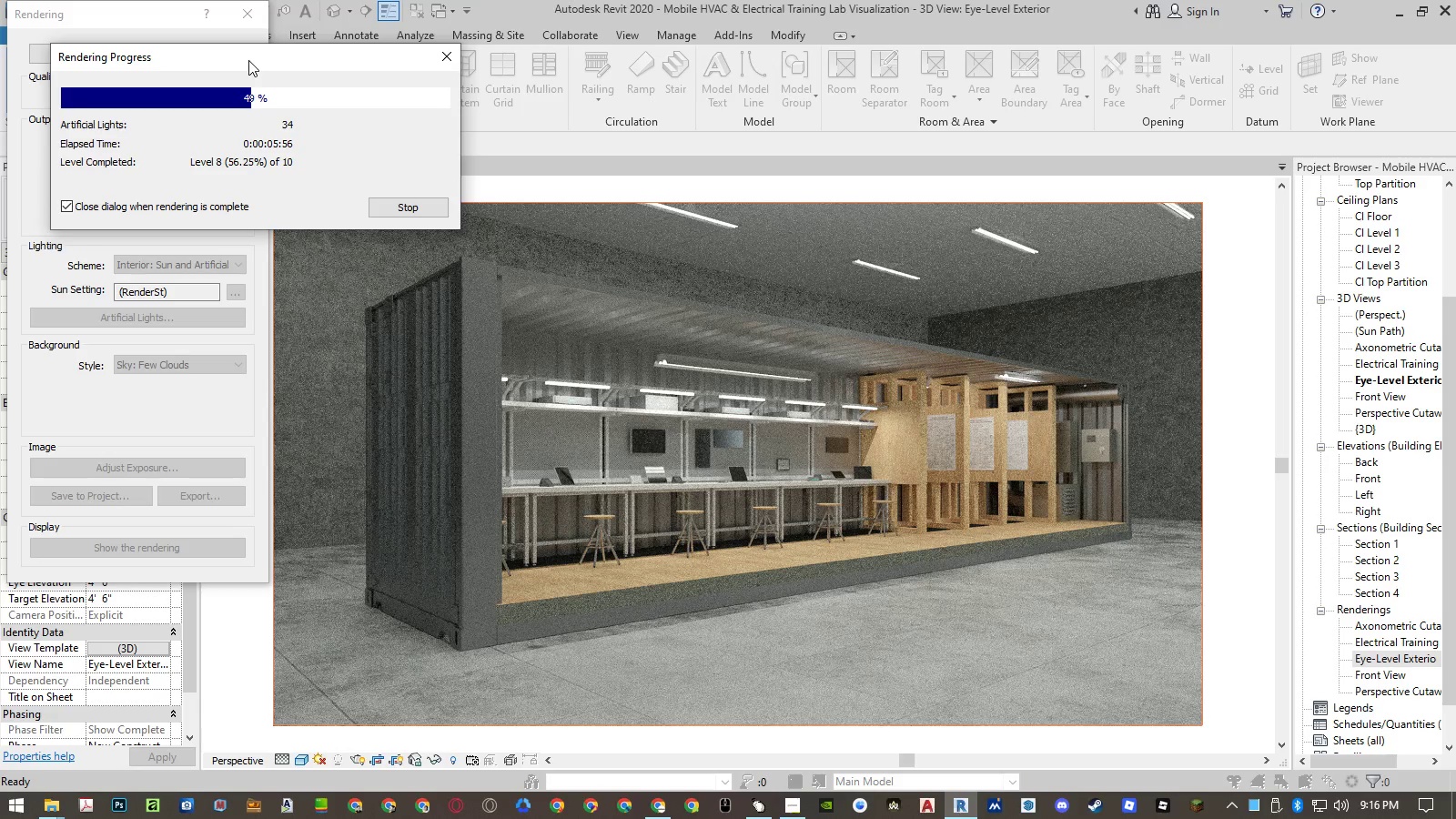 
left_click([248, 60])
 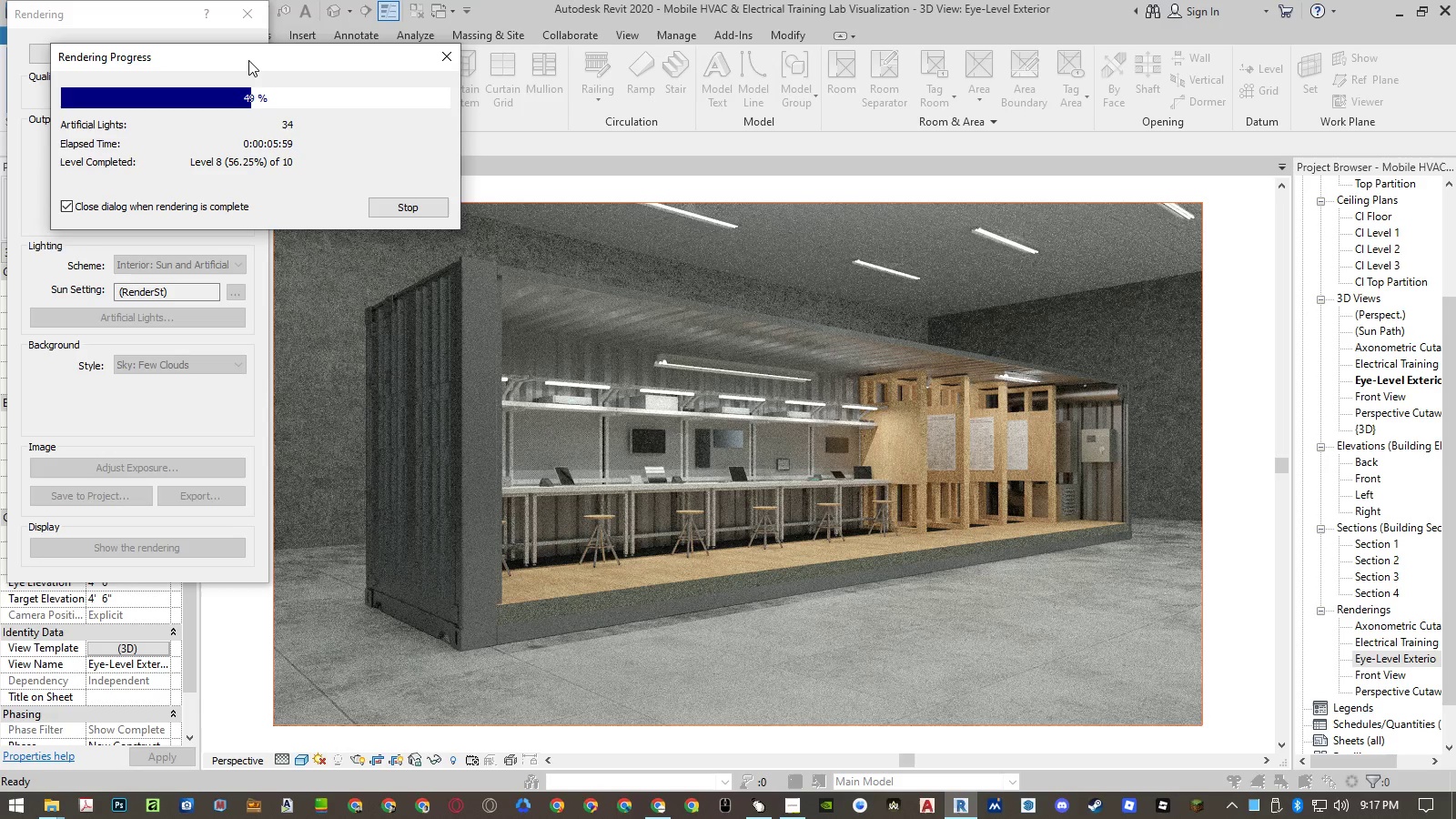 
left_click([247, 59])
 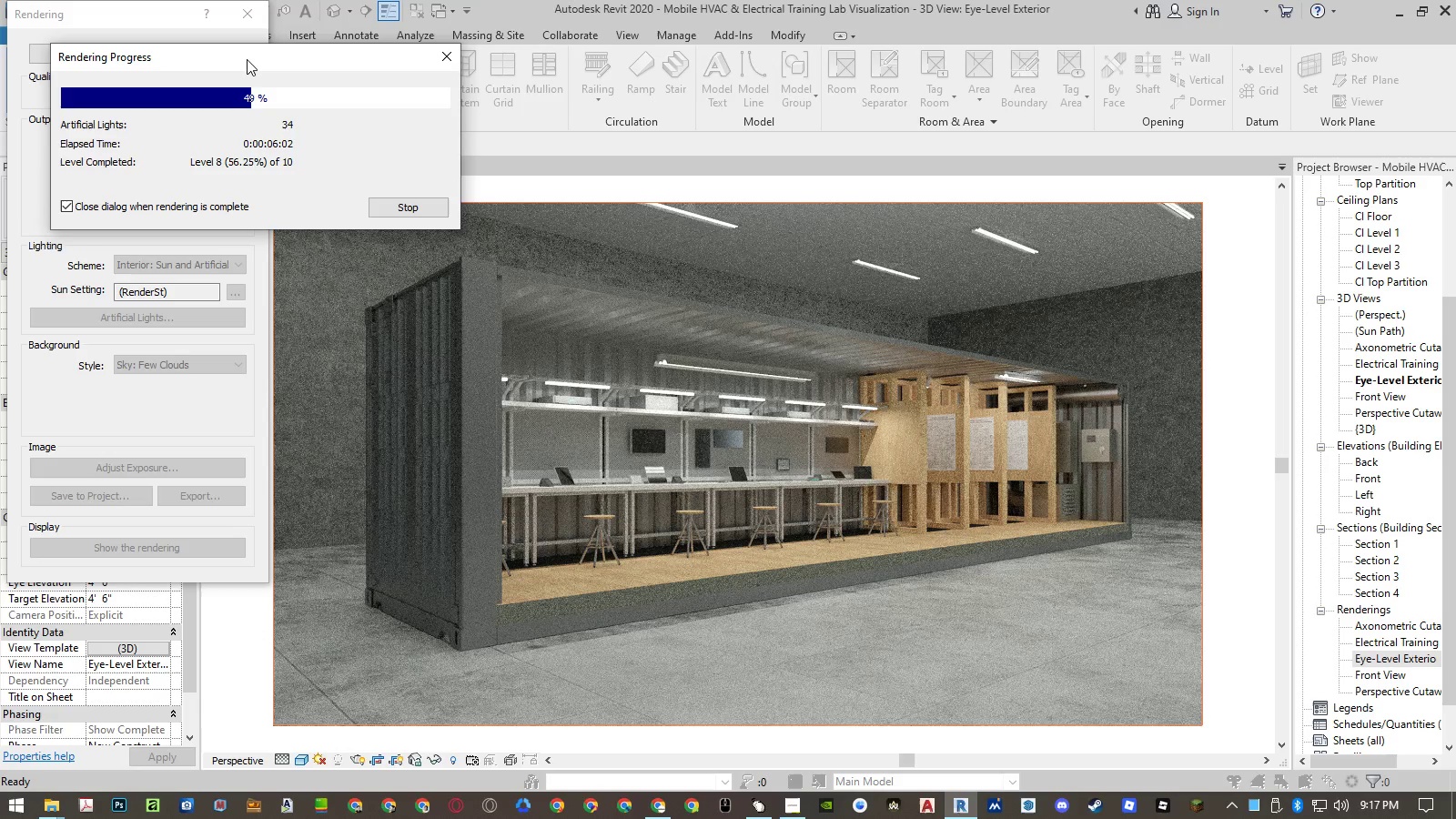 
left_click([248, 60])
 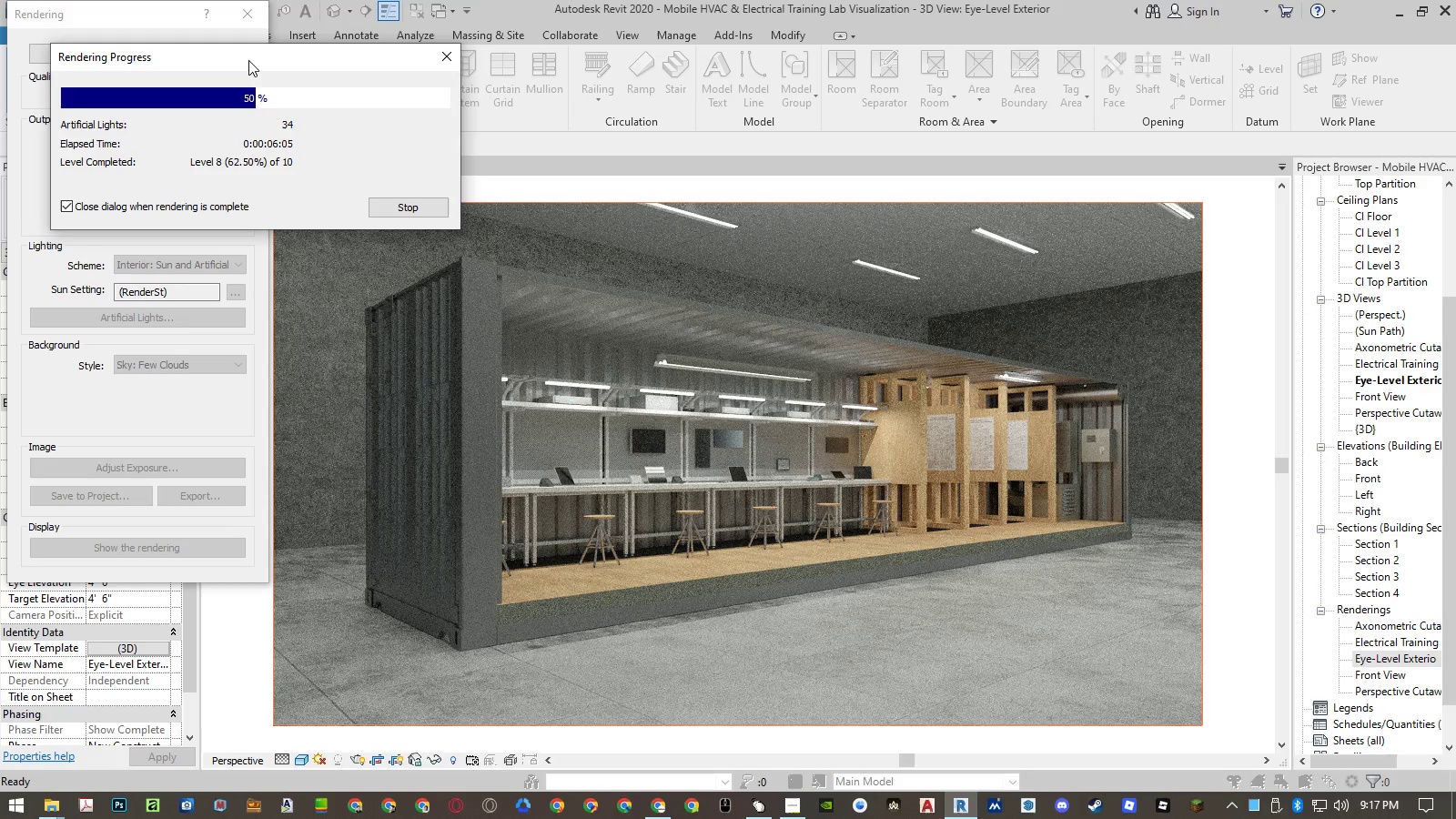 
left_click([248, 60])
 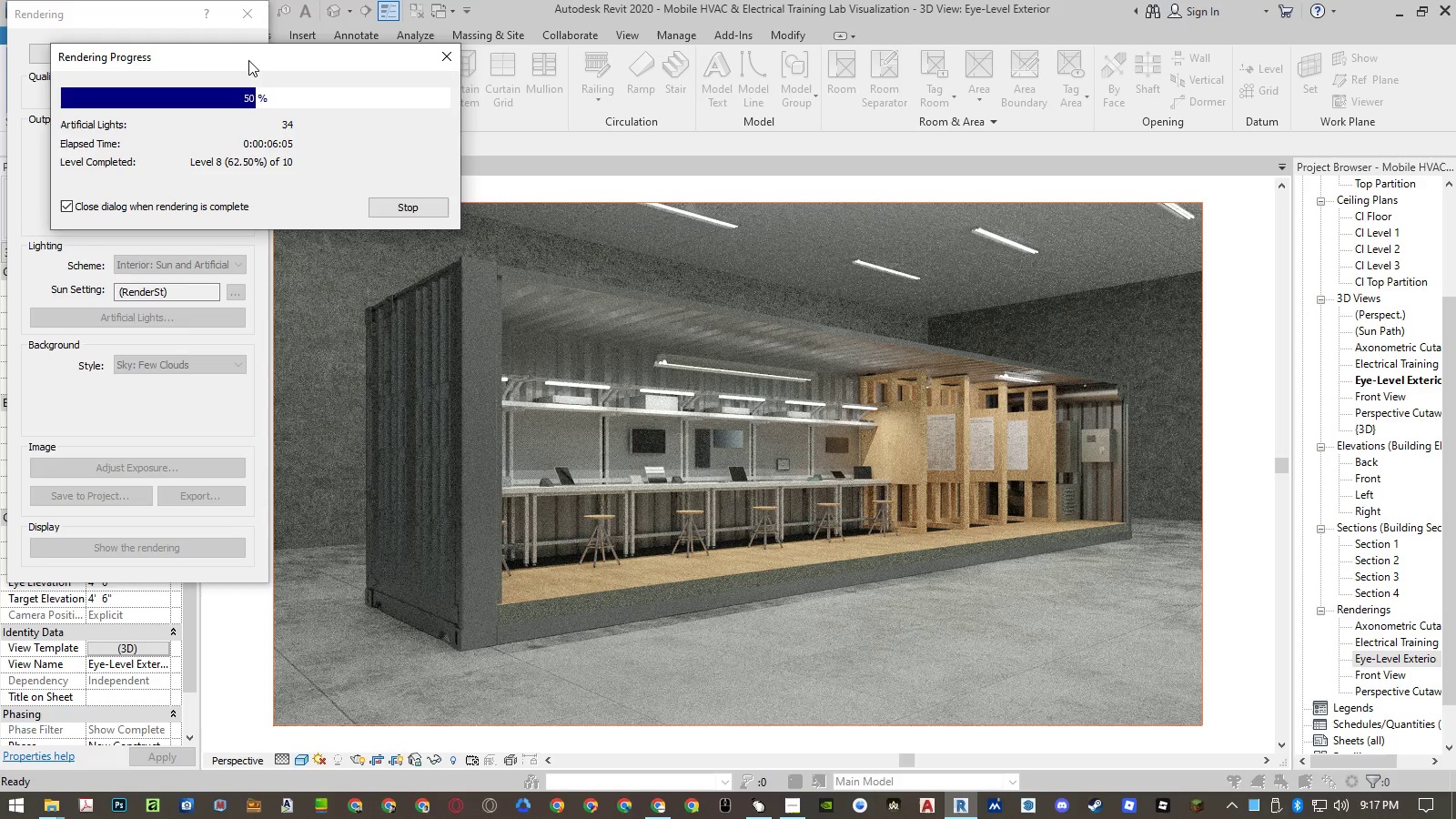 
left_click([247, 59])
 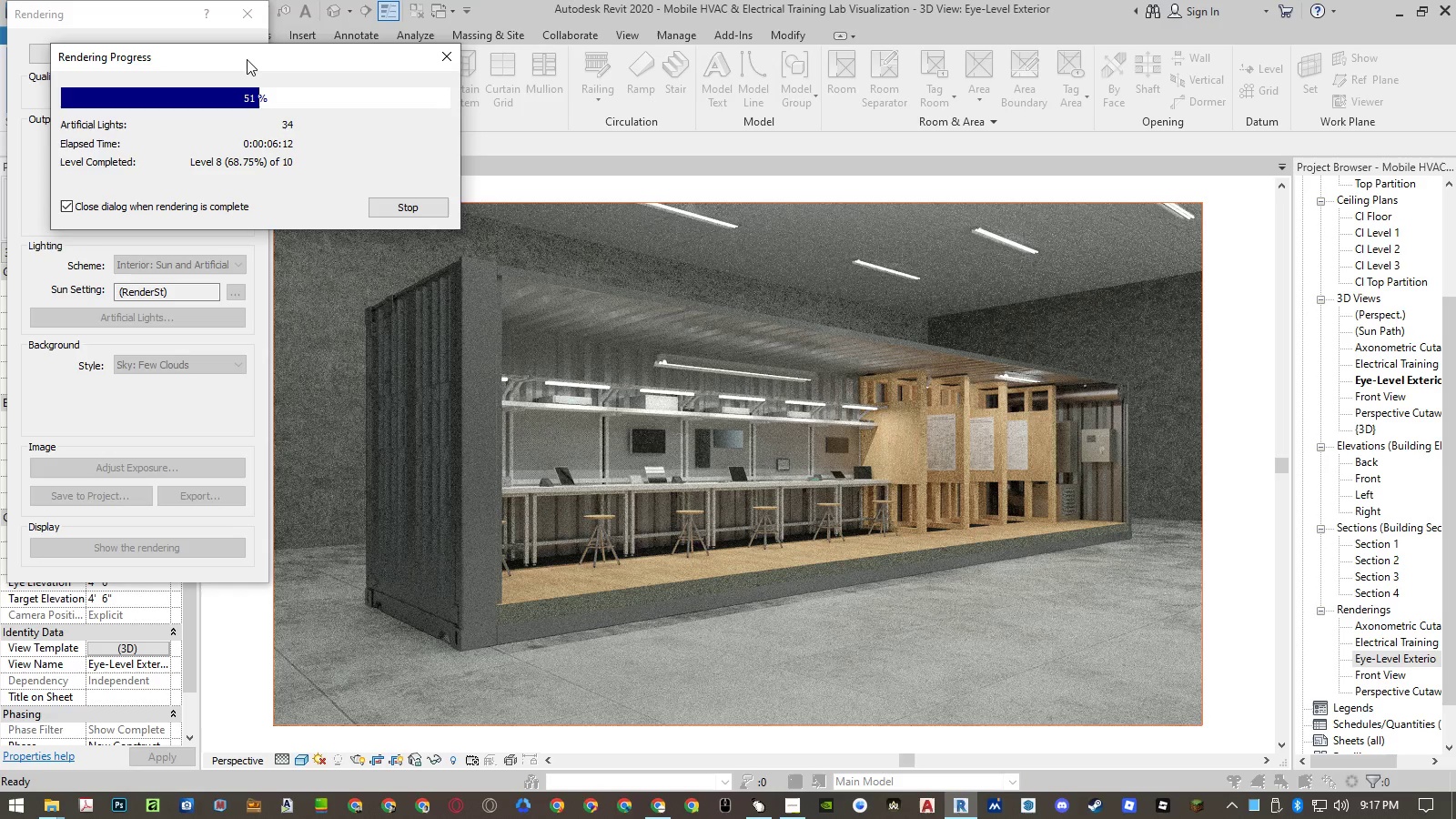 
left_click([248, 60])
 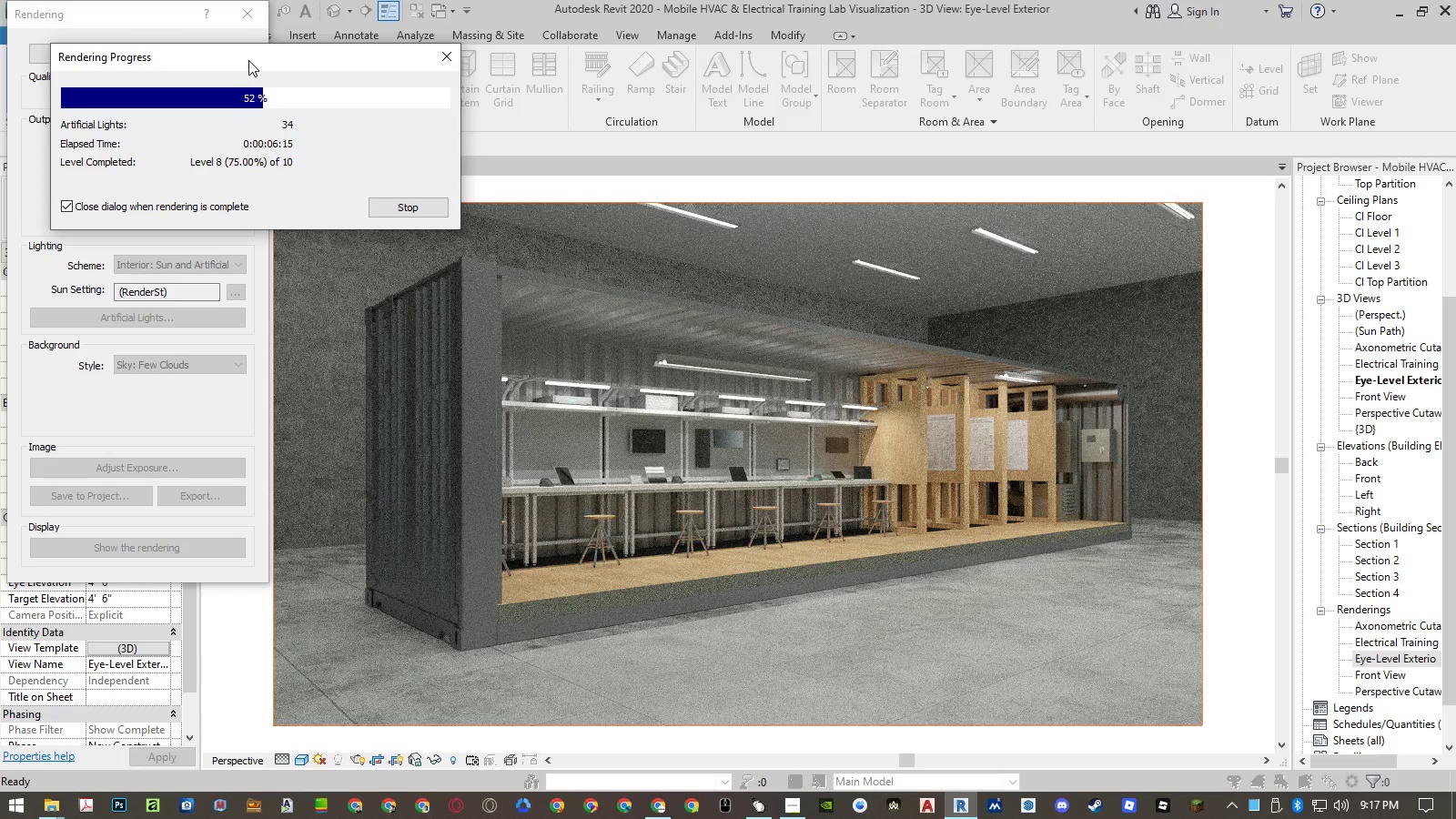 
left_click([248, 60])
 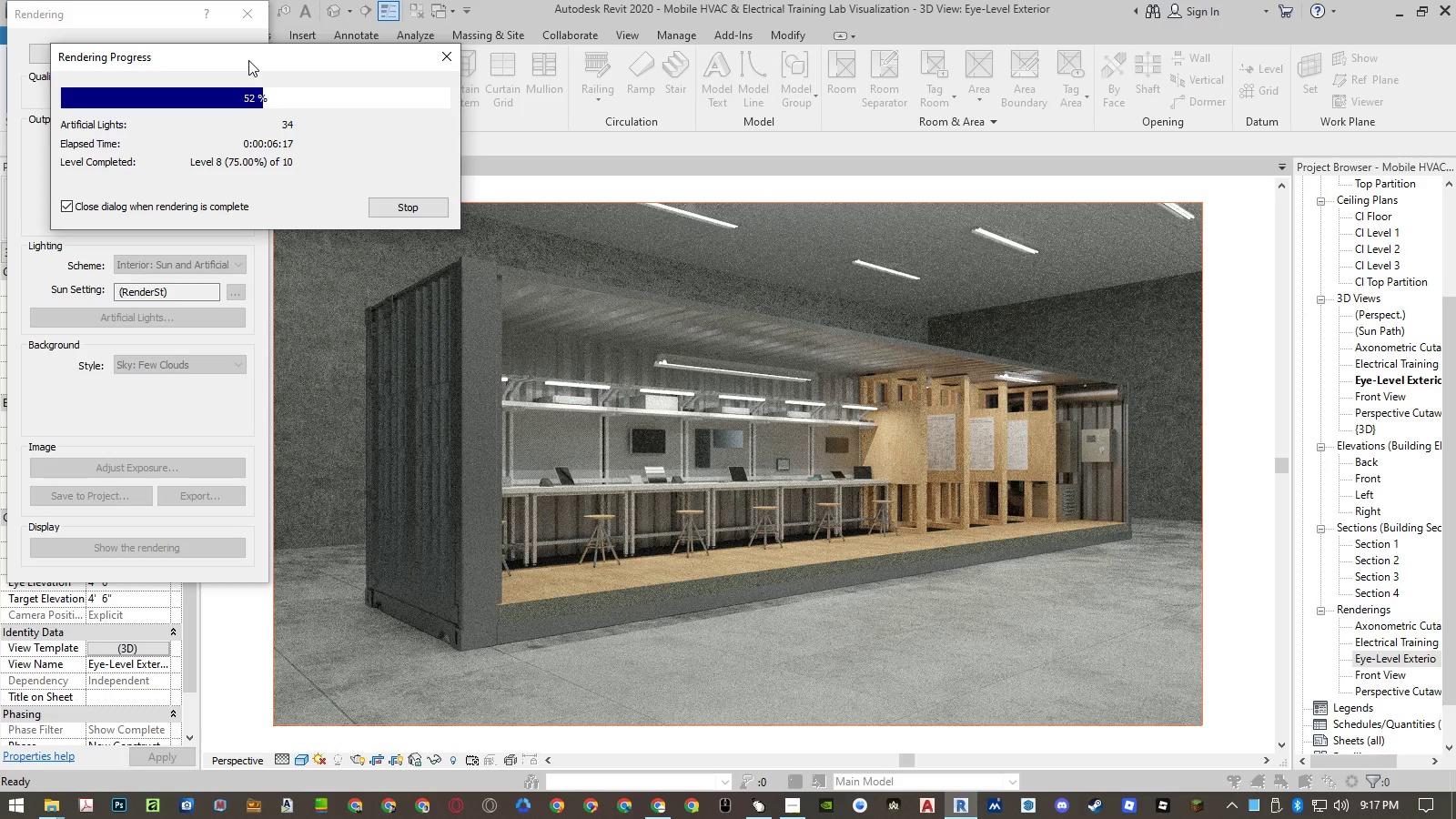 
left_click([247, 59])
 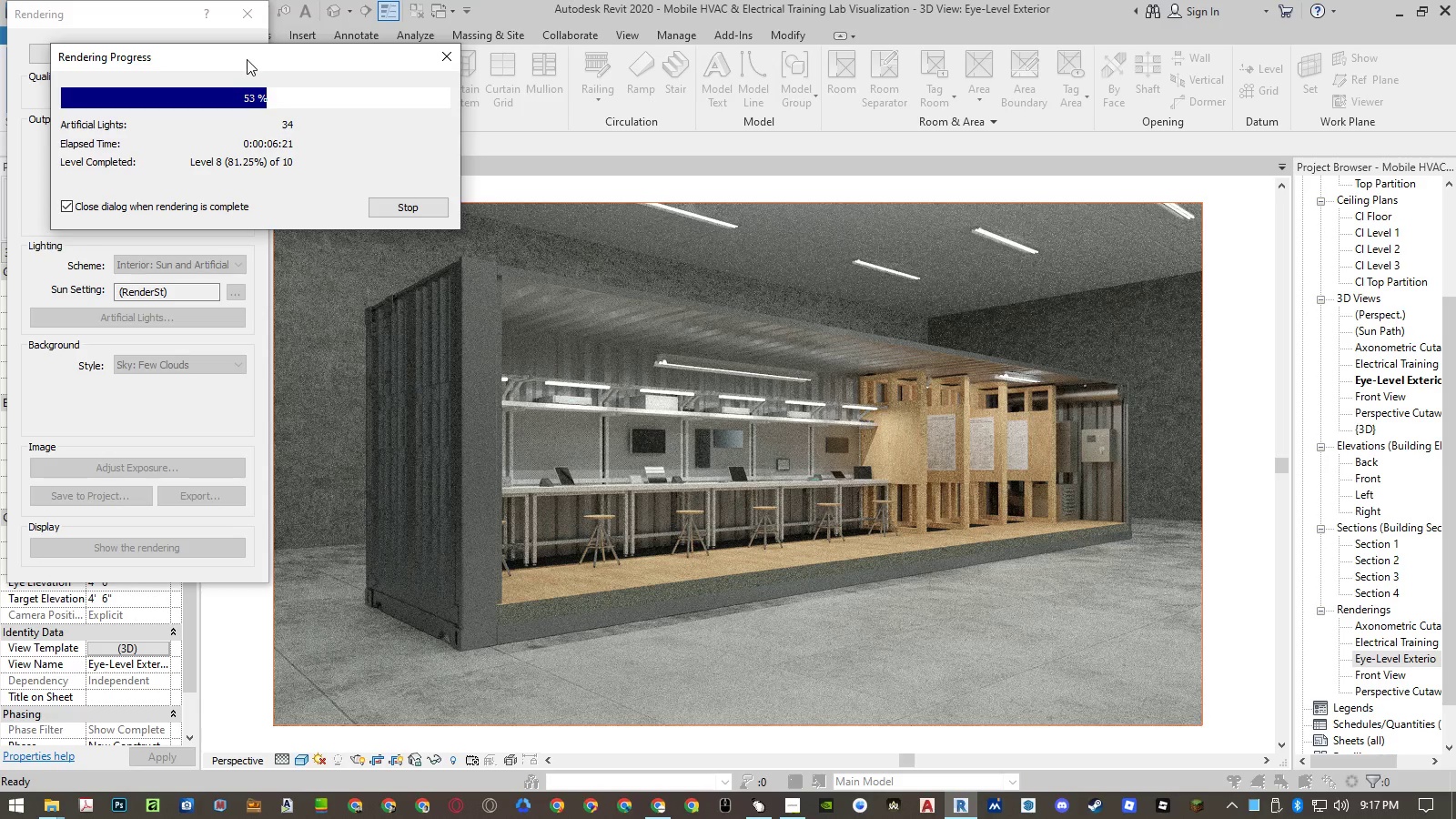 
left_click([248, 60])
 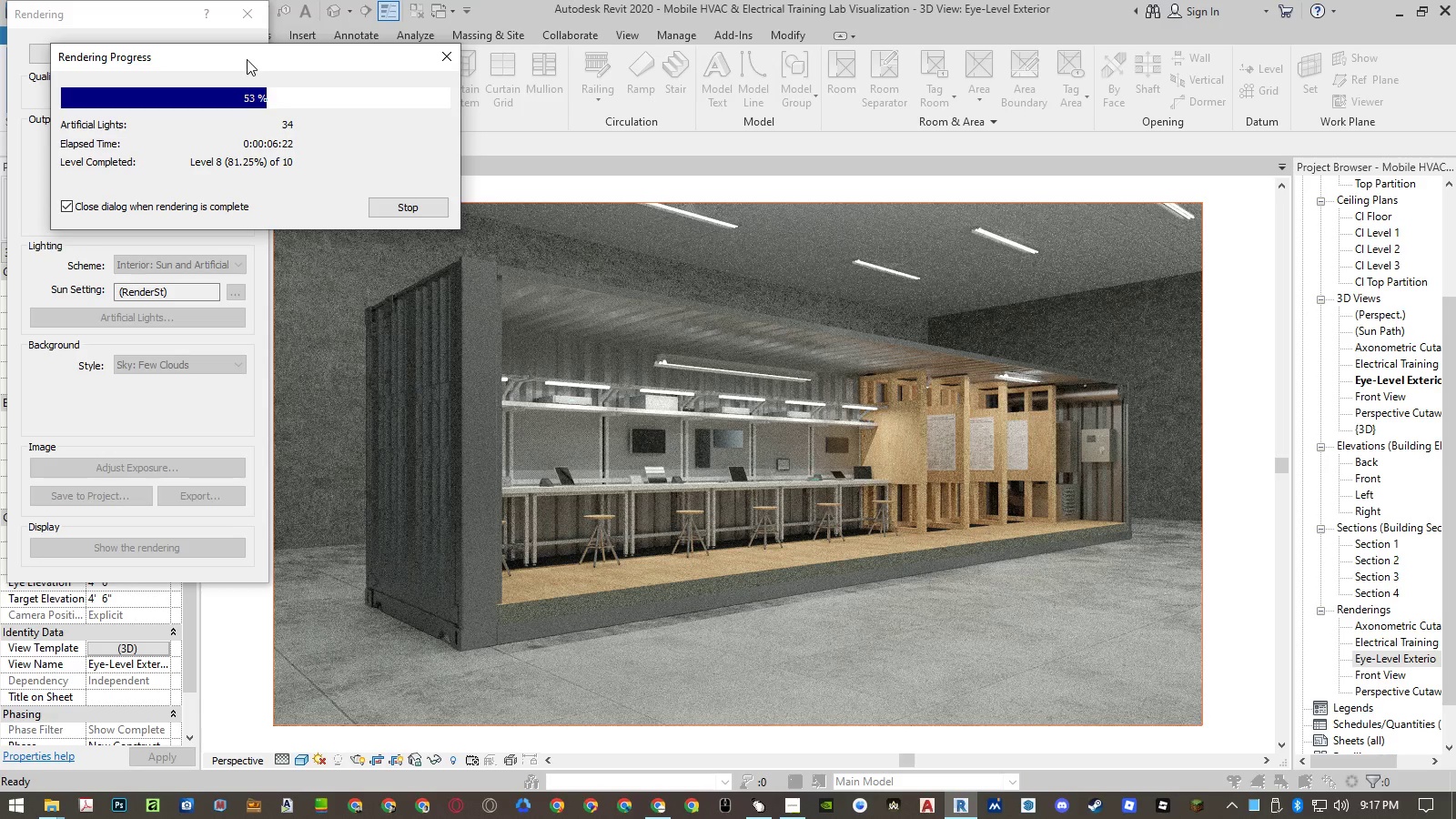 
left_click([248, 60])
 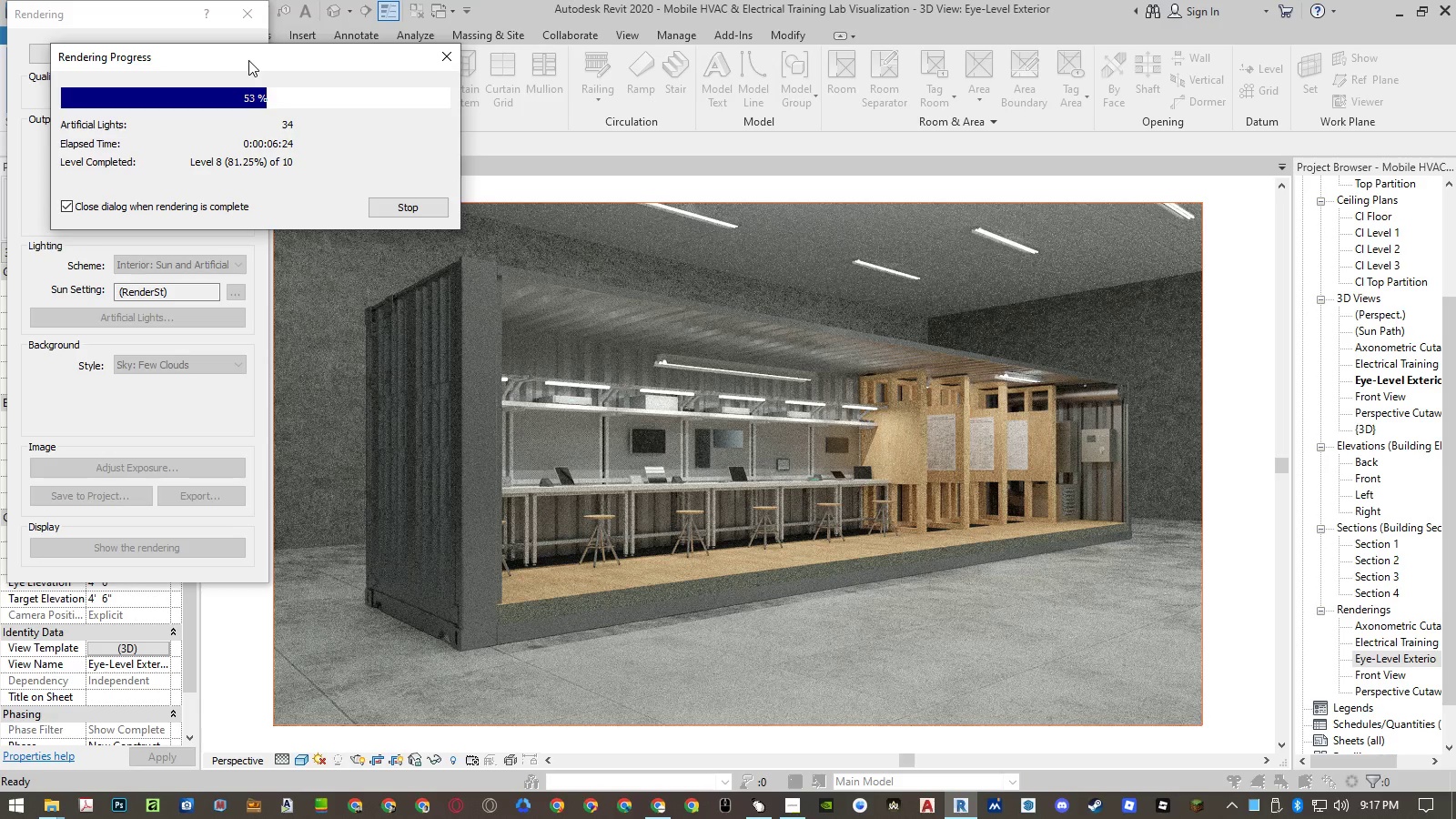 
left_click([247, 59])
 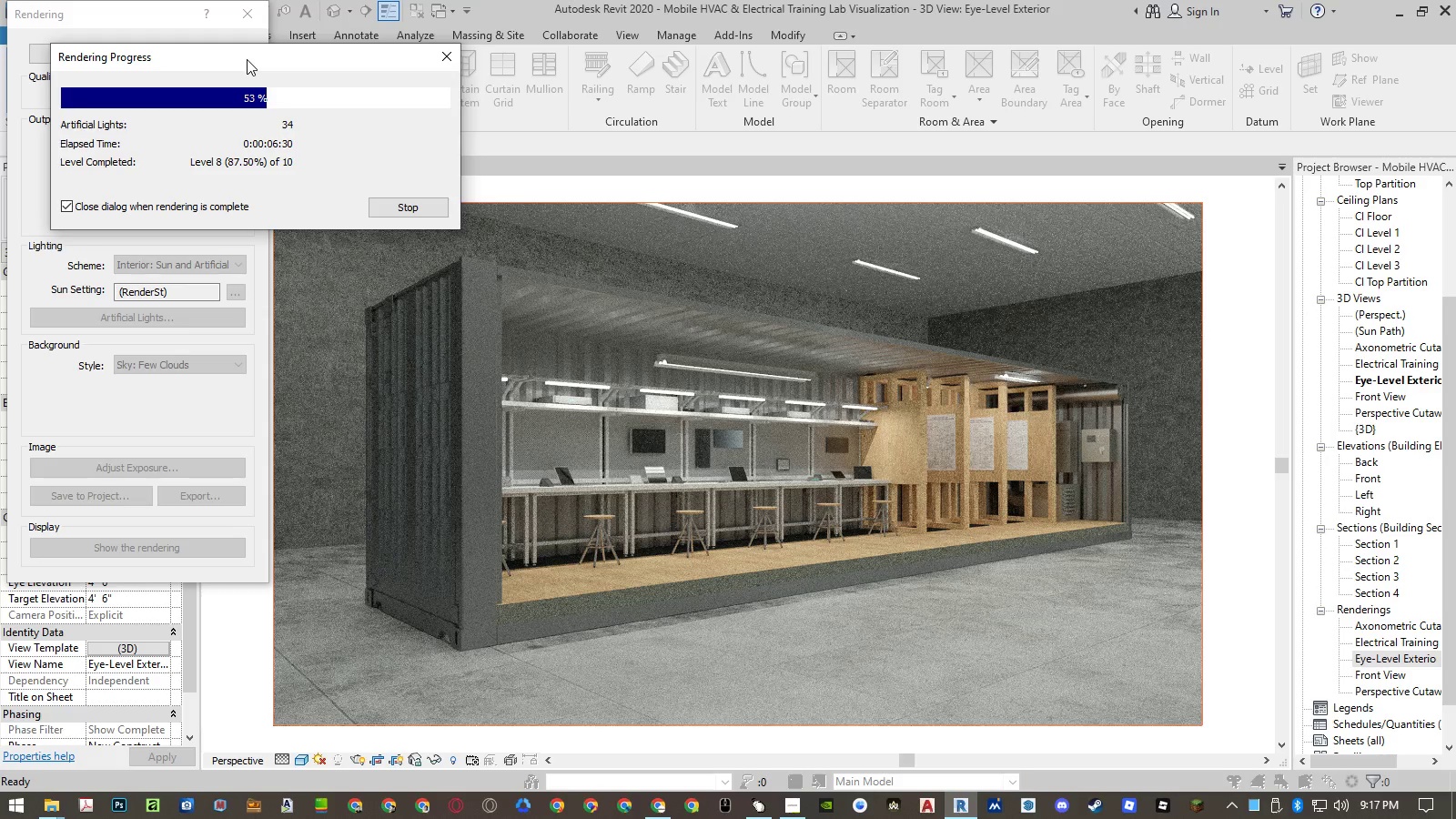 
left_click([248, 60])
 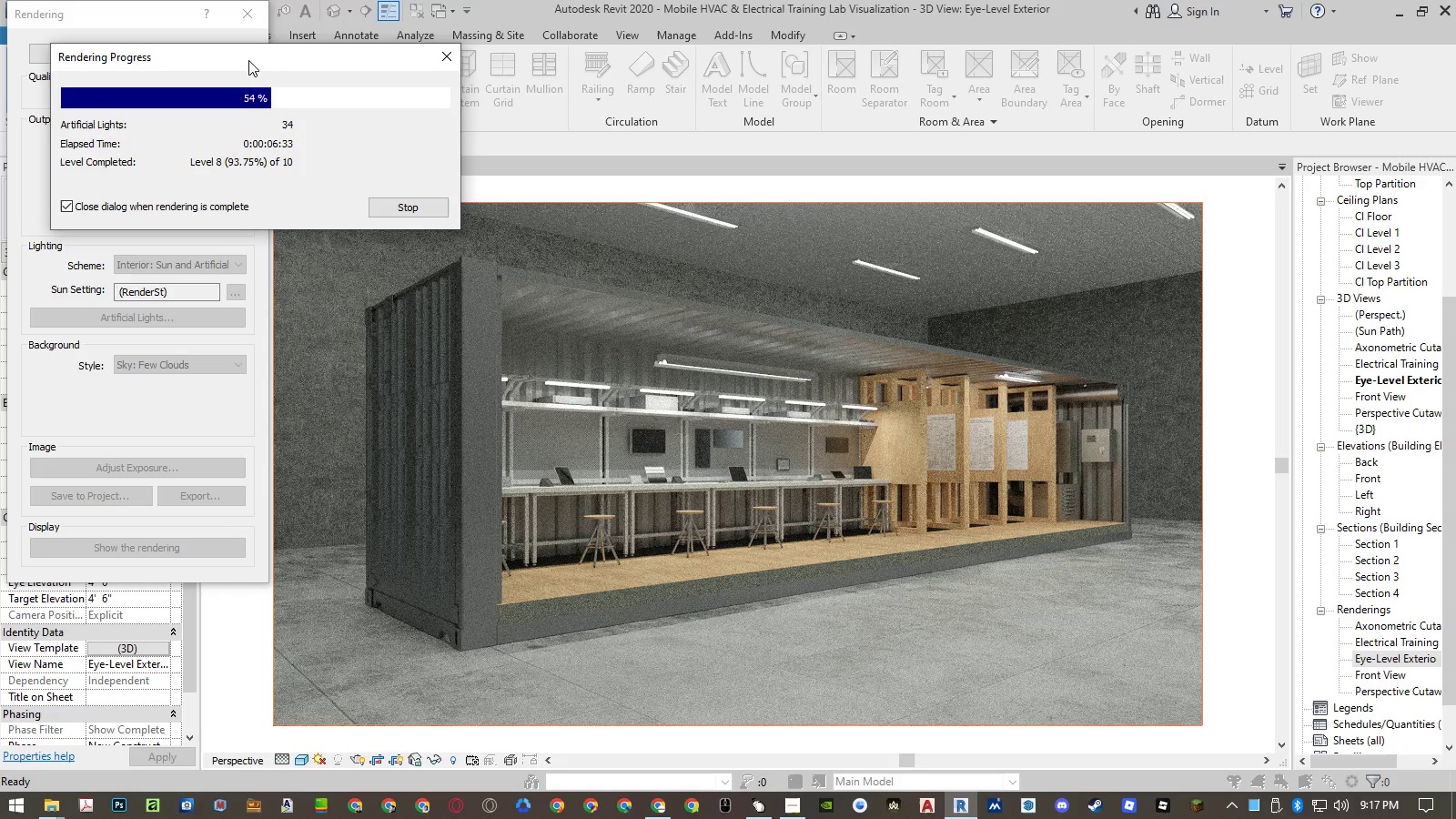 
left_click([248, 60])
 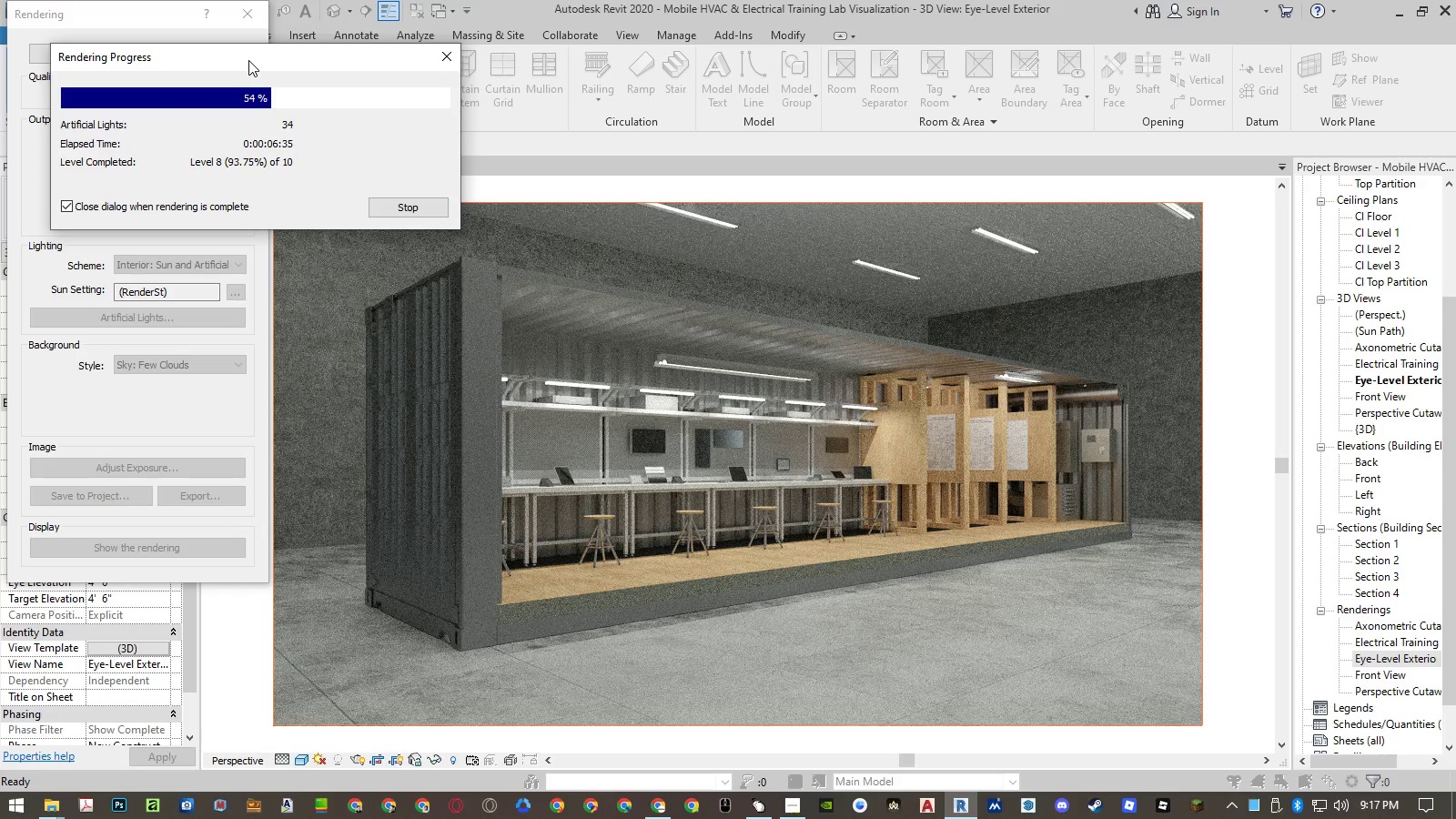 
left_click([247, 59])
 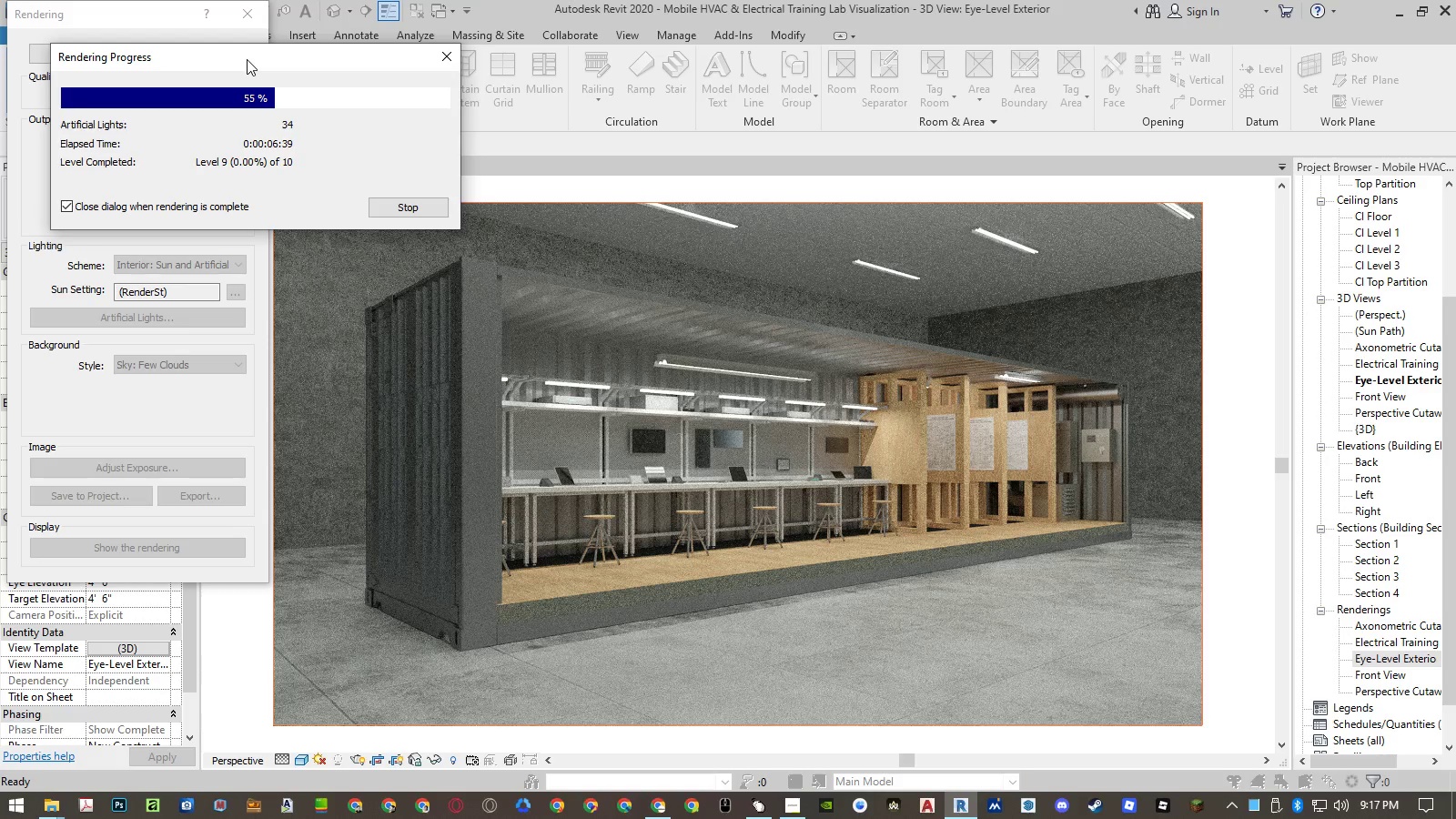 
left_click([248, 60])
 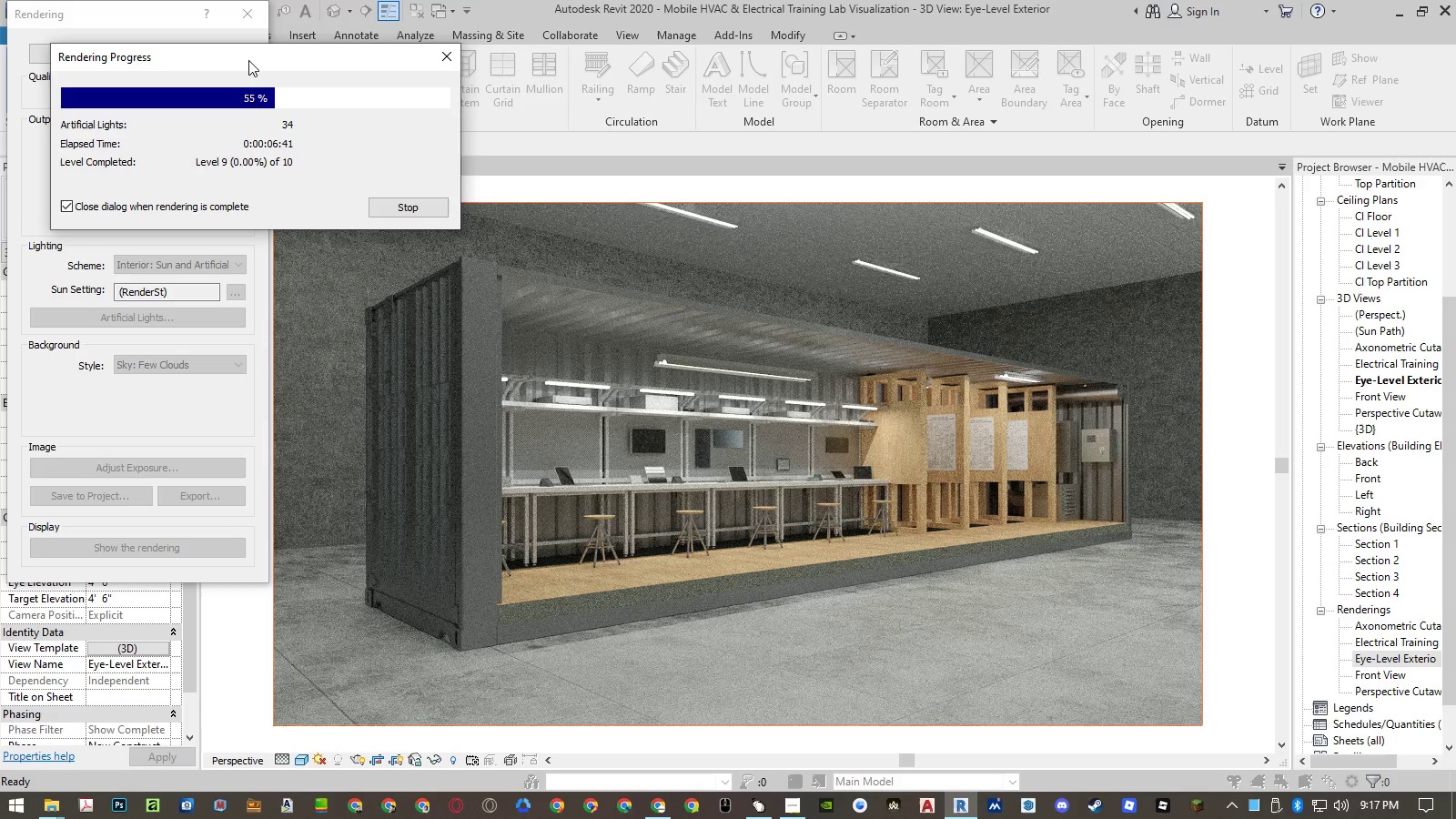 
left_click([248, 60])
 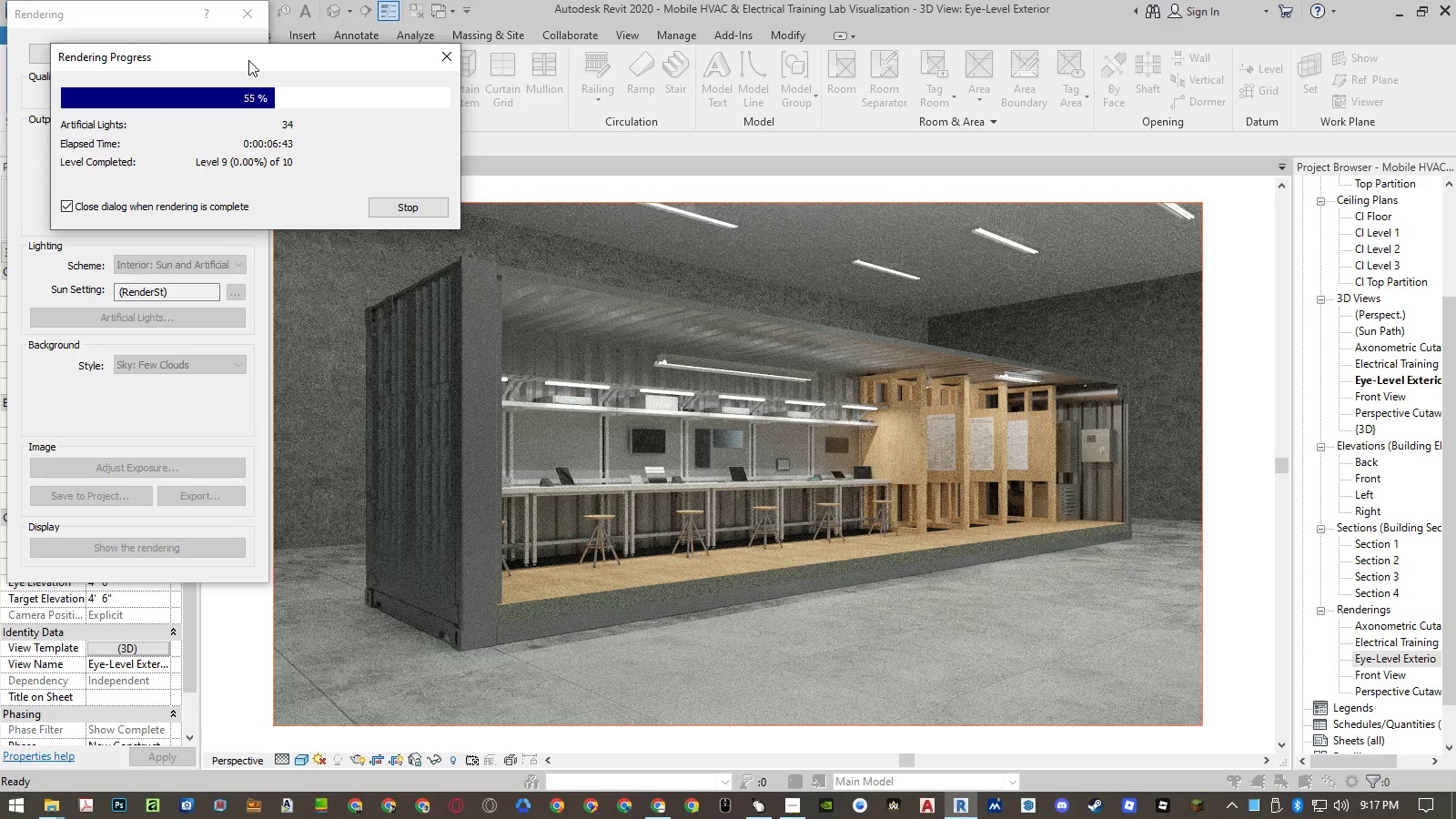 
left_click([247, 59])
 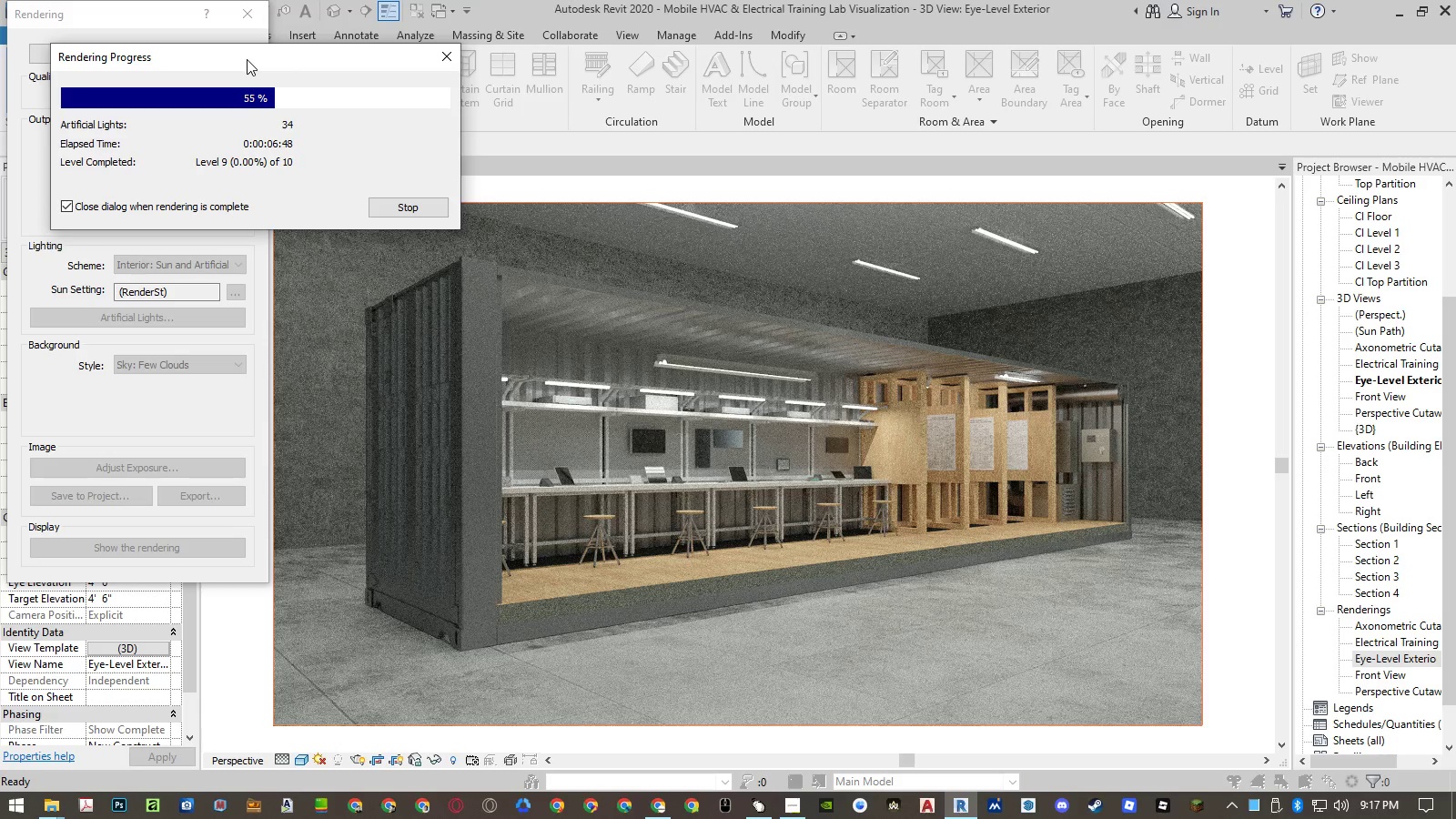 
left_click([248, 60])
 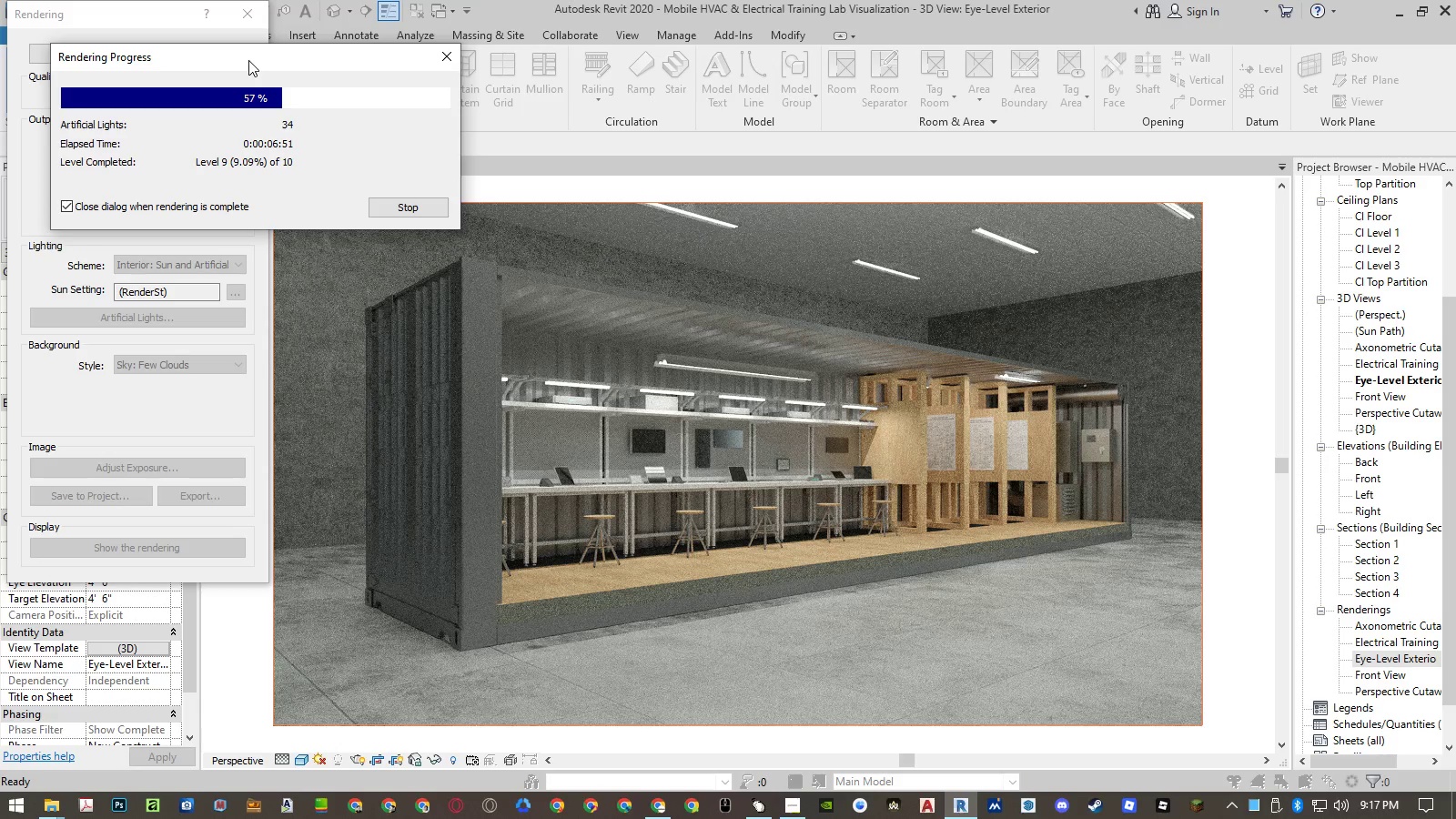 
left_click([248, 60])
 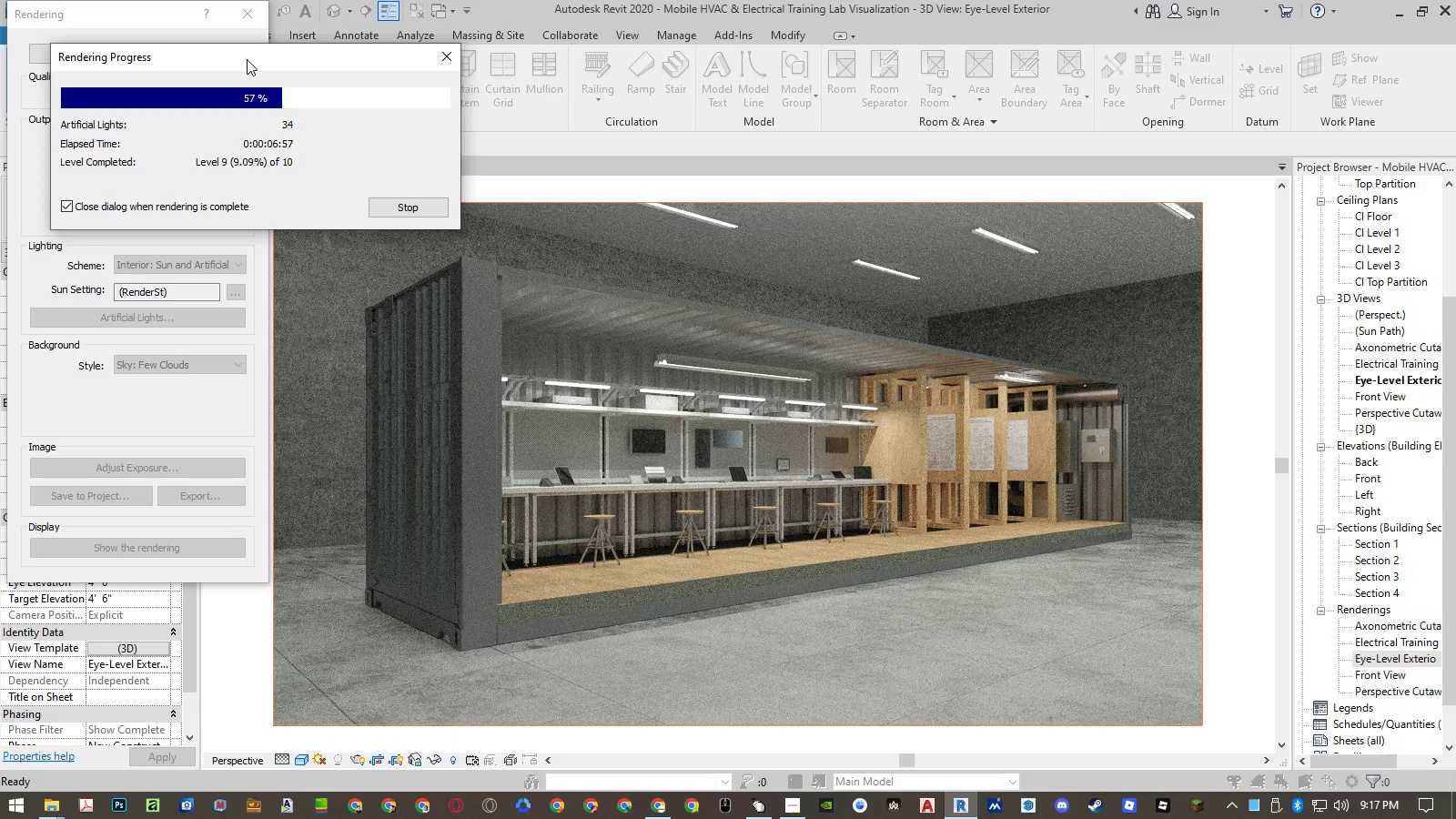 
wait(7.08)
 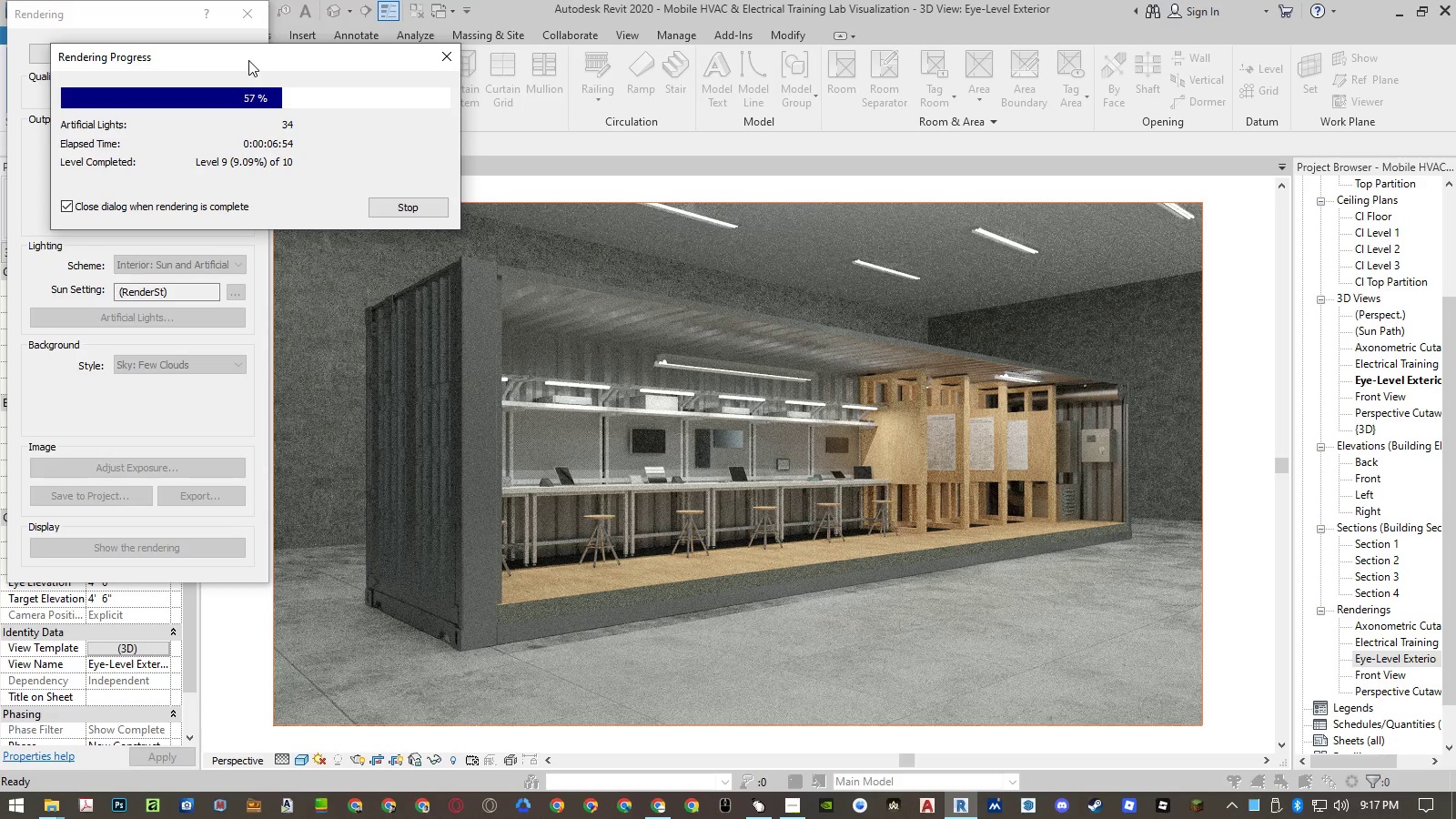 
left_click([248, 60])
 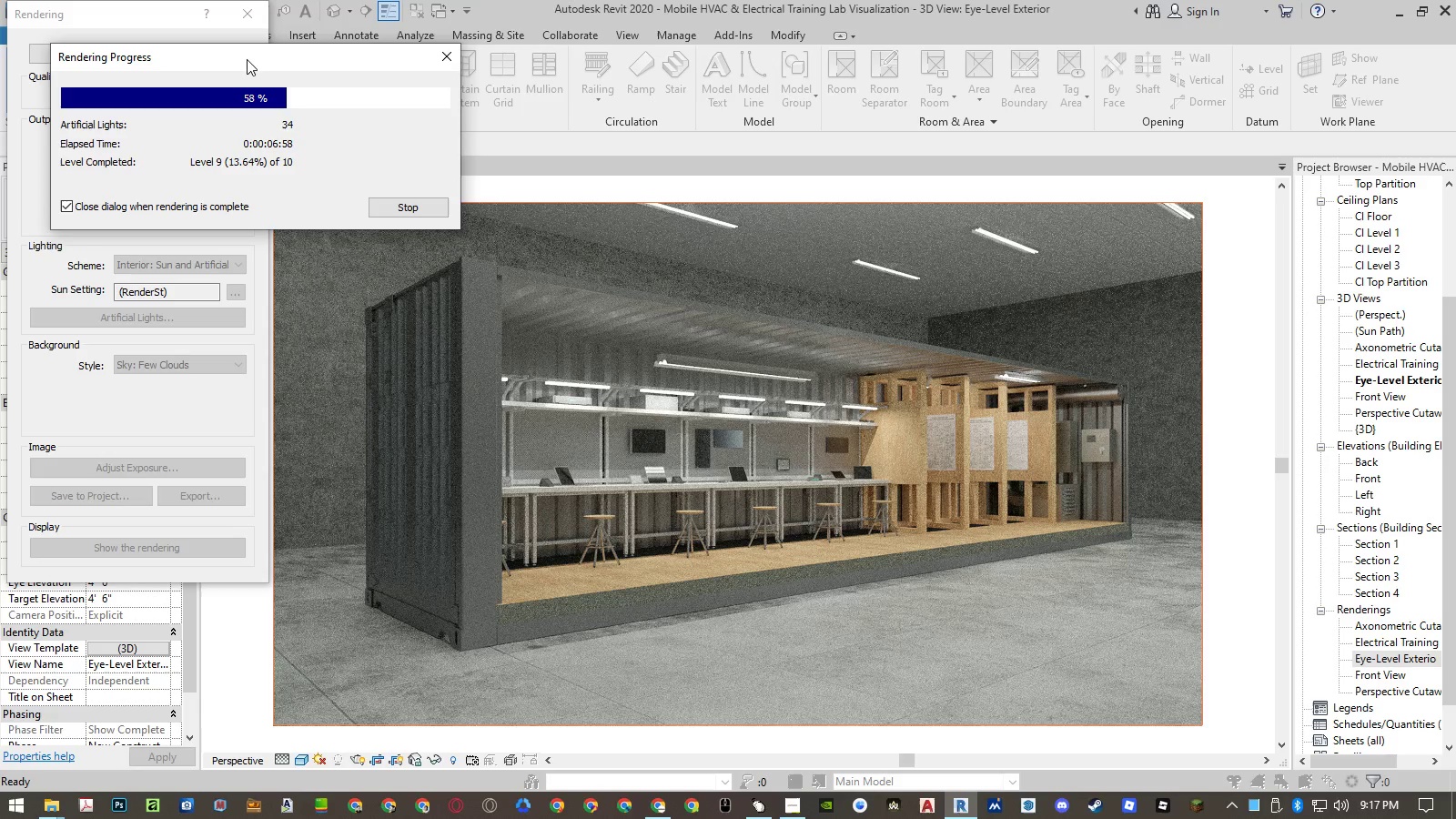 
left_click([248, 60])
 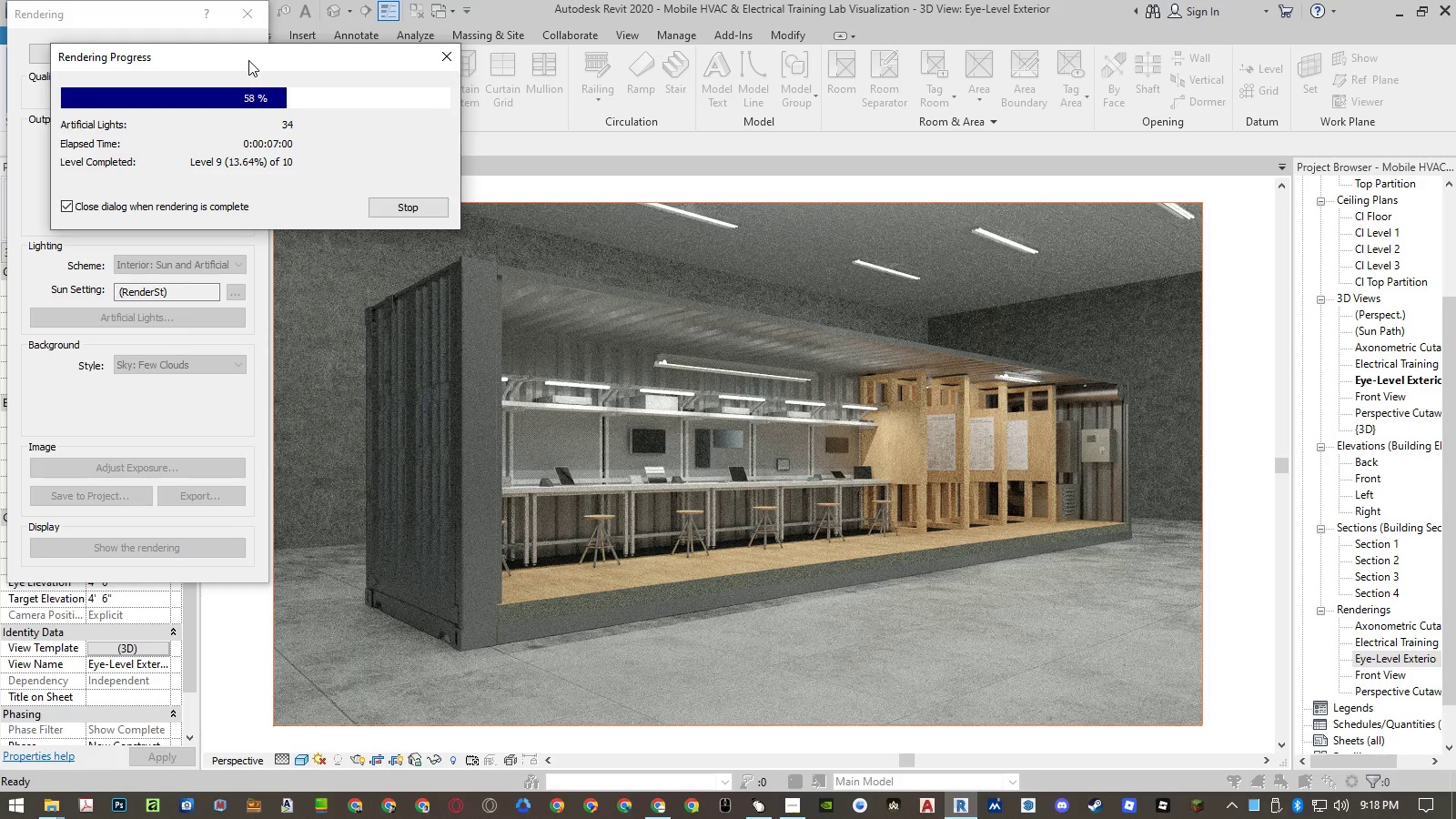 
left_click([247, 59])
 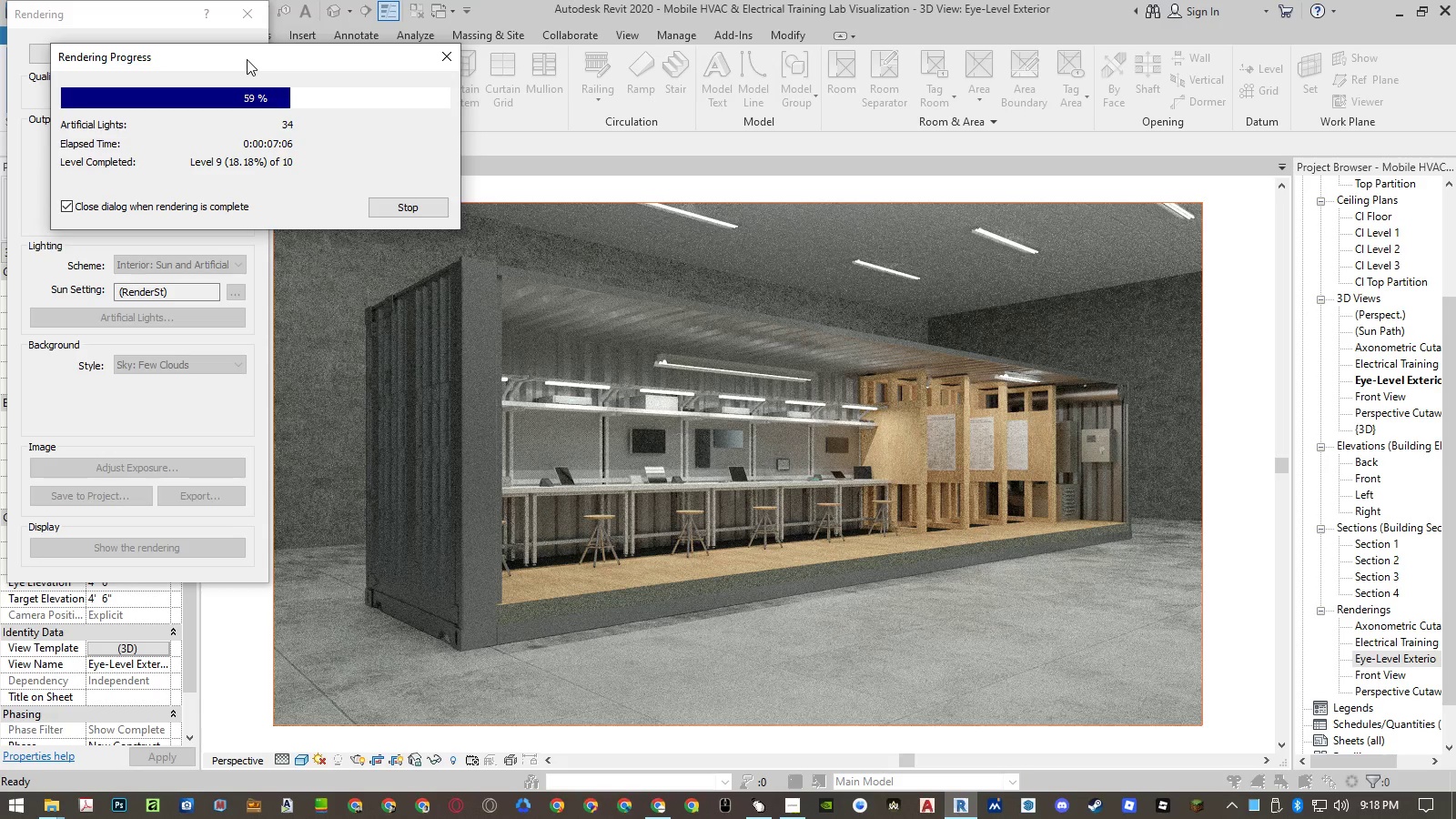 
left_click([248, 60])
 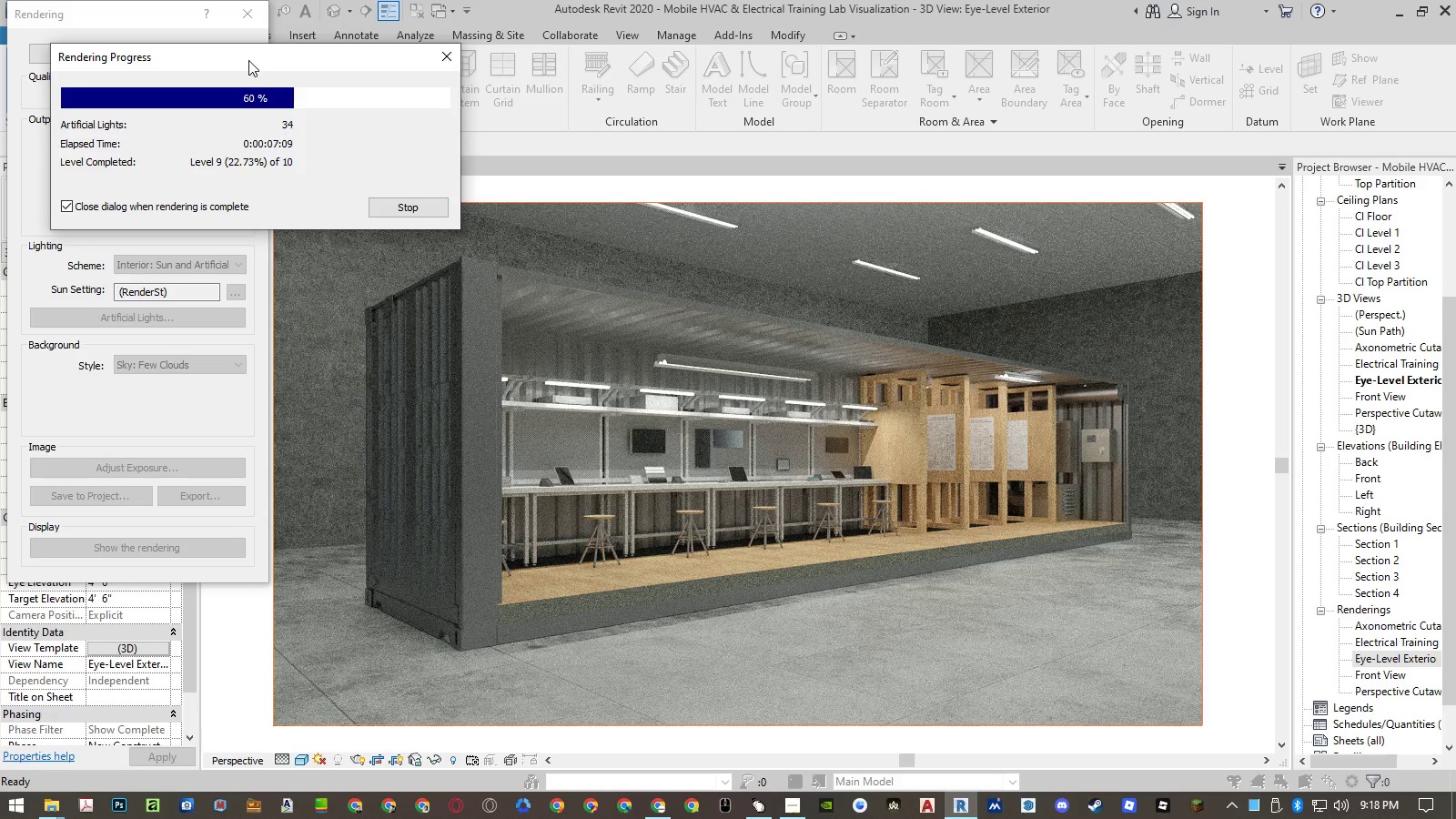 
left_click([248, 60])
 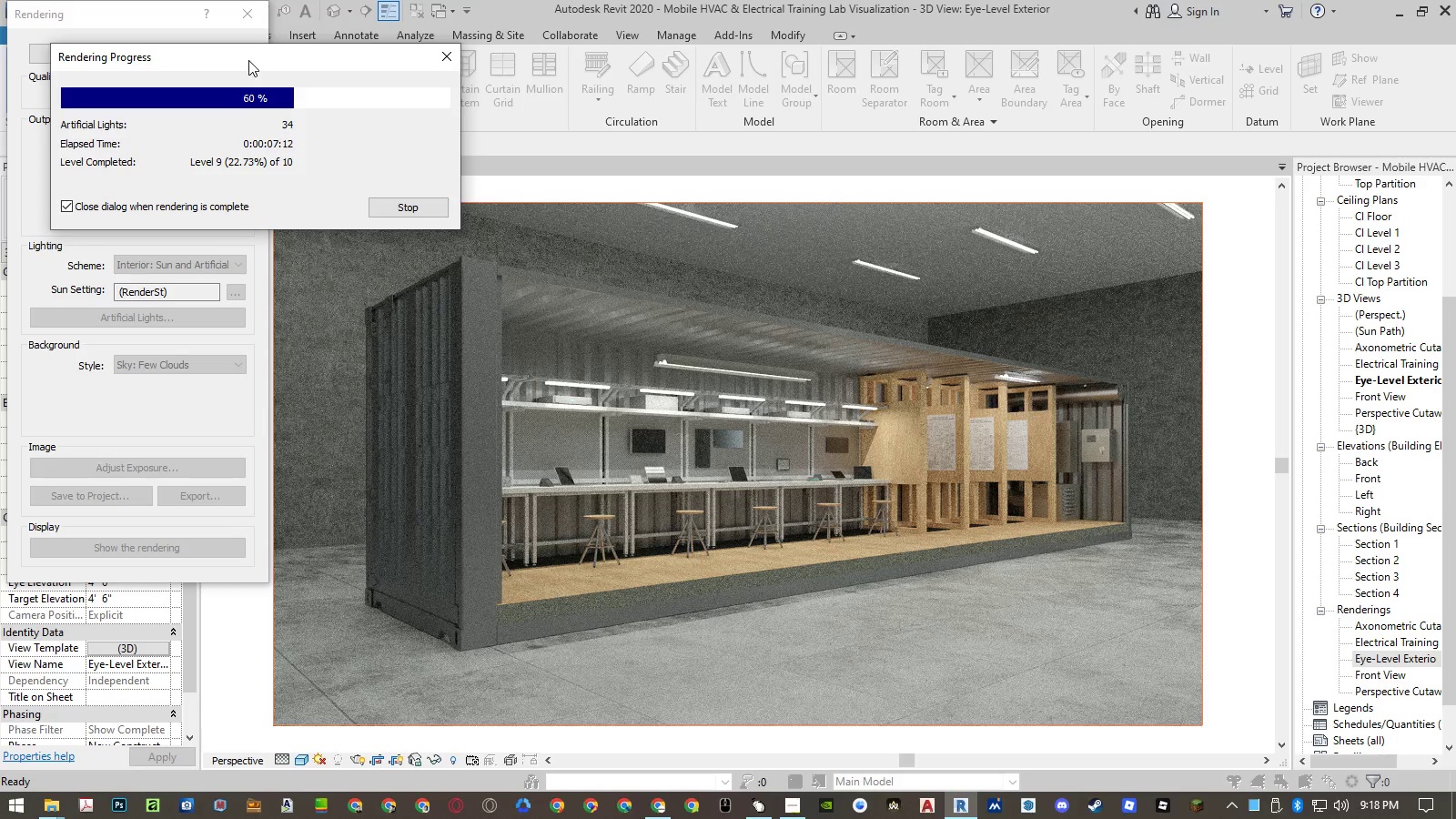 
left_click([247, 59])
 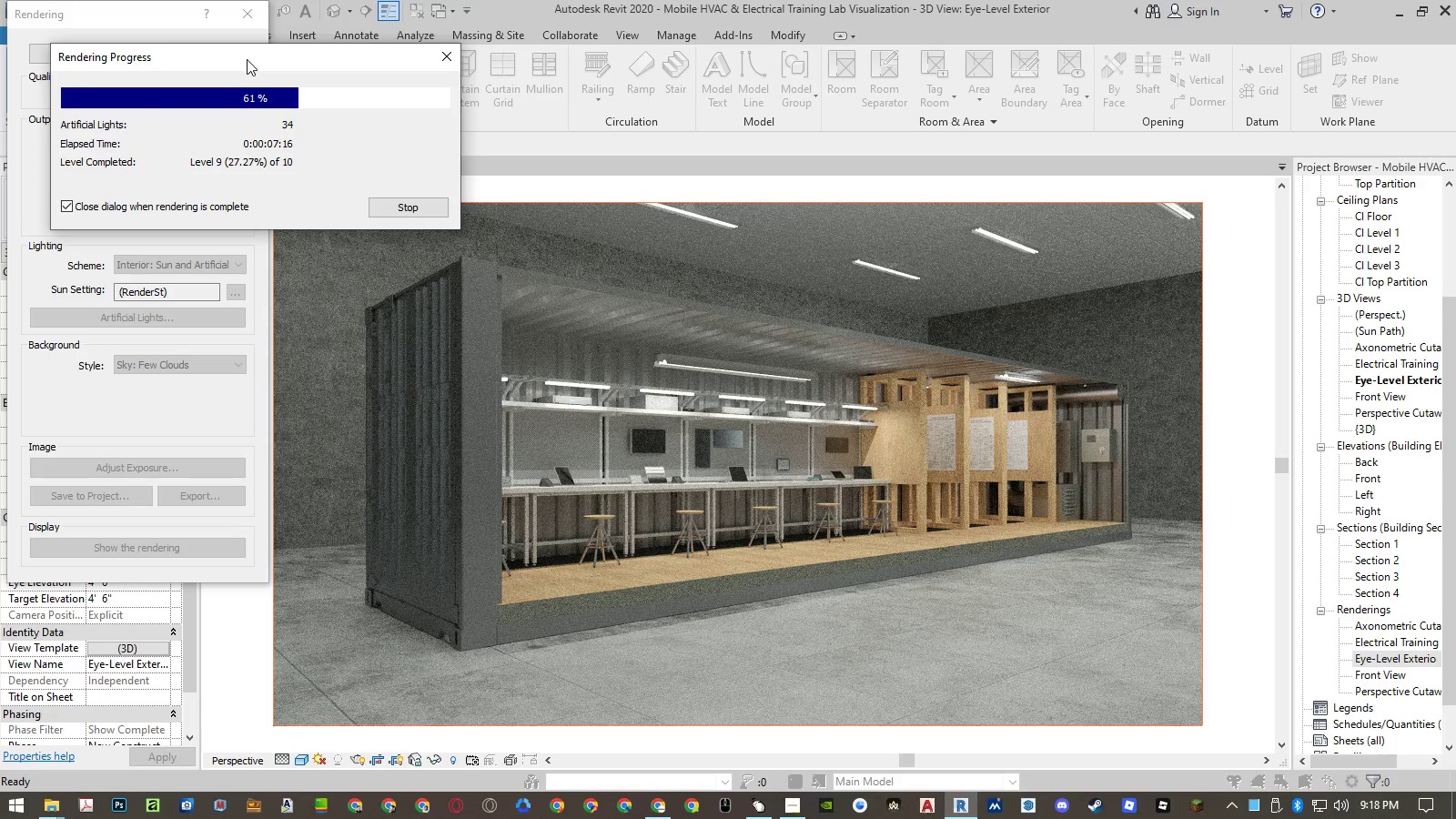 
left_click([248, 60])
 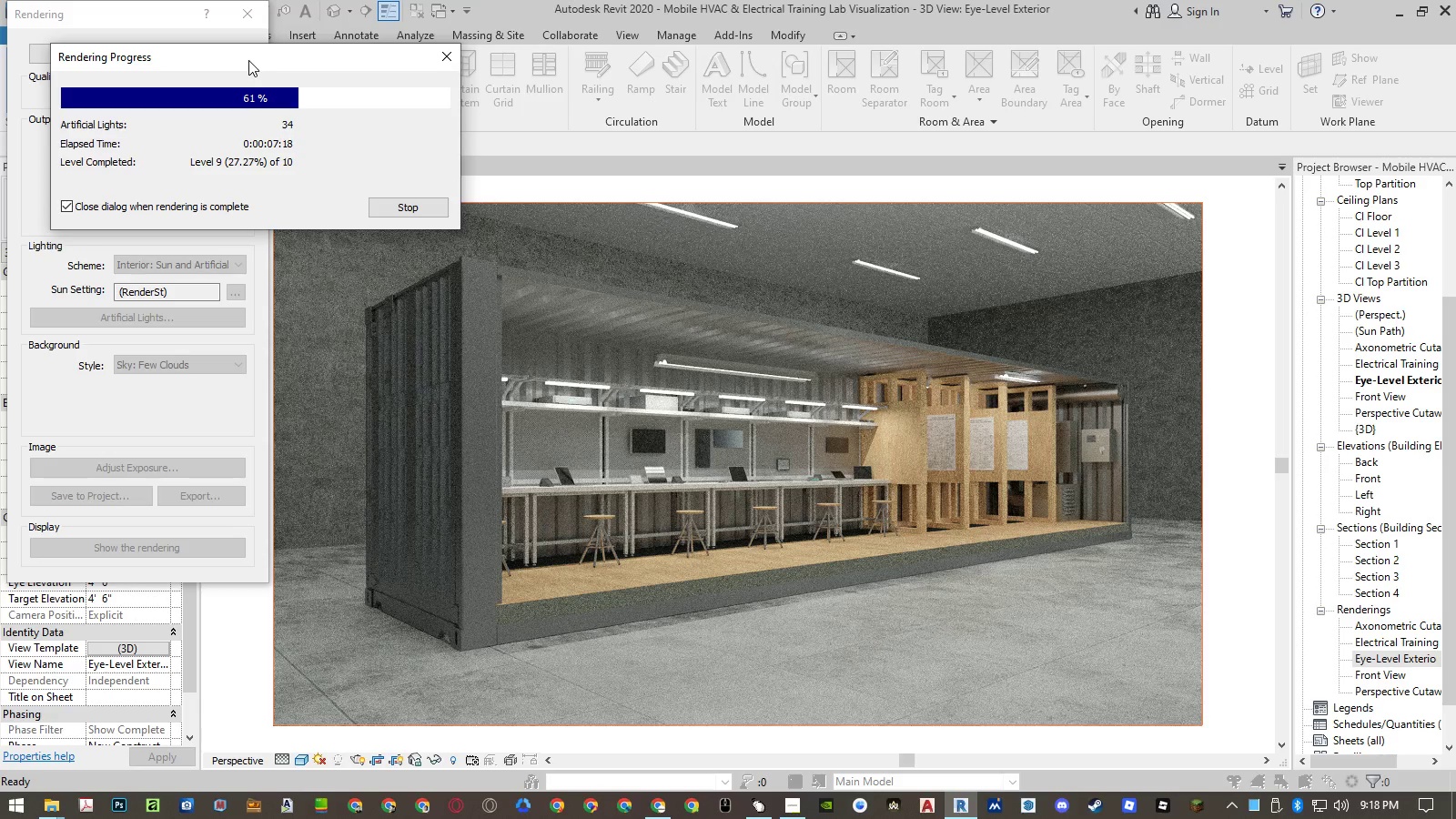 
left_click([248, 60])
 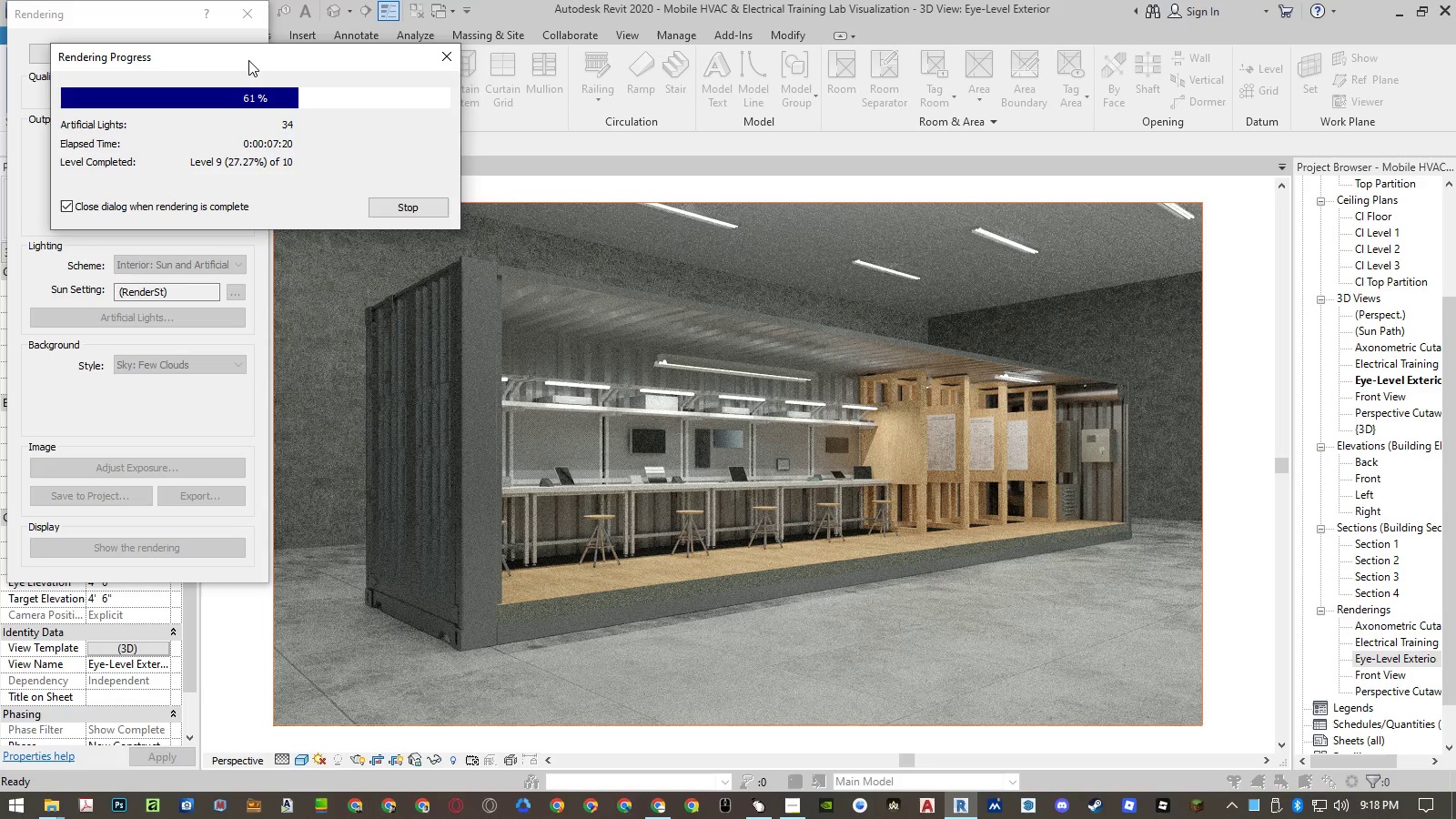 
left_click([247, 59])
 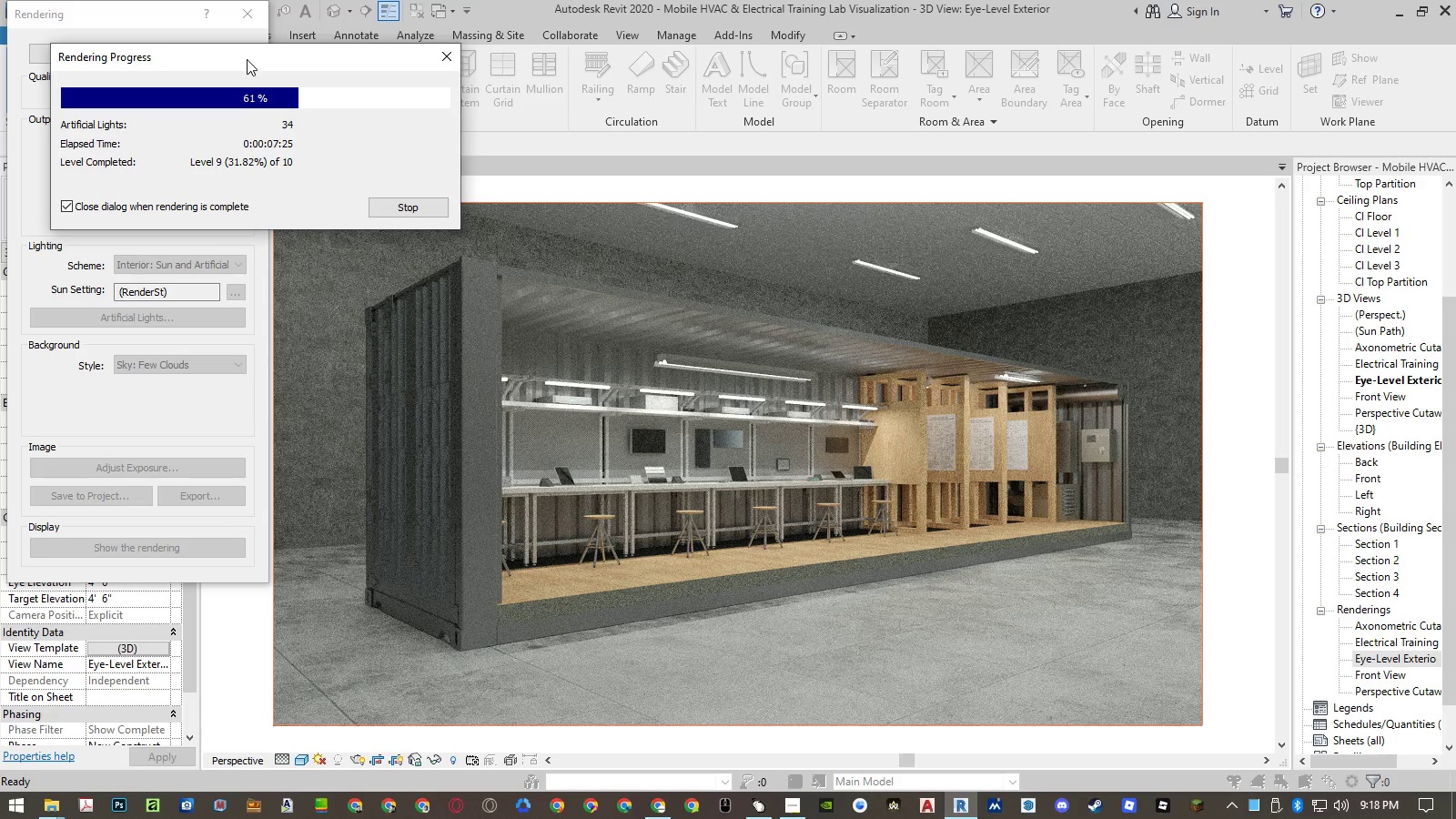 
left_click([248, 60])
 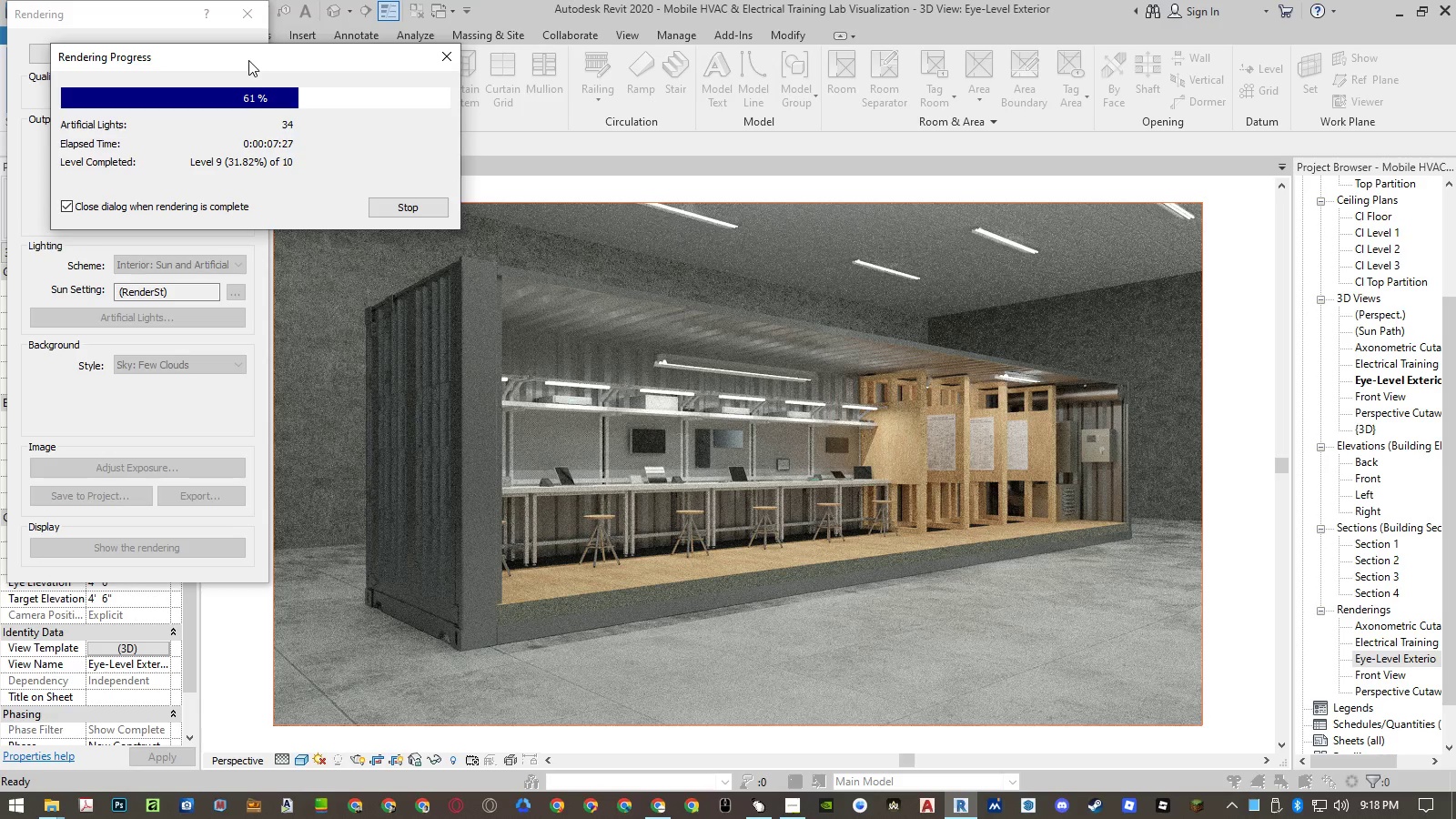 
left_click([248, 60])
 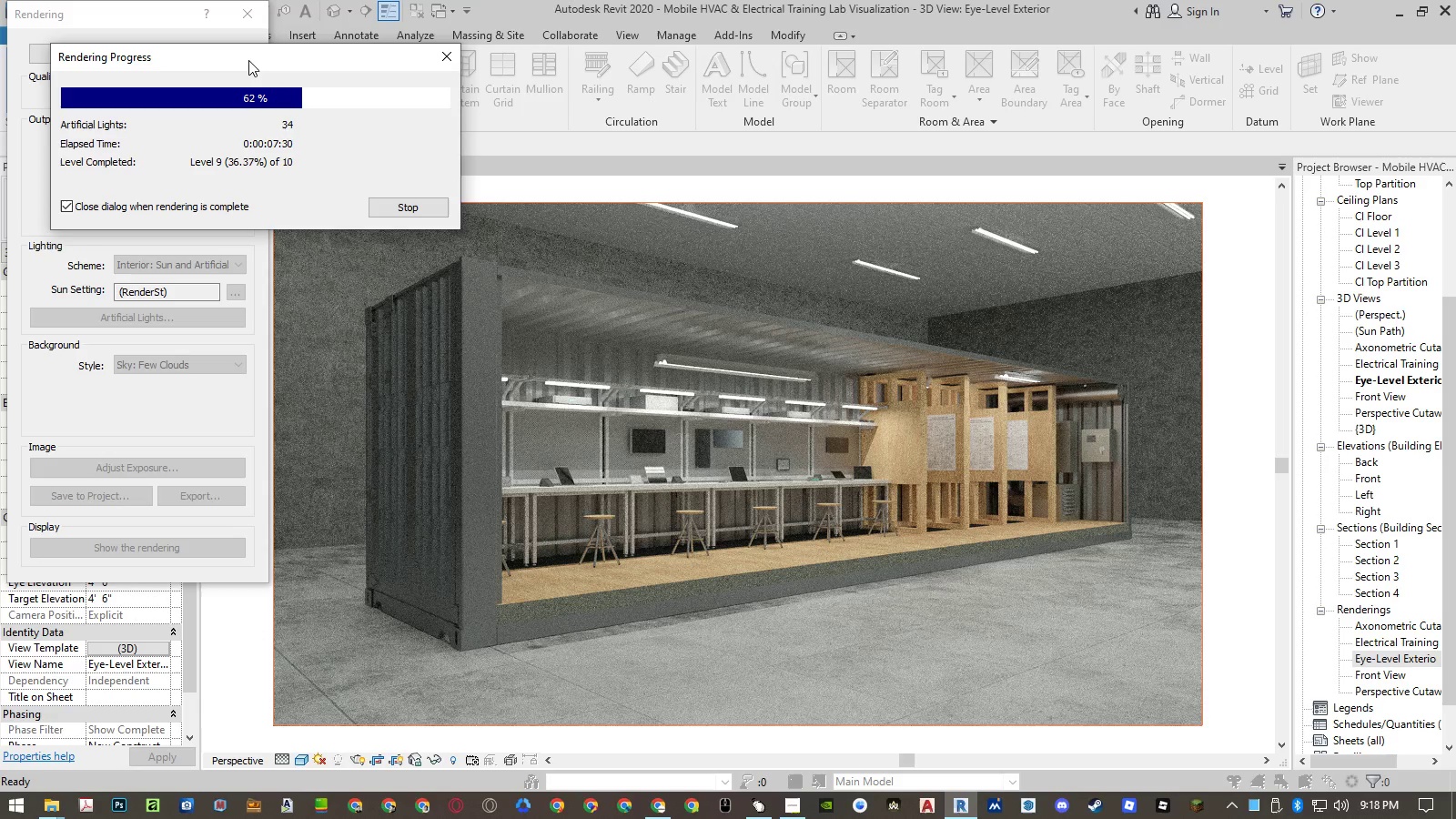 
left_click([247, 59])
 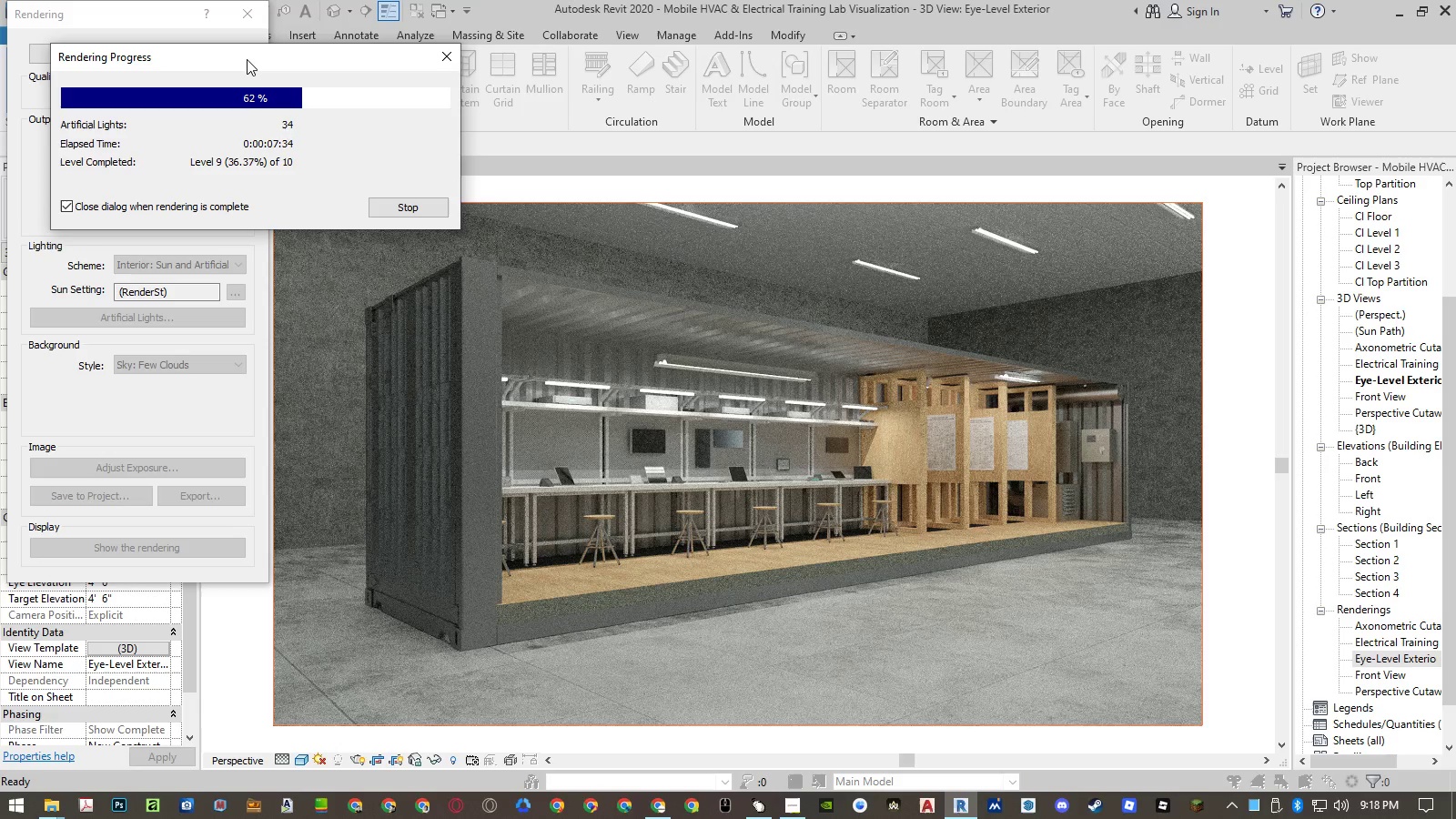 
left_click([248, 60])
 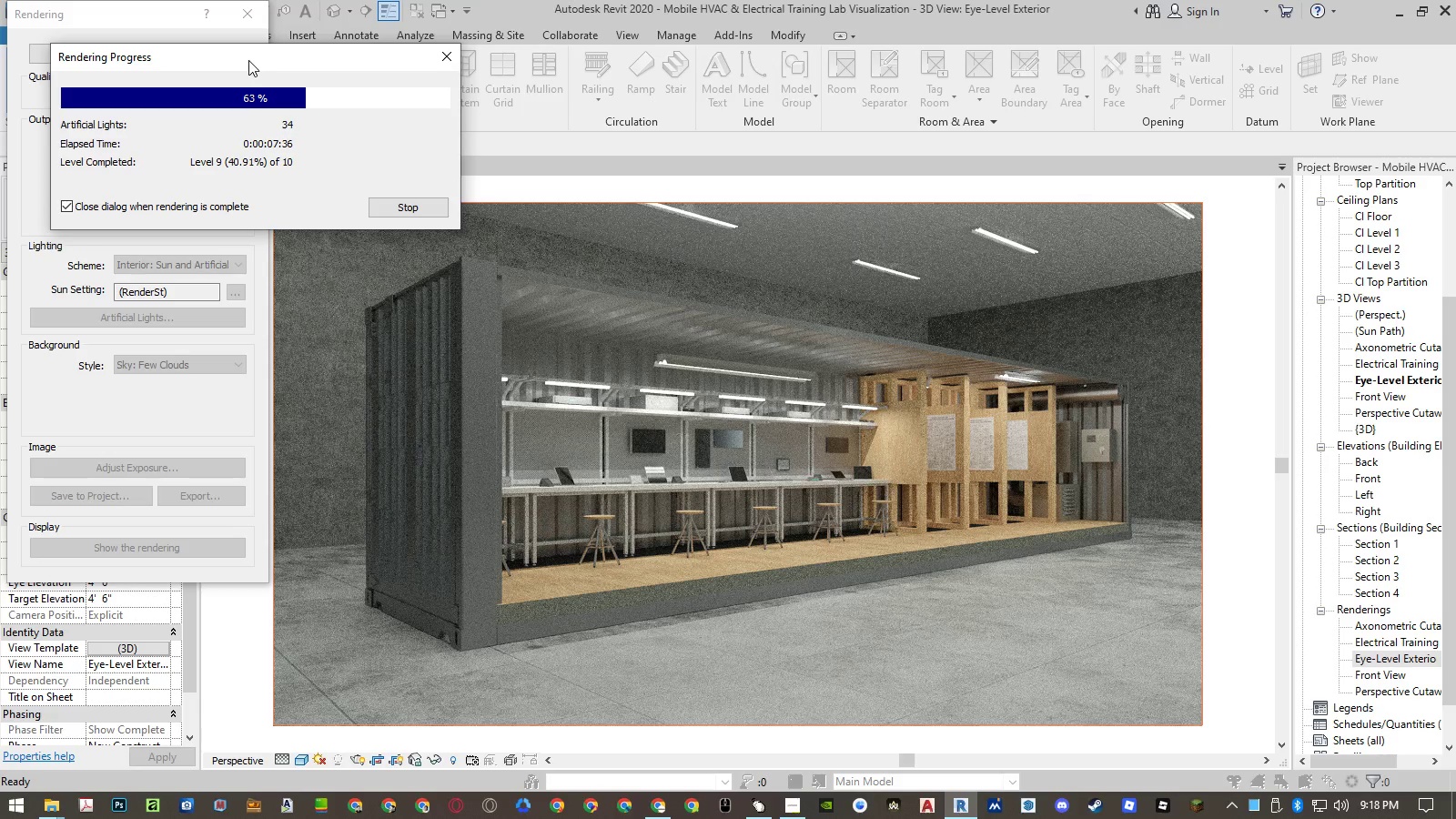 
left_click([248, 60])
 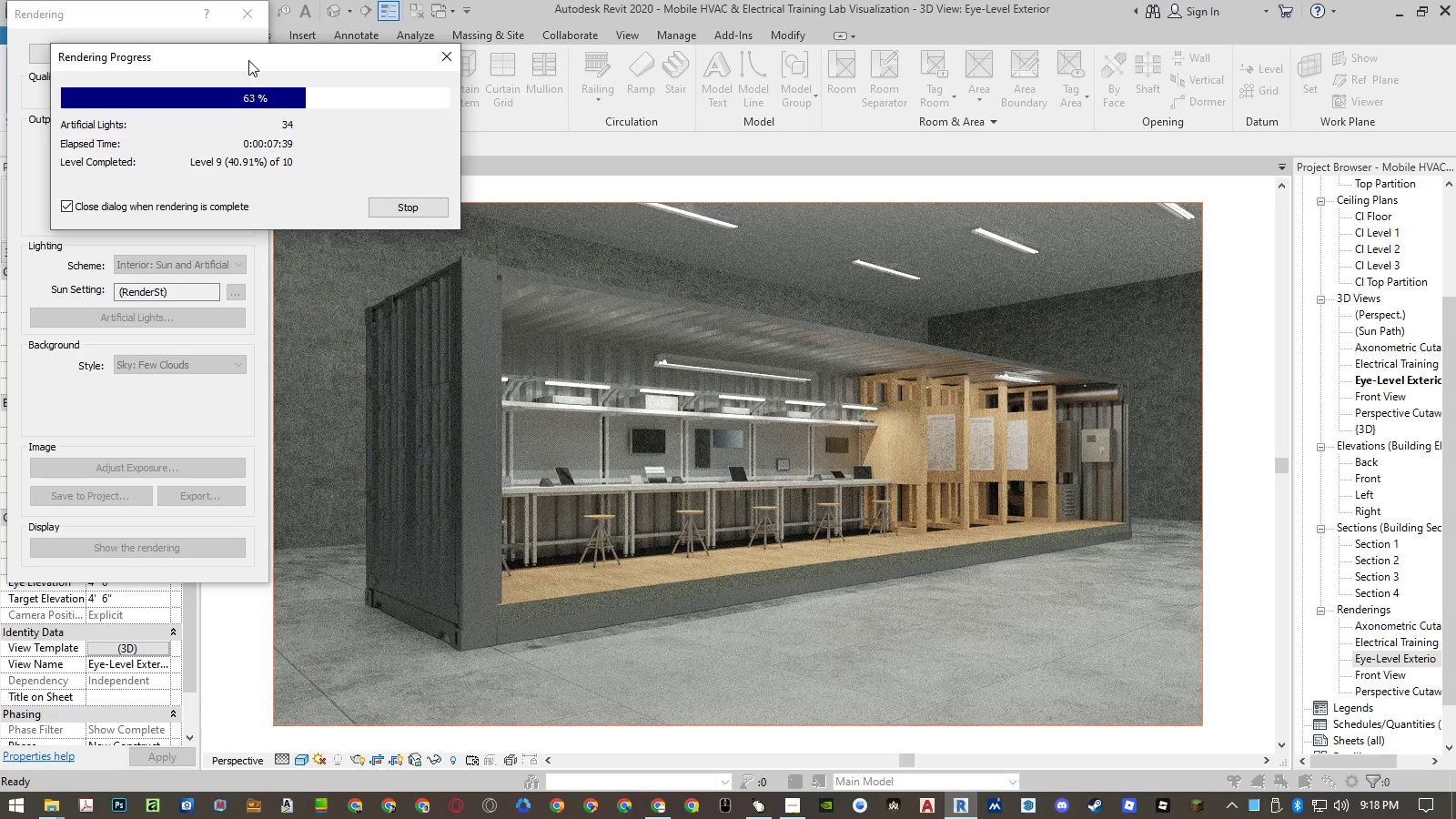 
left_click([247, 59])
 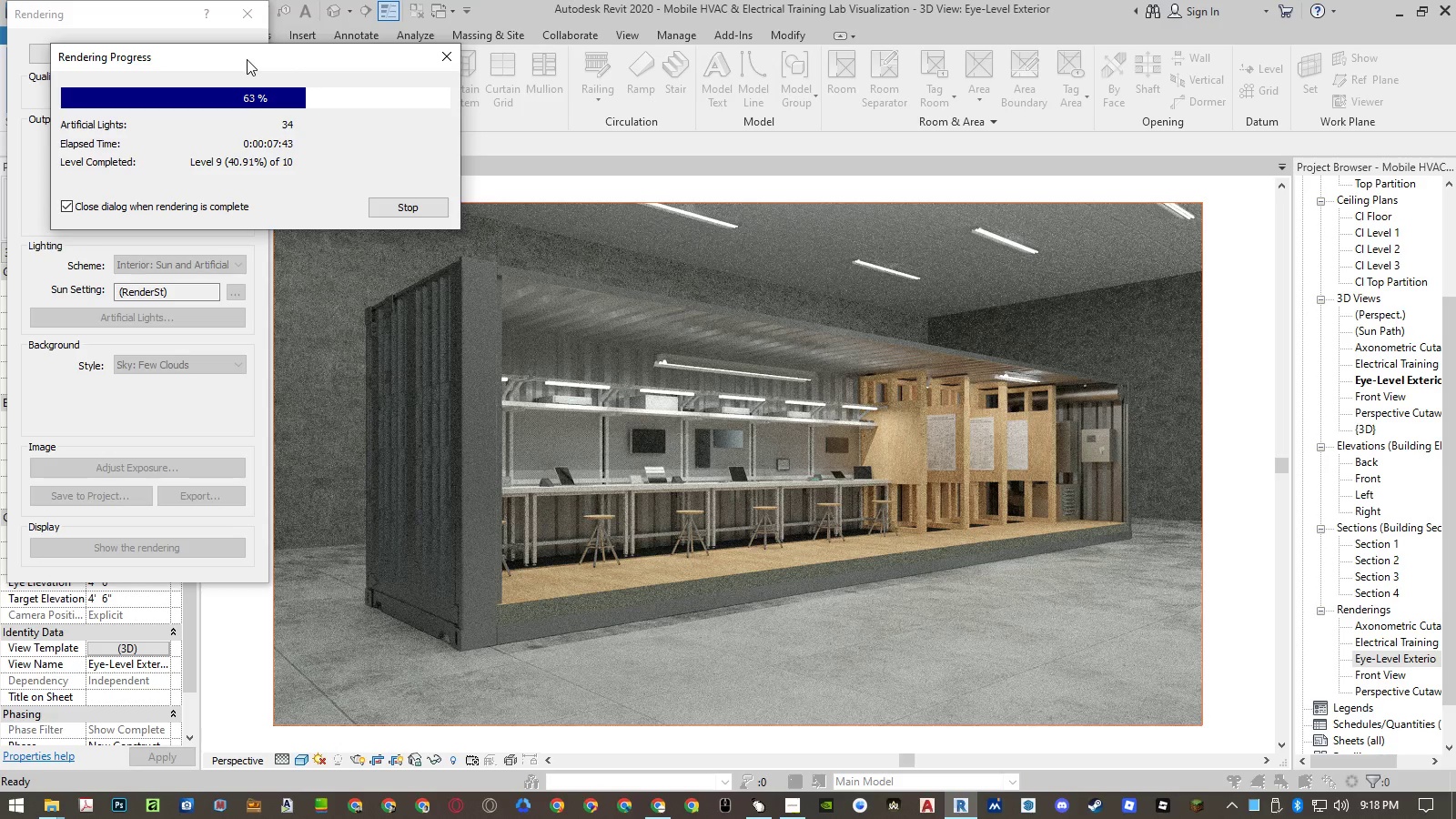 
left_click([248, 60])
 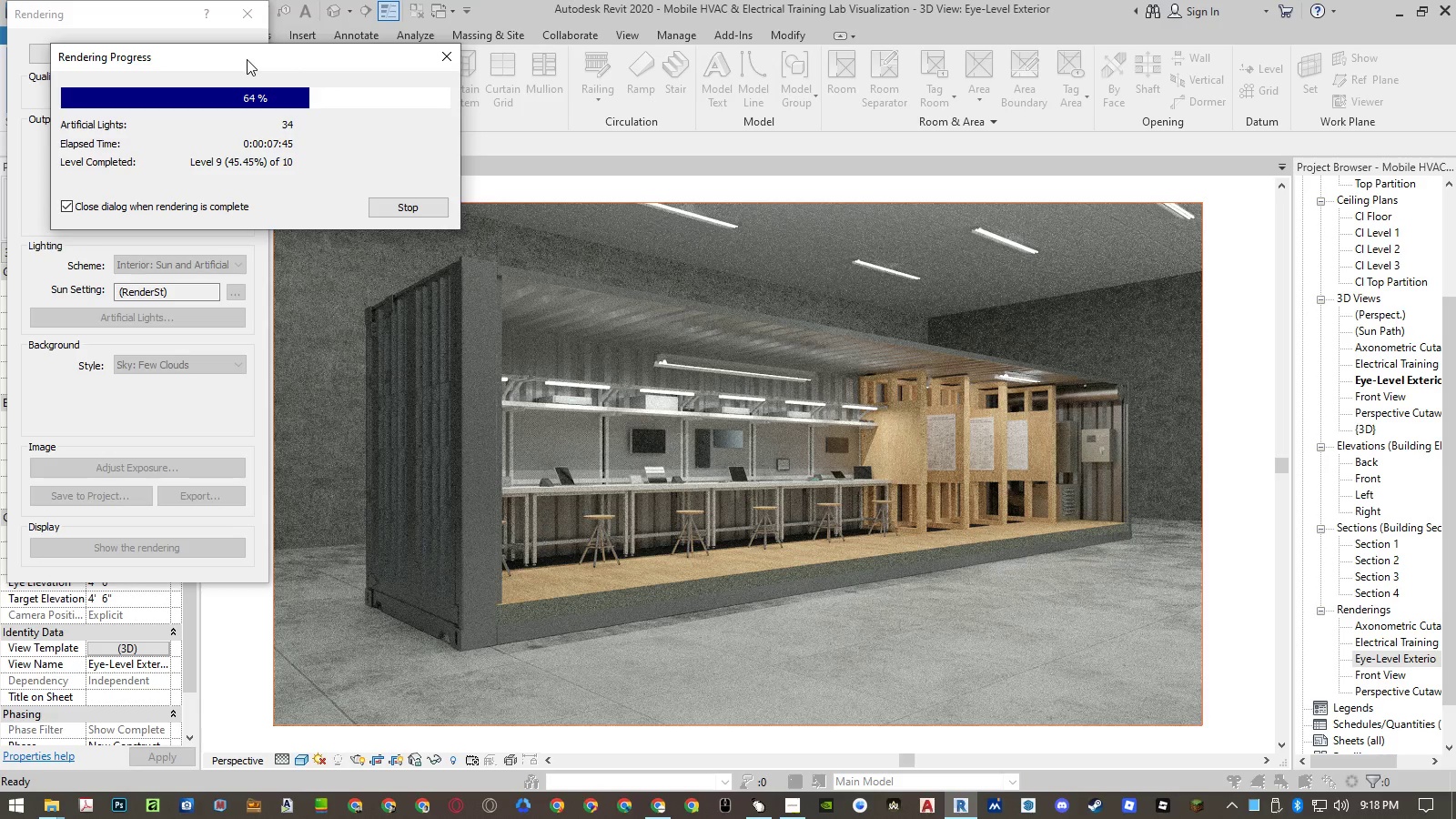 
left_click([248, 60])
 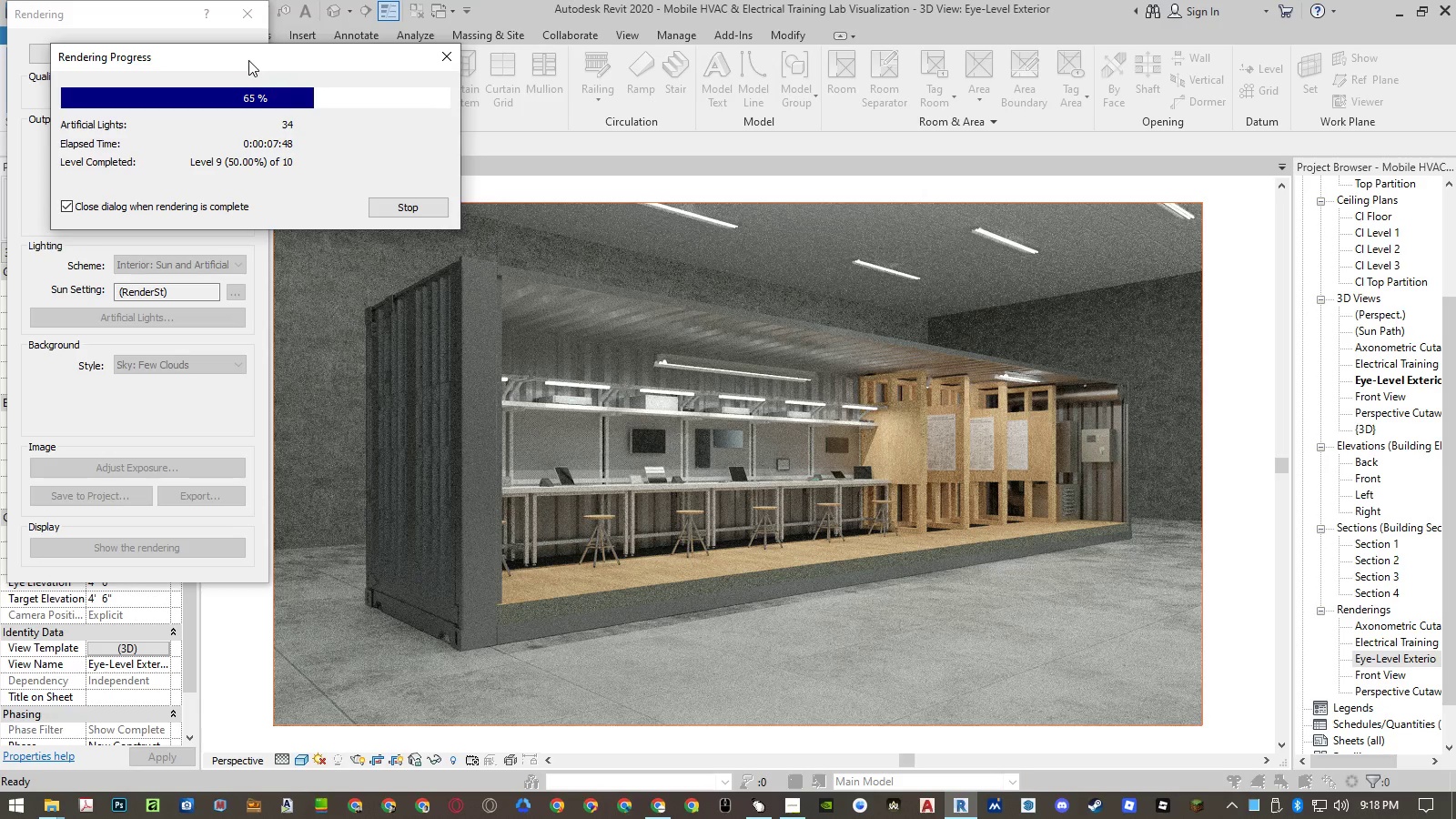 
left_click([247, 59])
 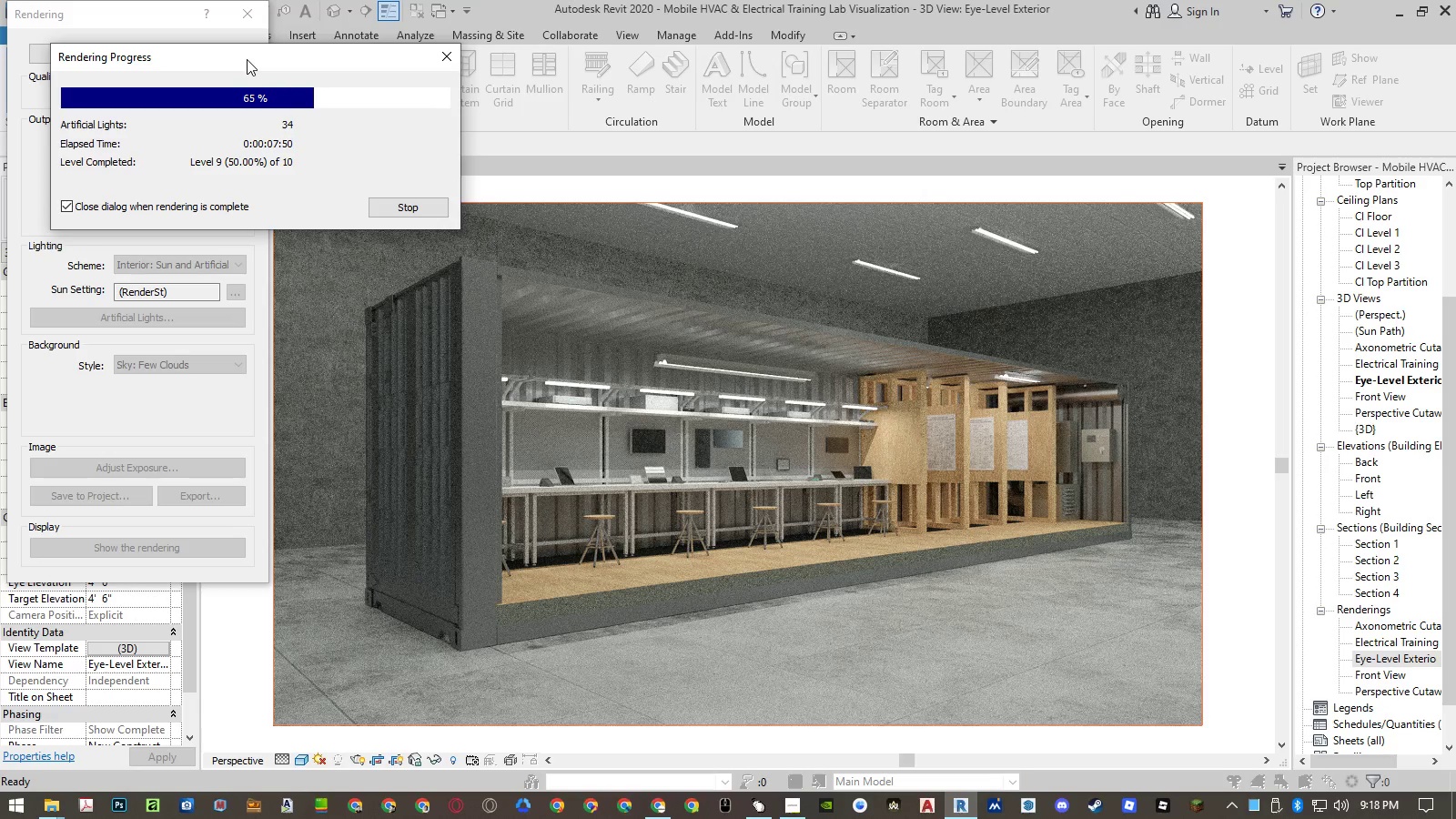 
left_click([248, 60])
 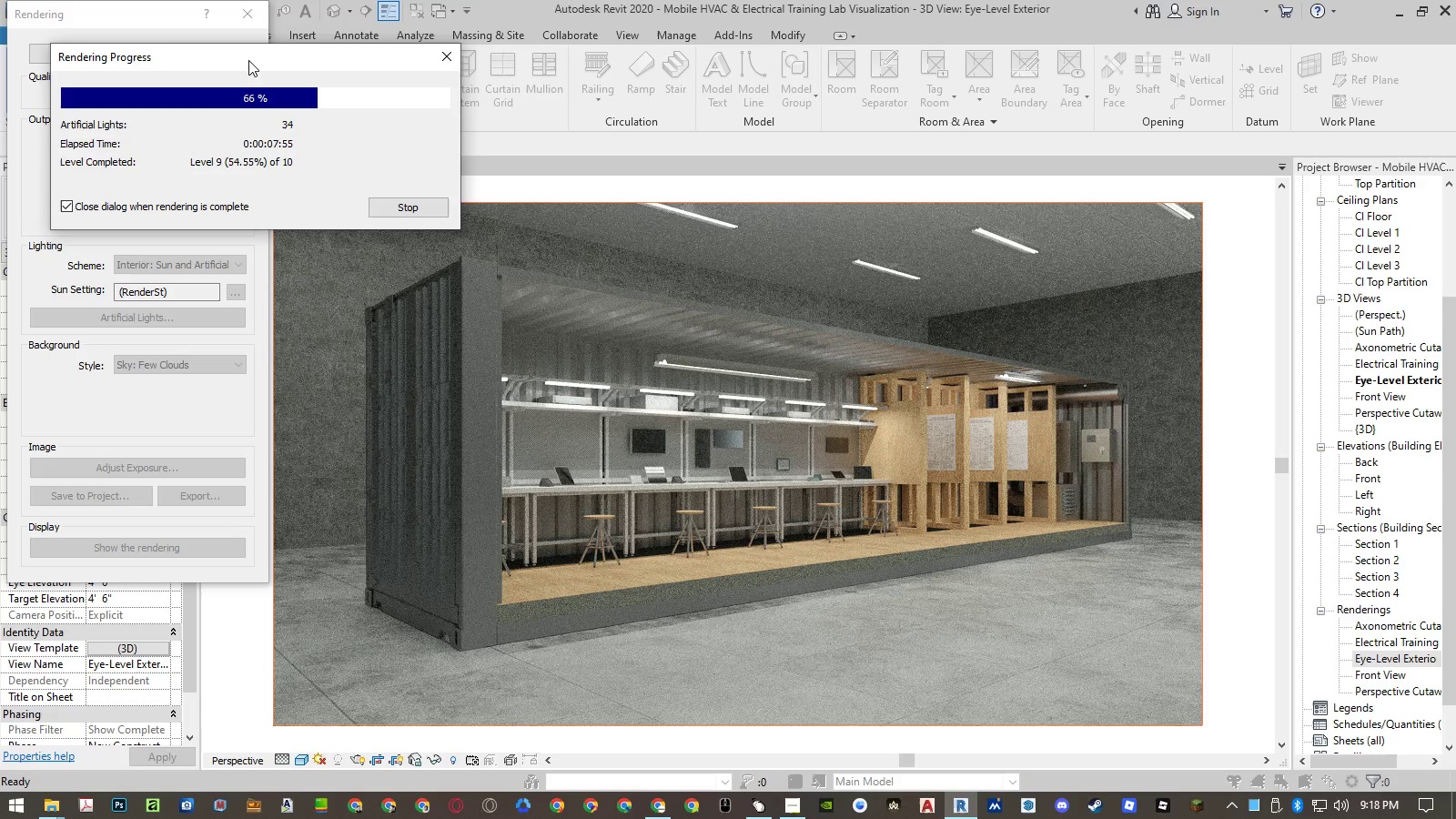 
left_click([248, 60])
 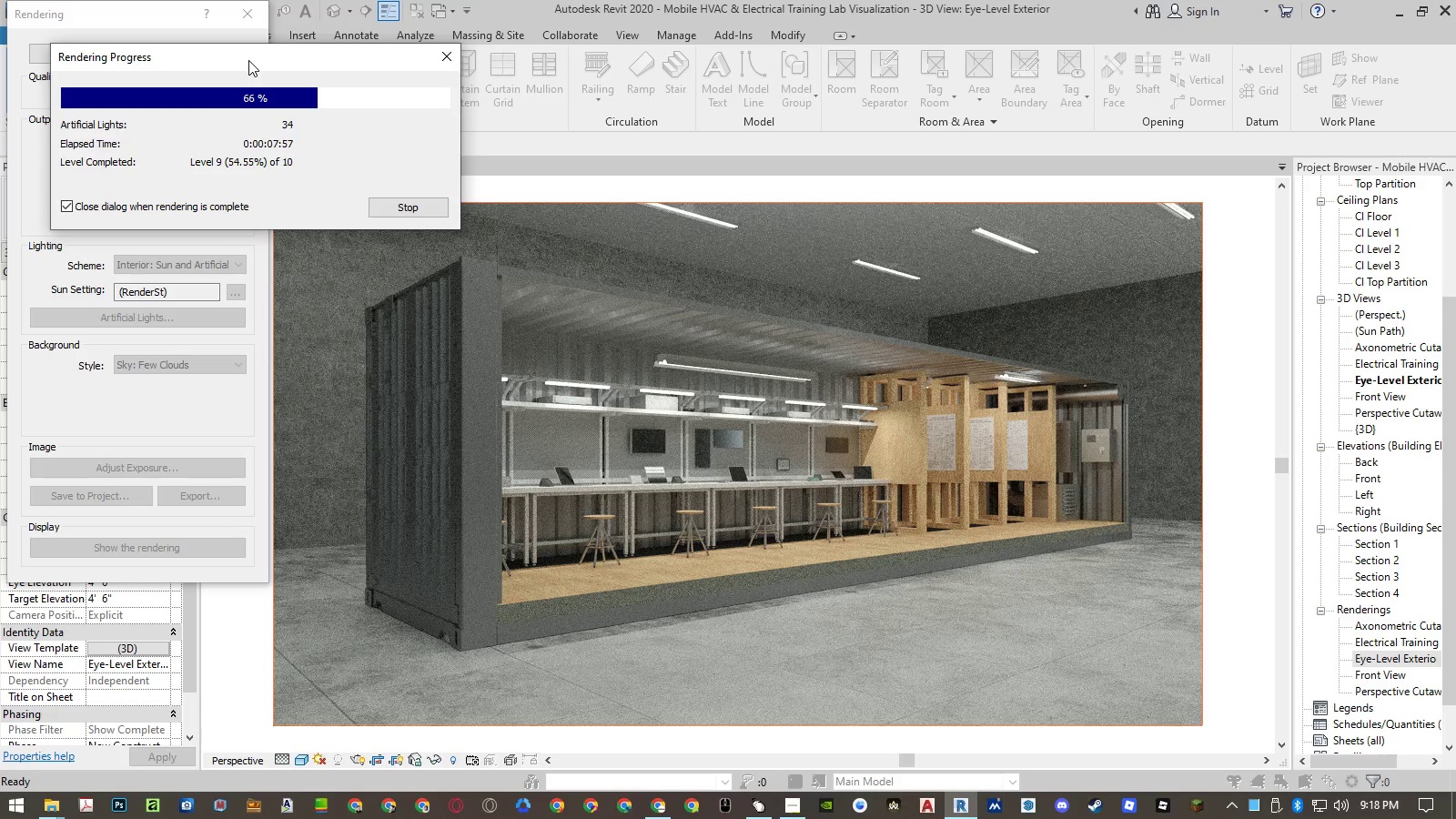 
left_click([247, 59])
 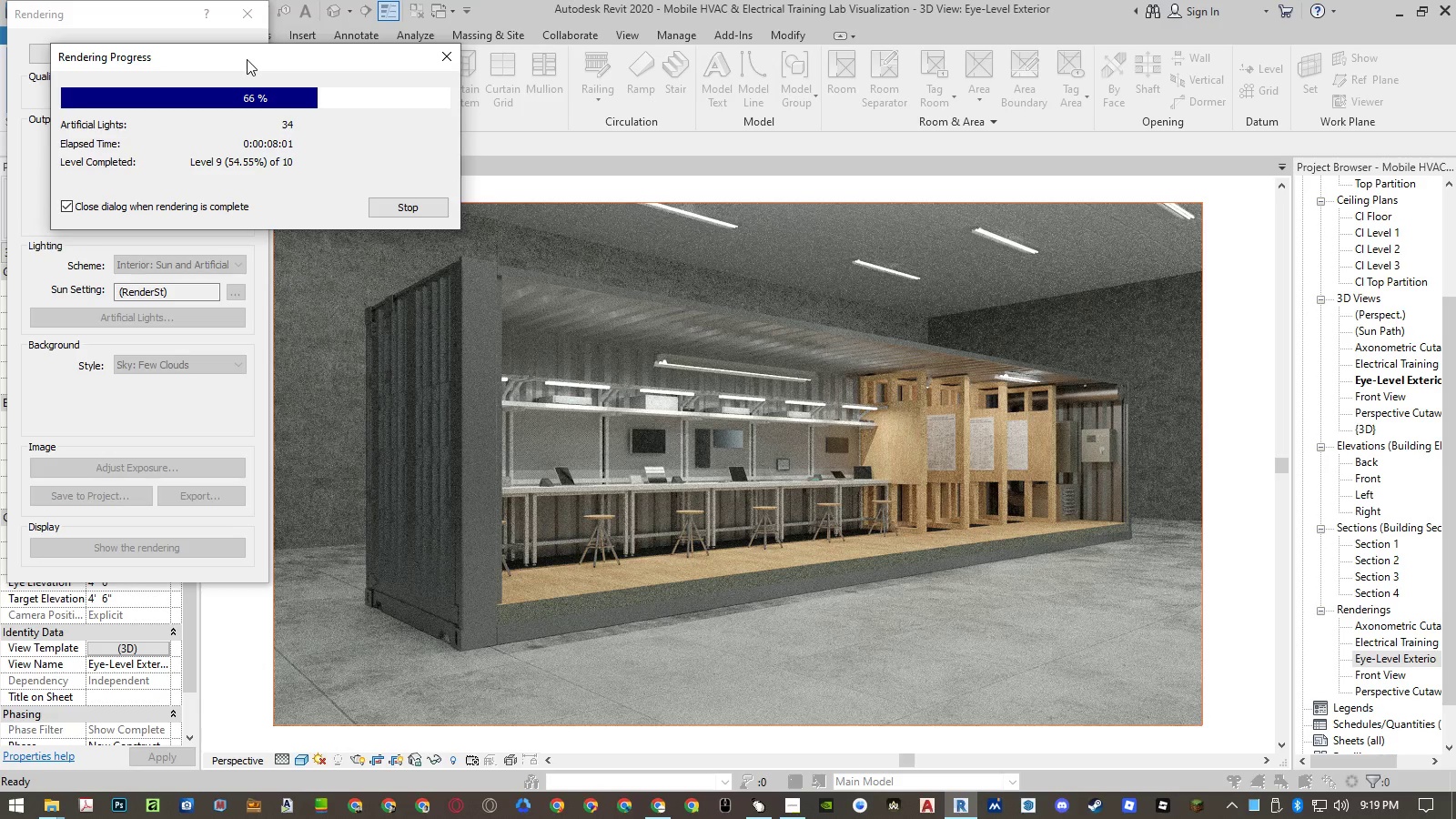 
left_click([248, 60])
 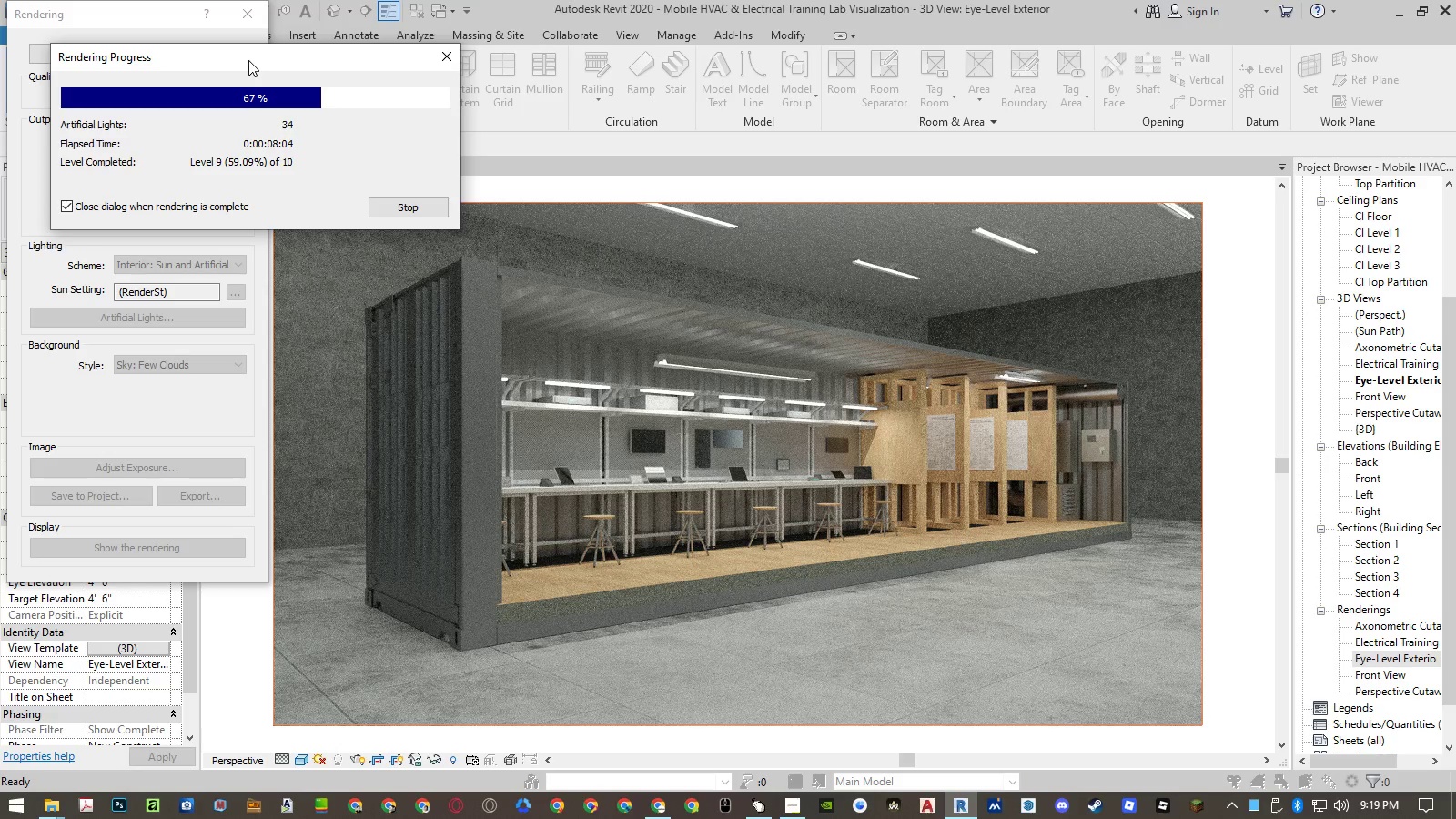 
left_click([248, 60])
 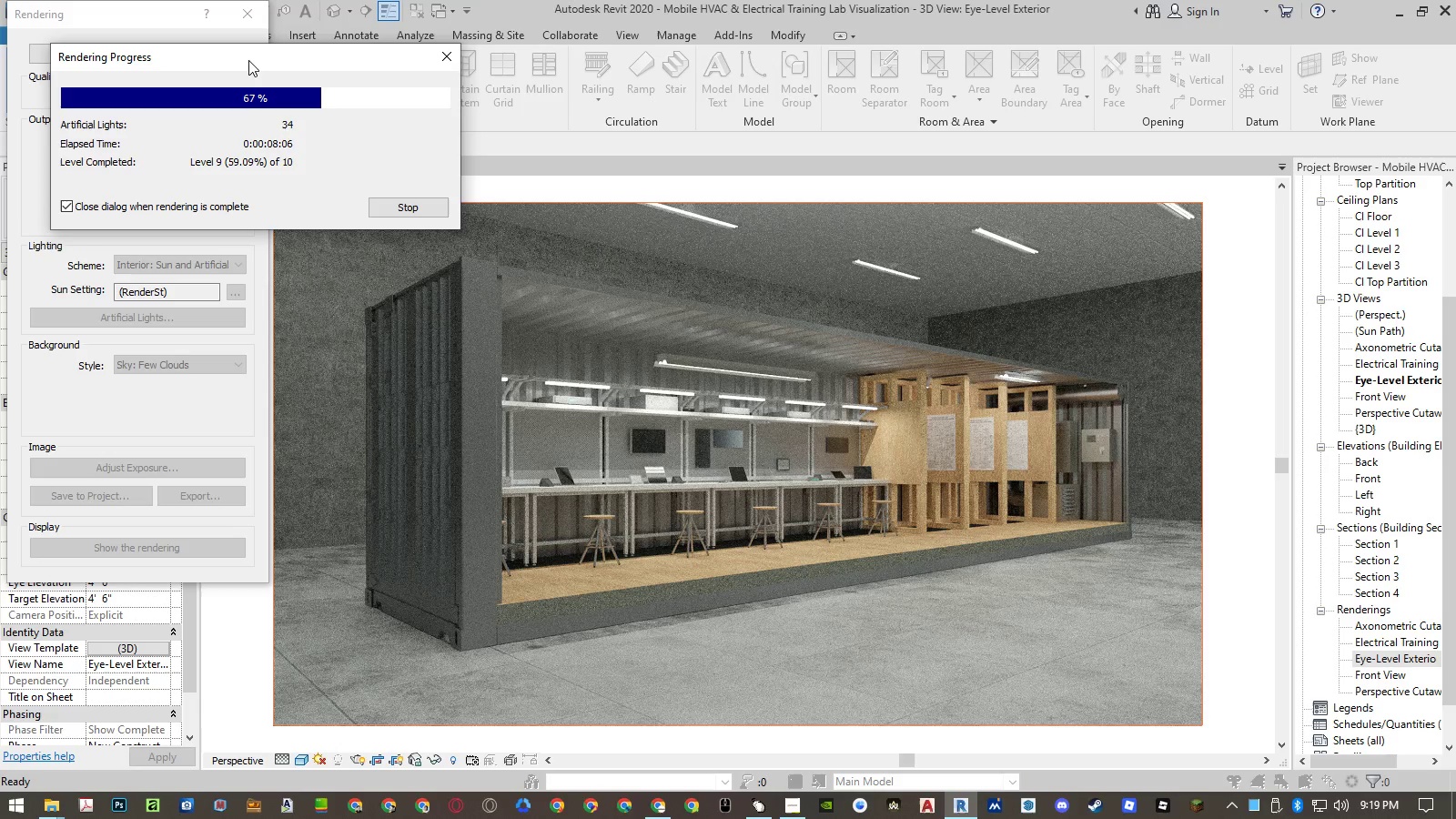 
left_click([247, 59])
 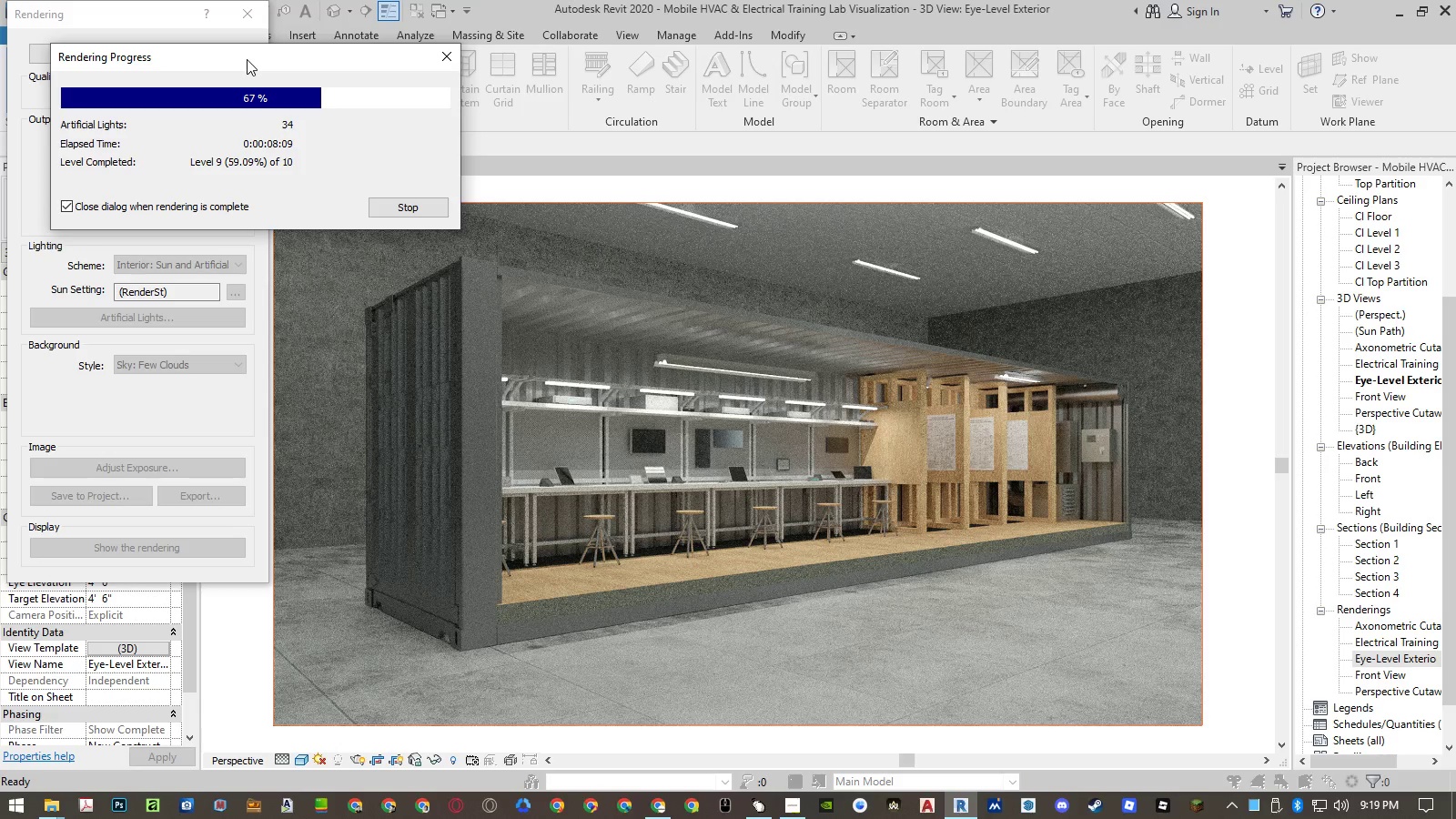 
left_click([248, 60])
 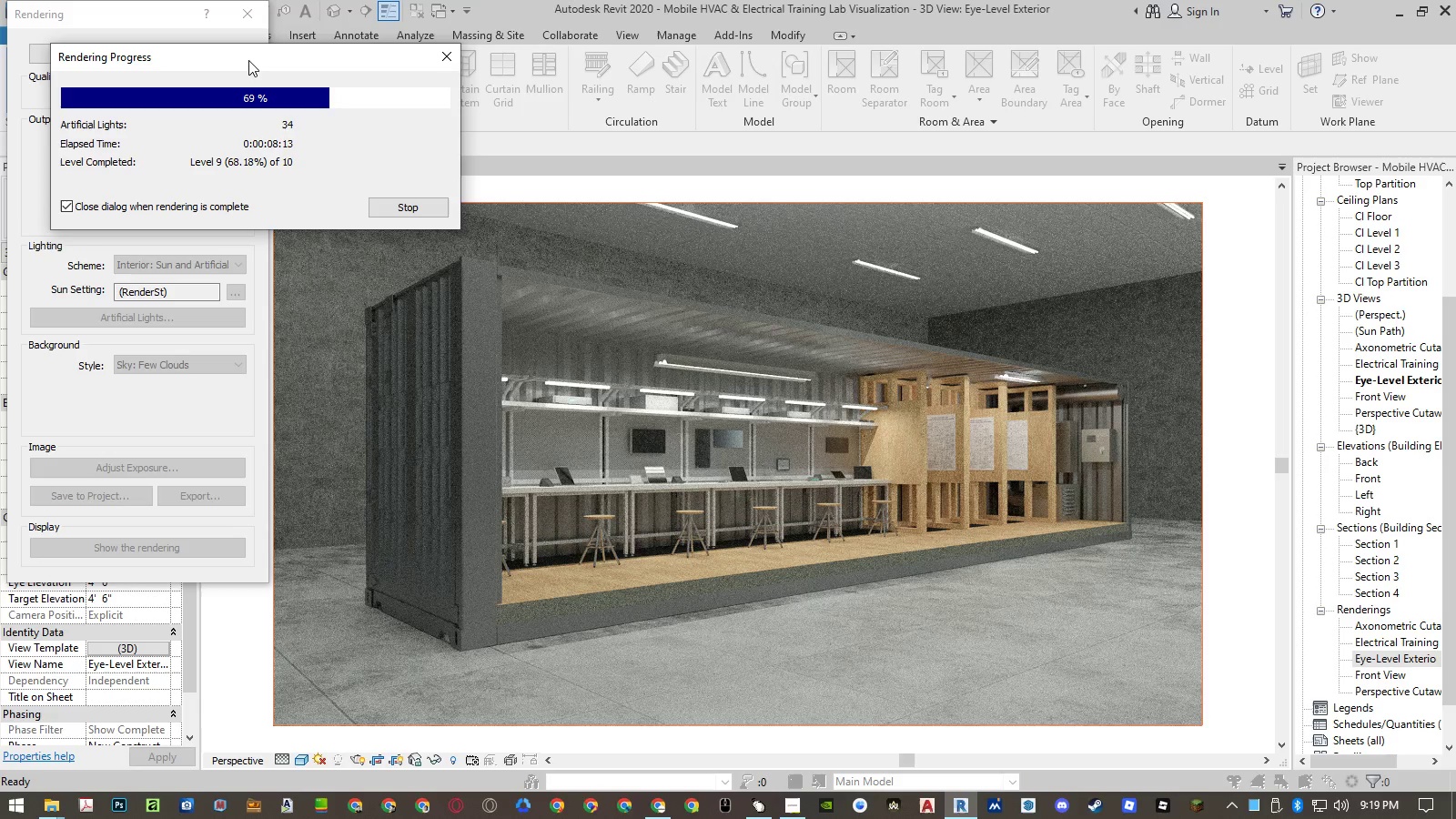 
left_click([248, 60])
 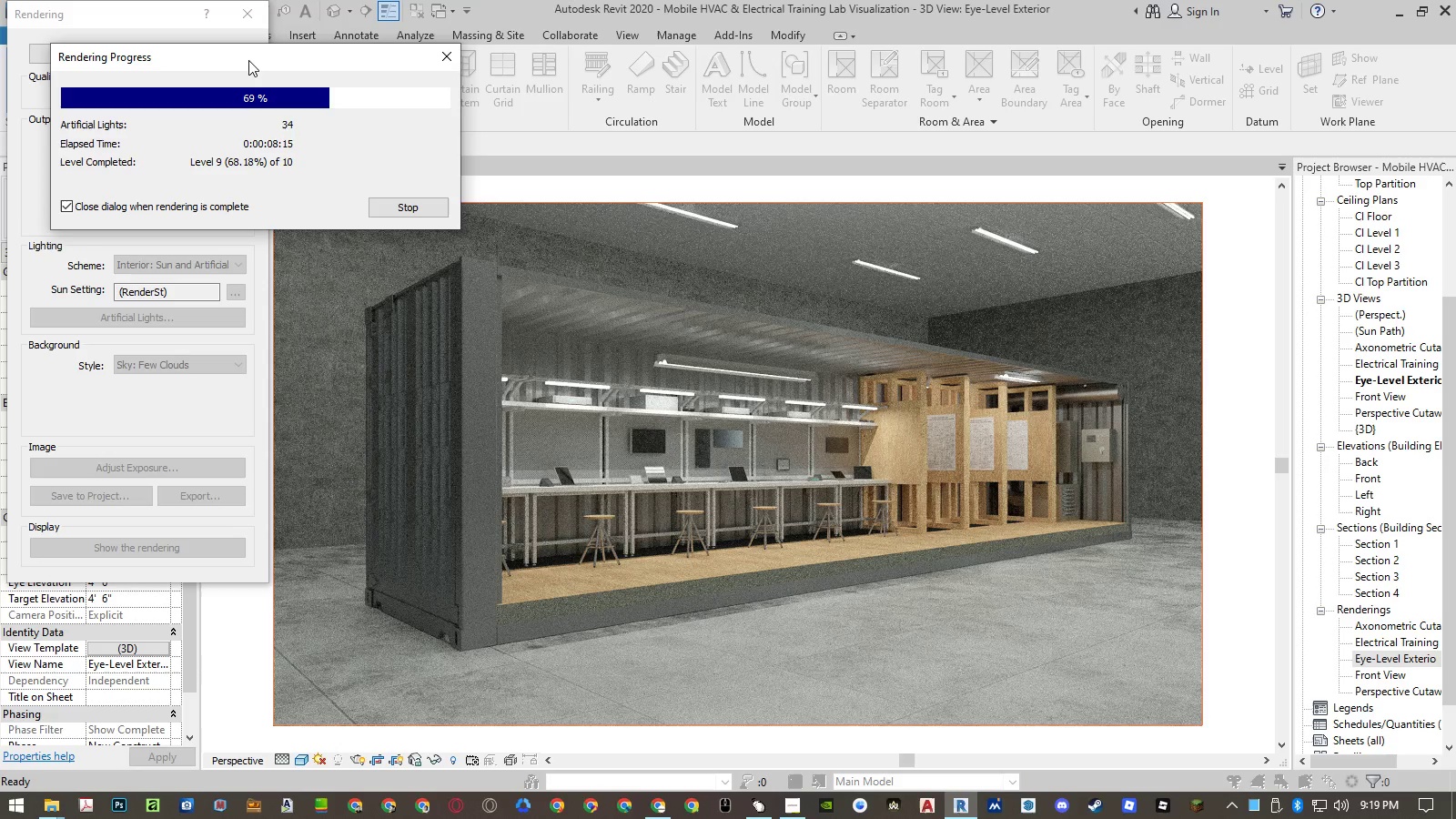 
left_click([247, 59])
 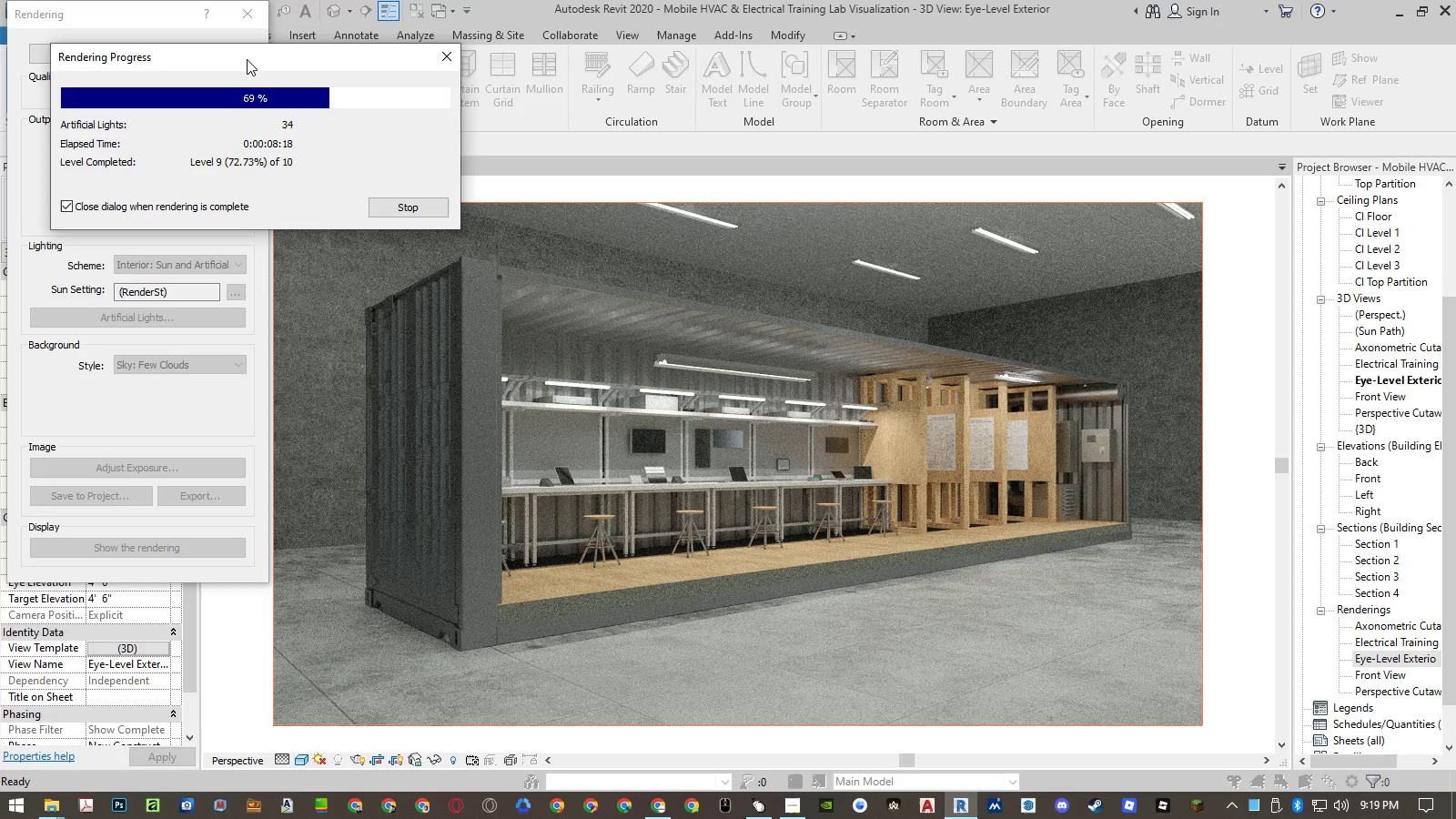 
left_click([248, 60])
 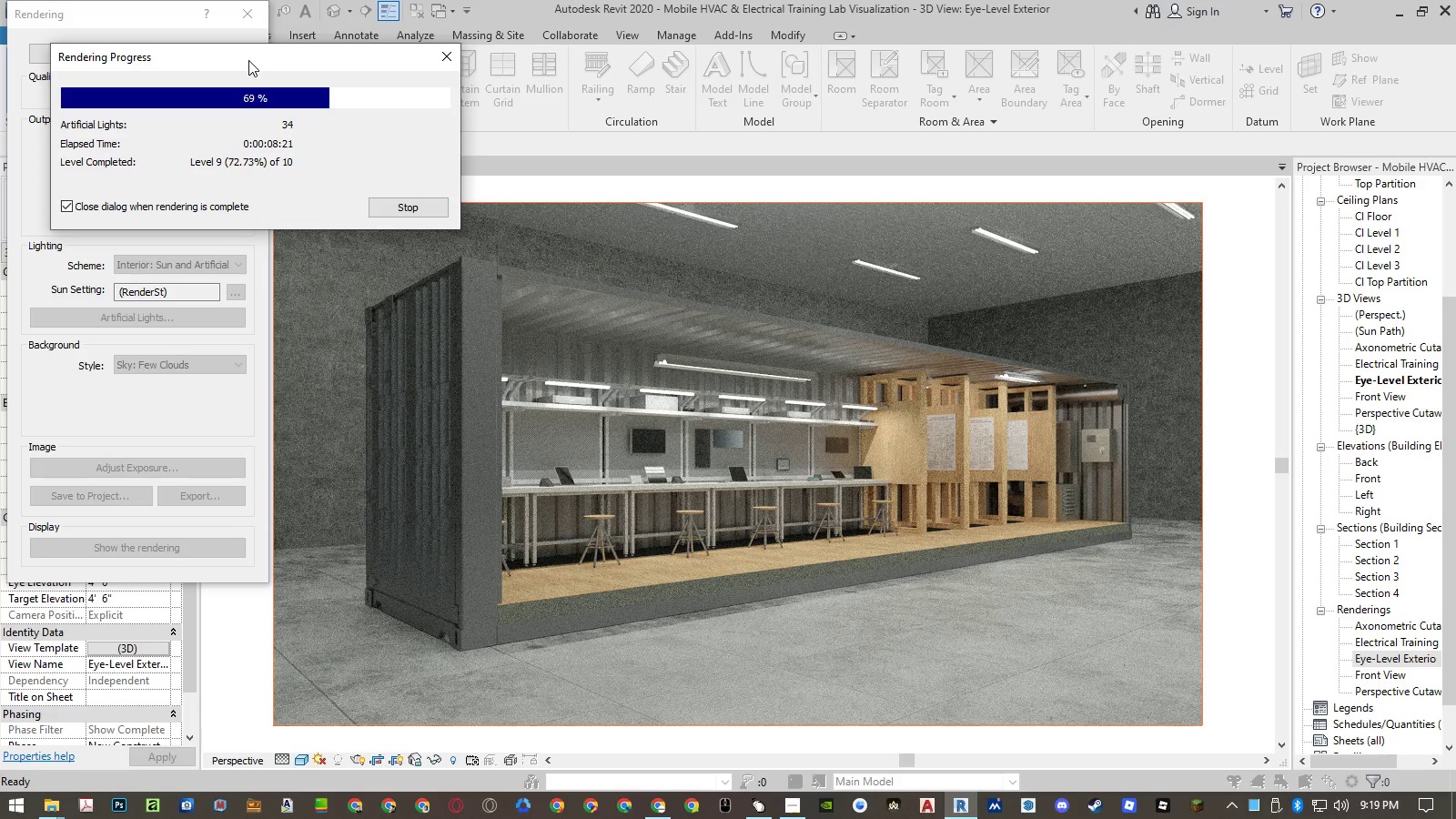 
left_click([248, 60])
 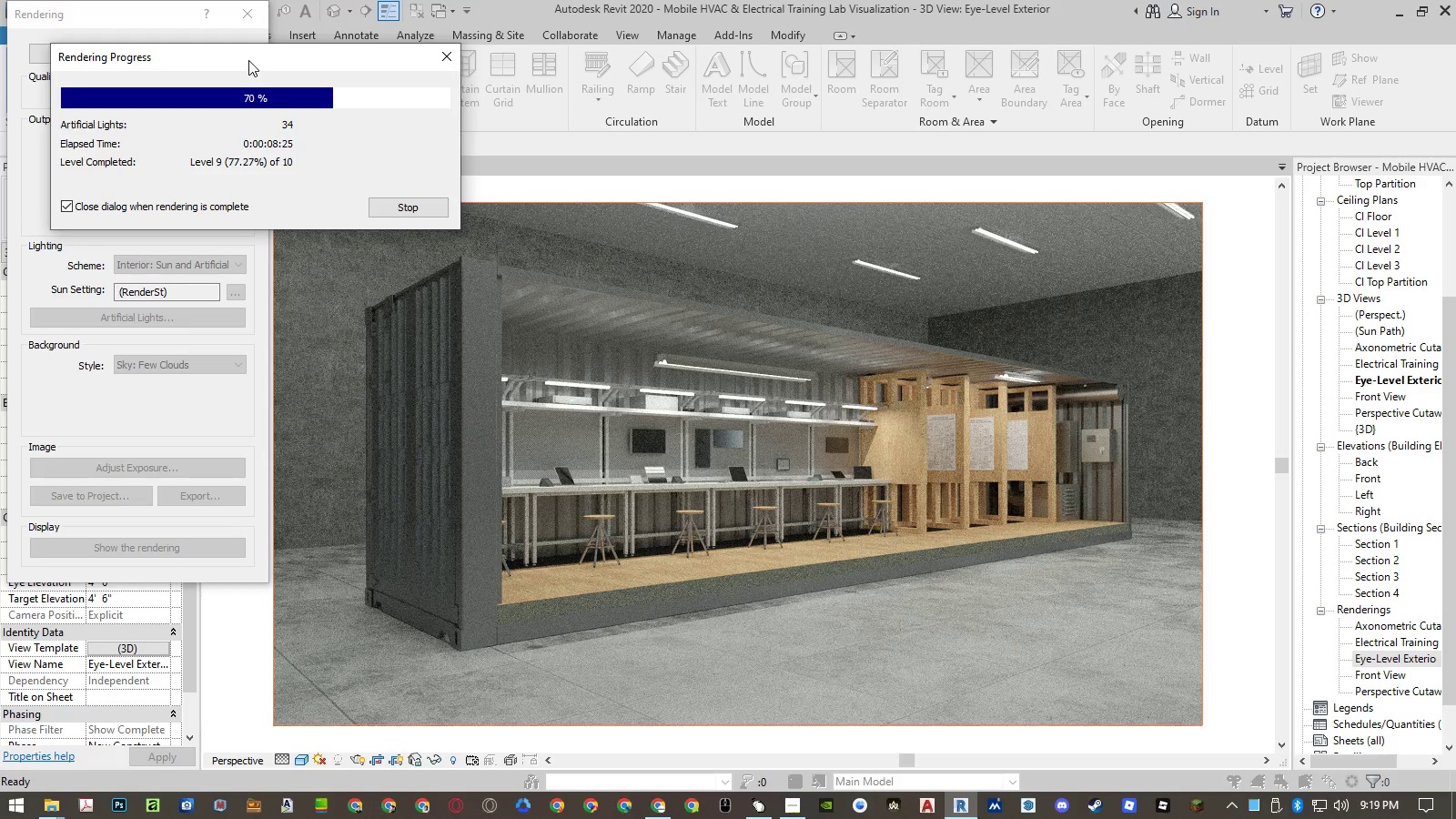 
left_click([247, 59])
 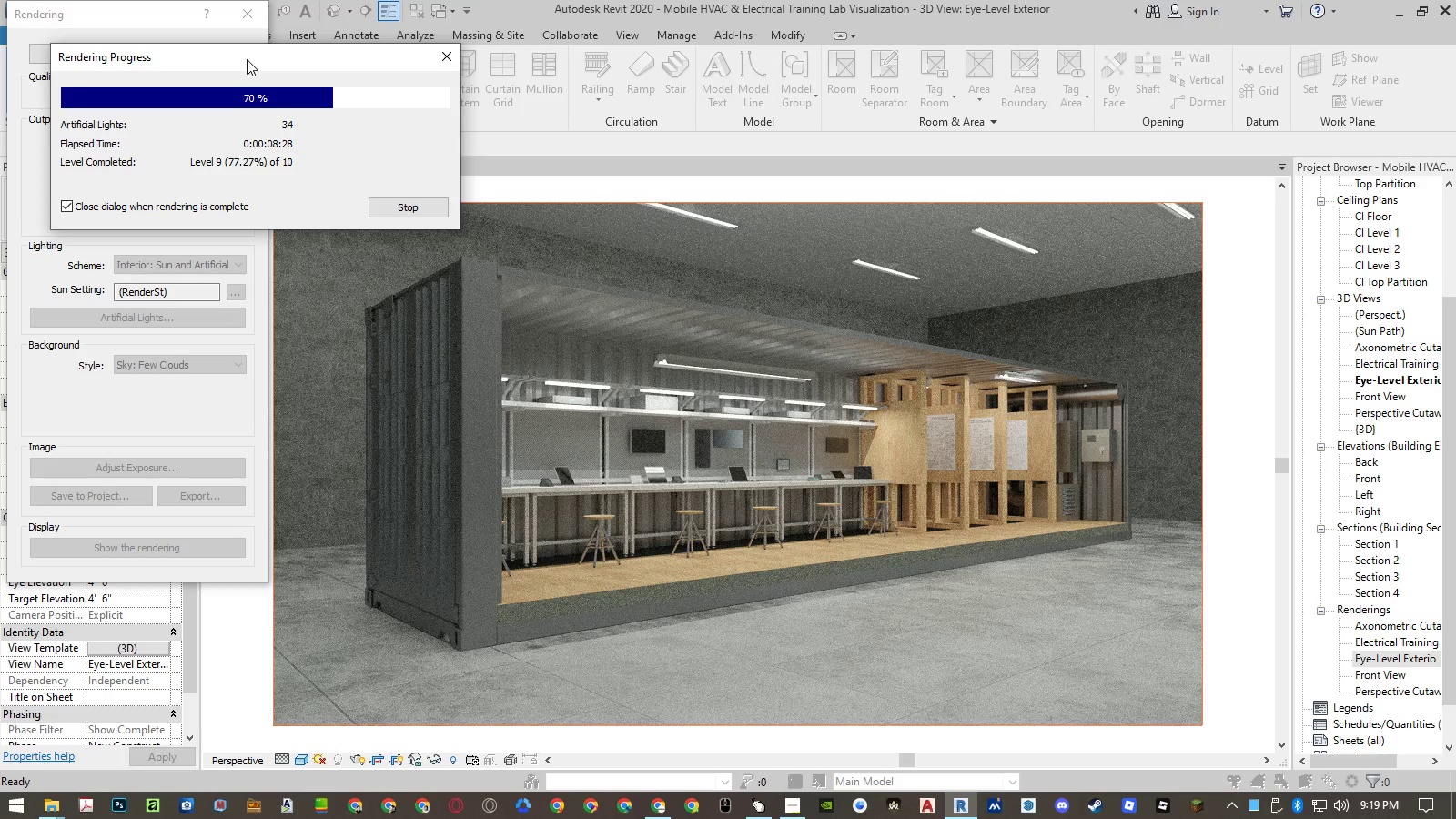 
left_click([248, 60])
 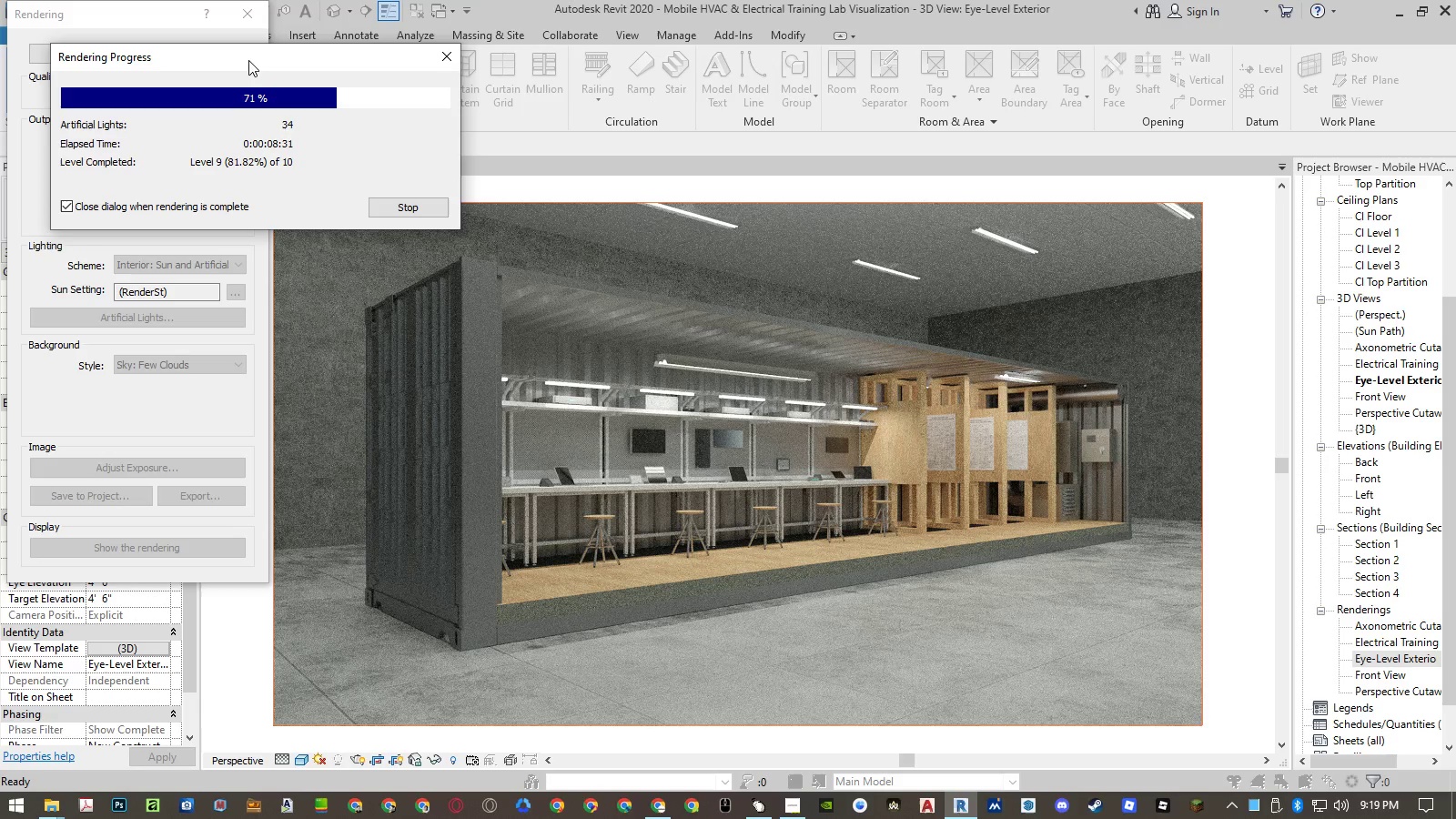 
left_click([248, 60])
 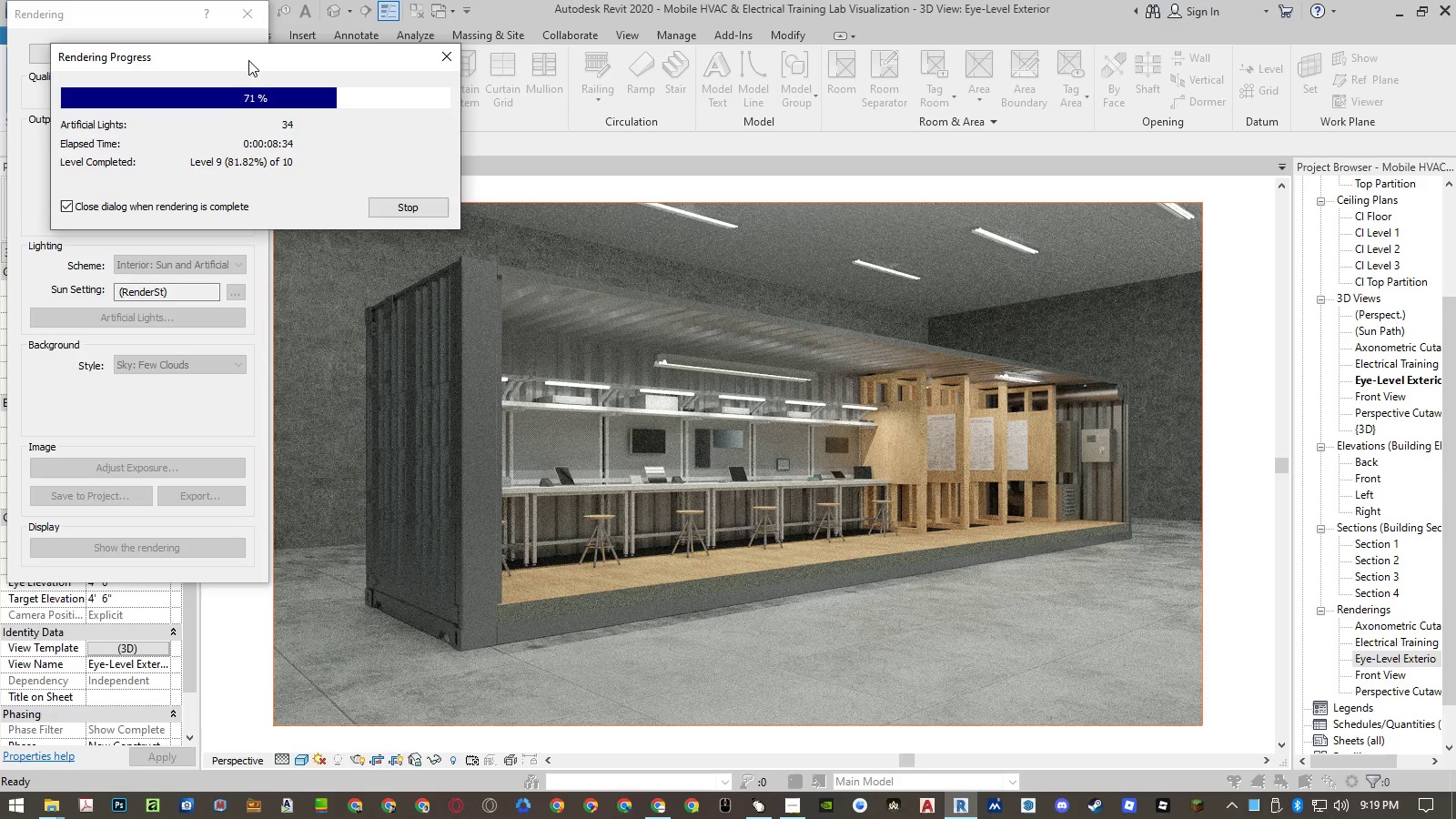 
left_click([247, 59])
 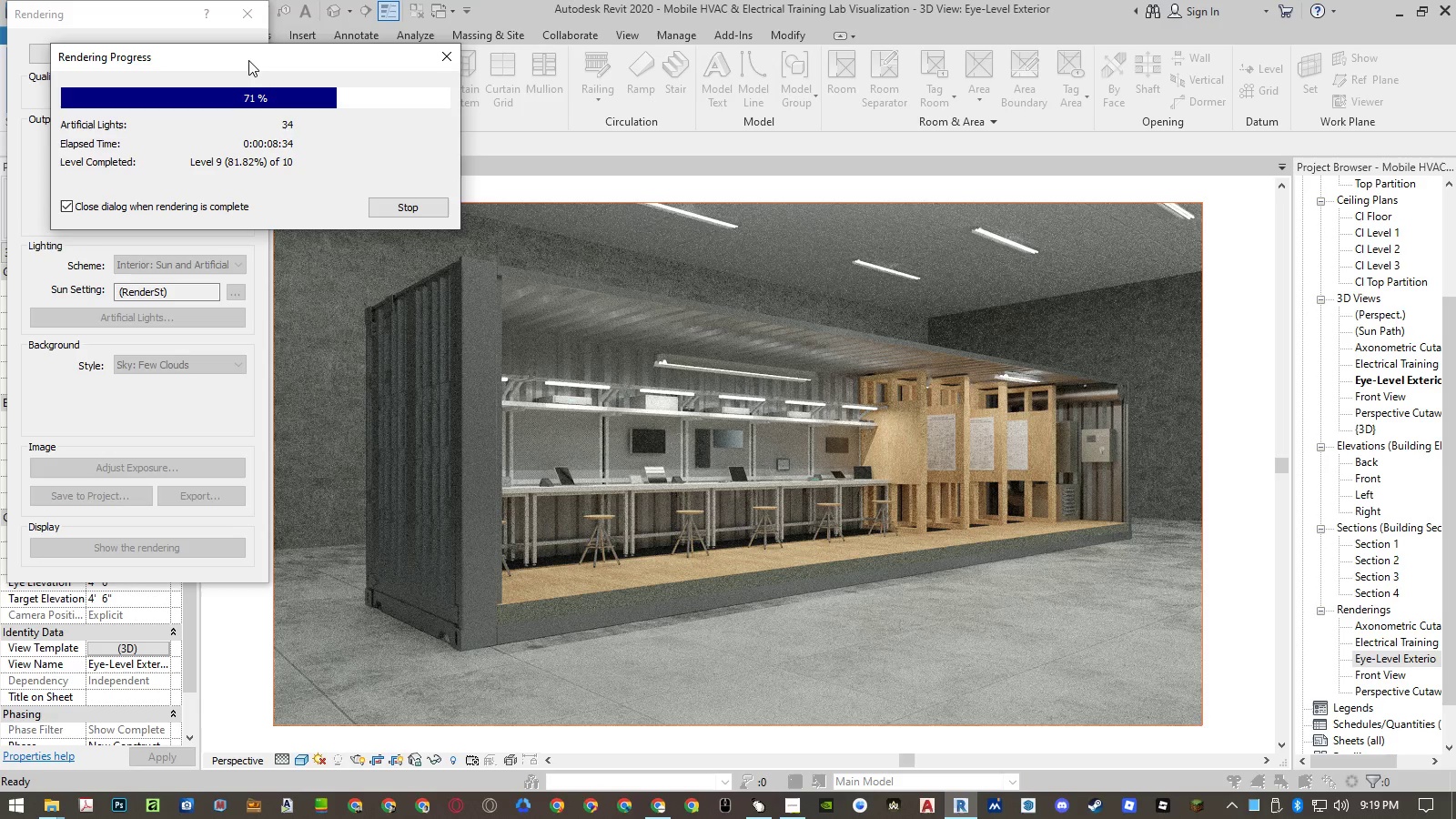 
left_click([248, 60])
 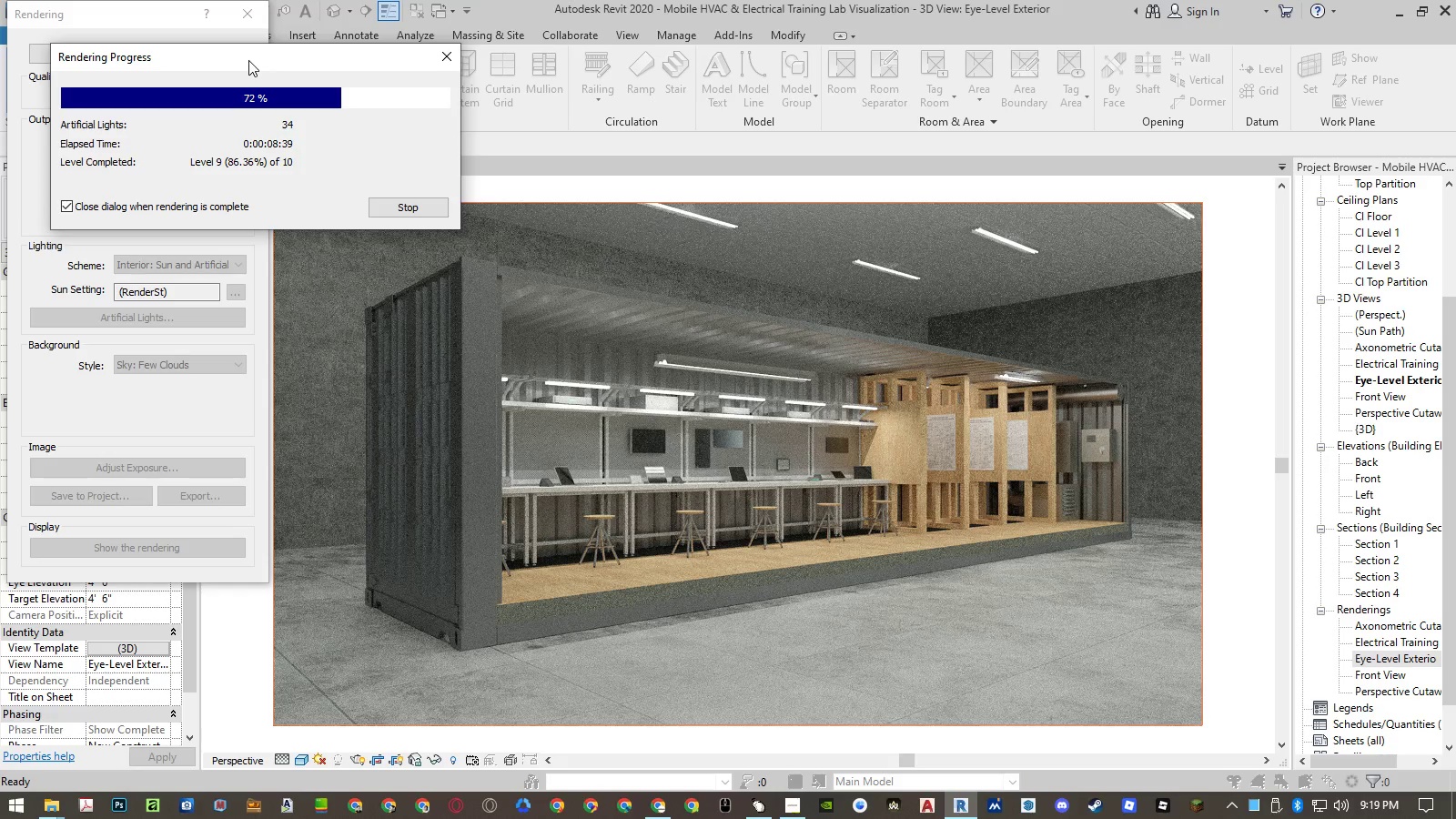 
left_click([248, 60])
 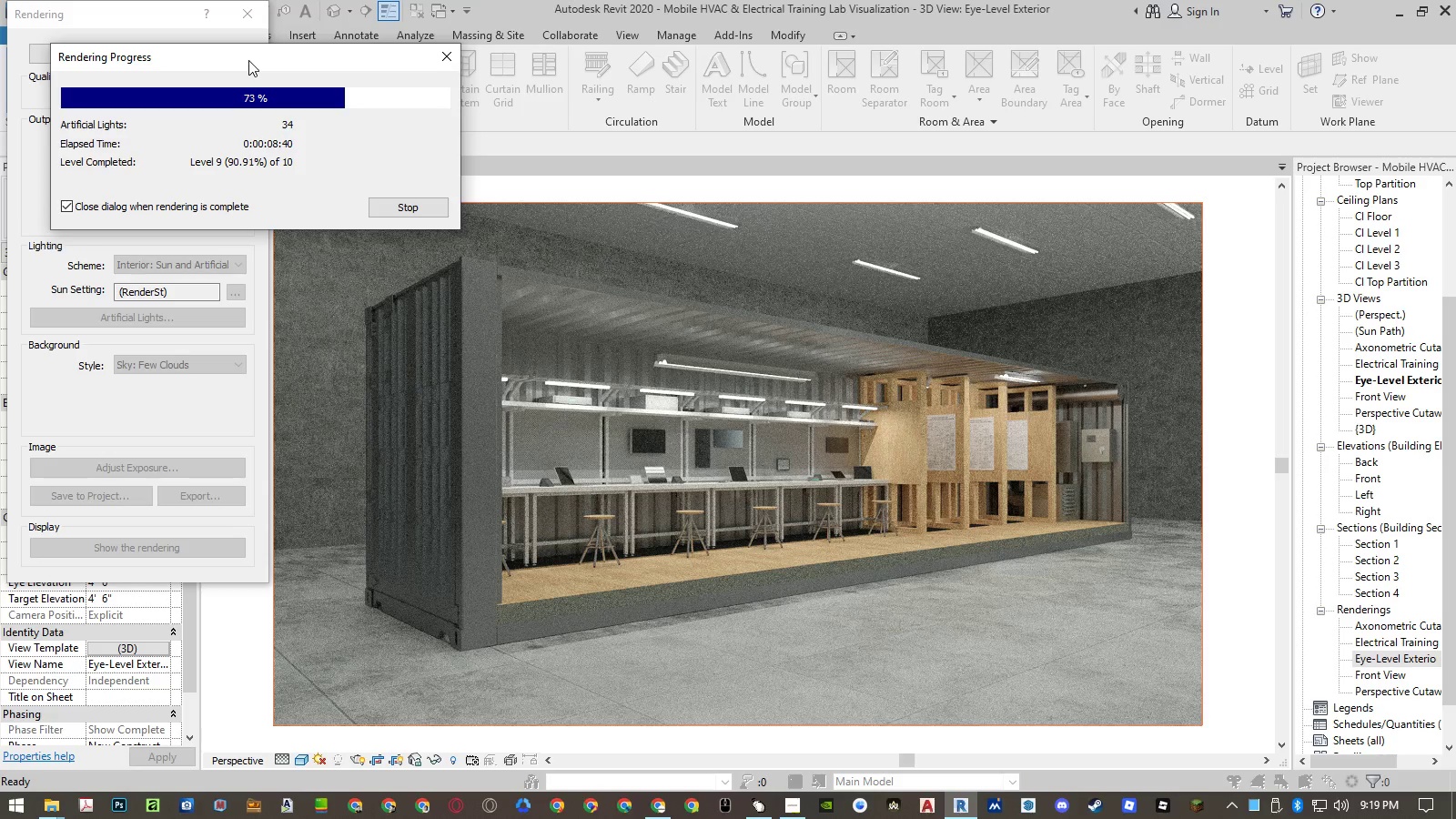 
left_click([247, 59])
 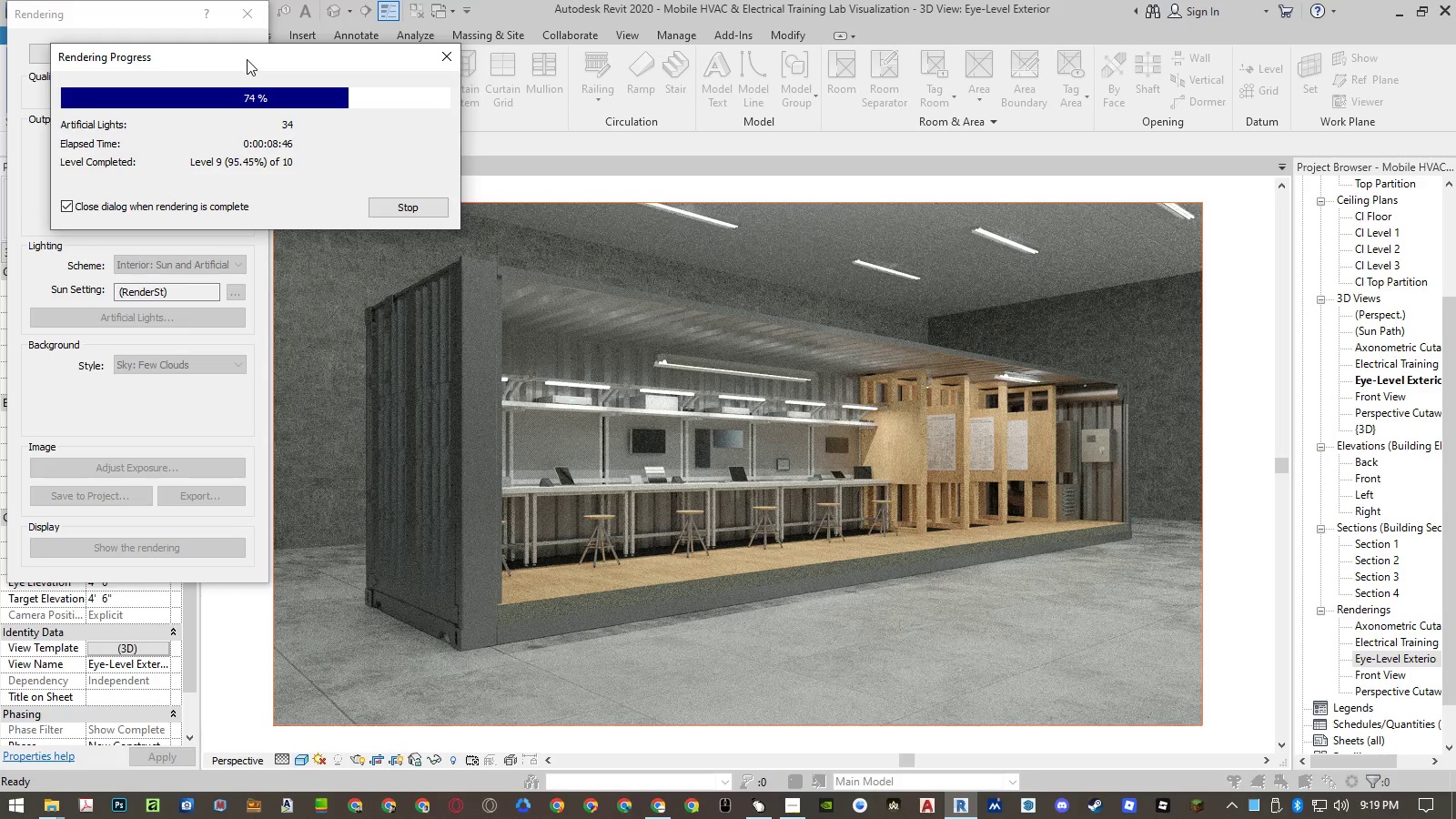 
left_click([248, 60])
 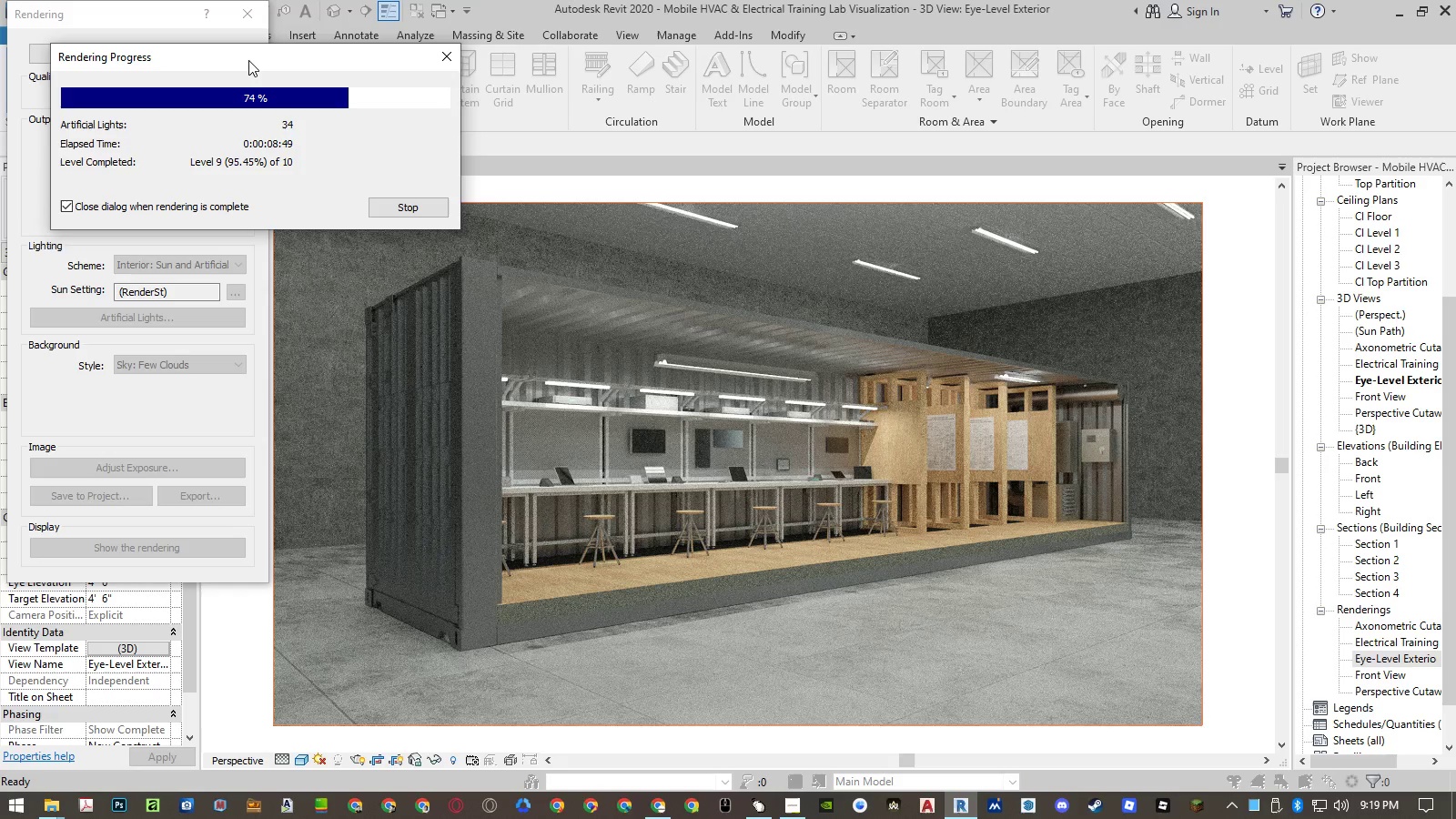 
left_click([248, 60])
 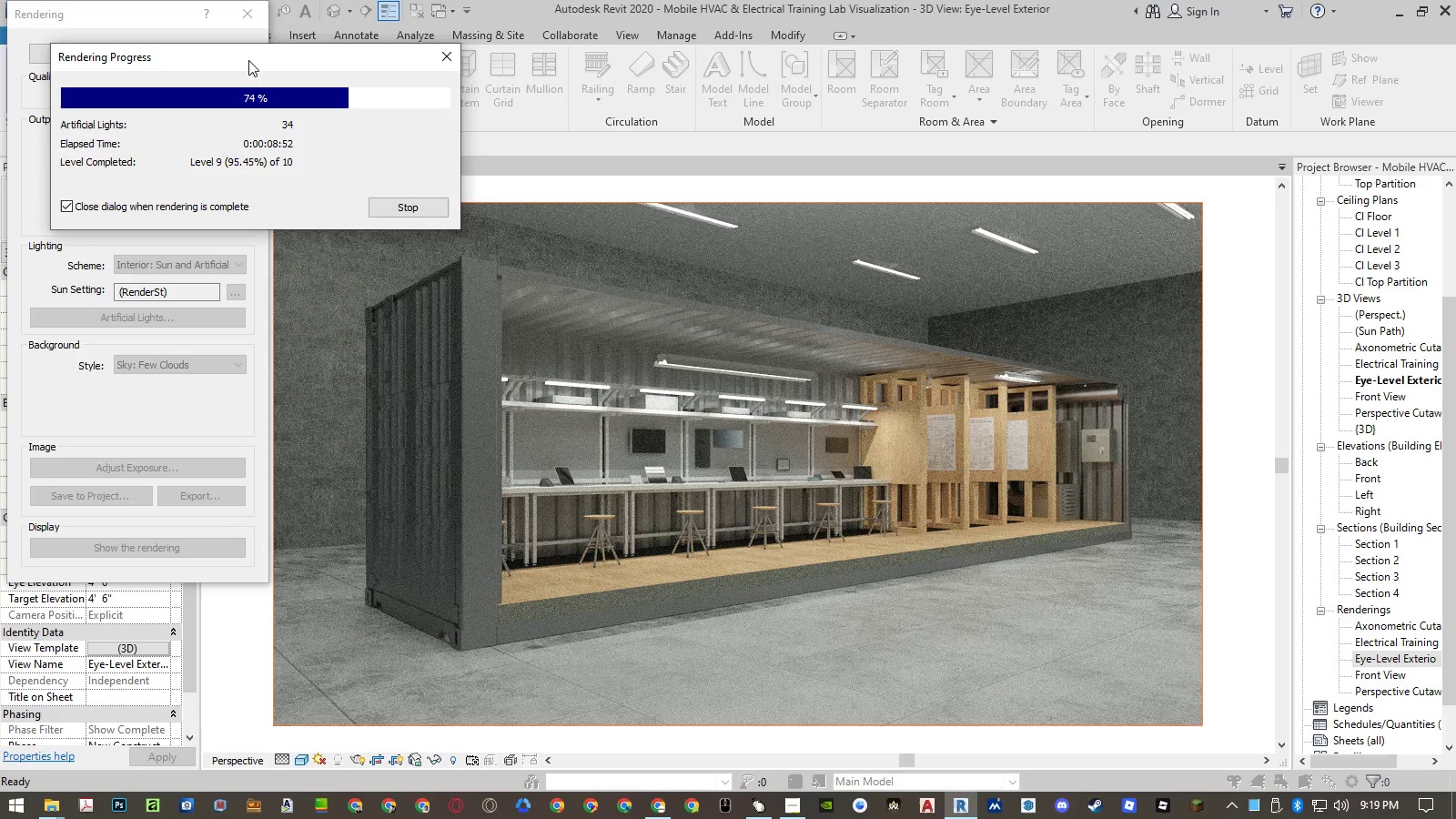 
left_click([247, 59])
 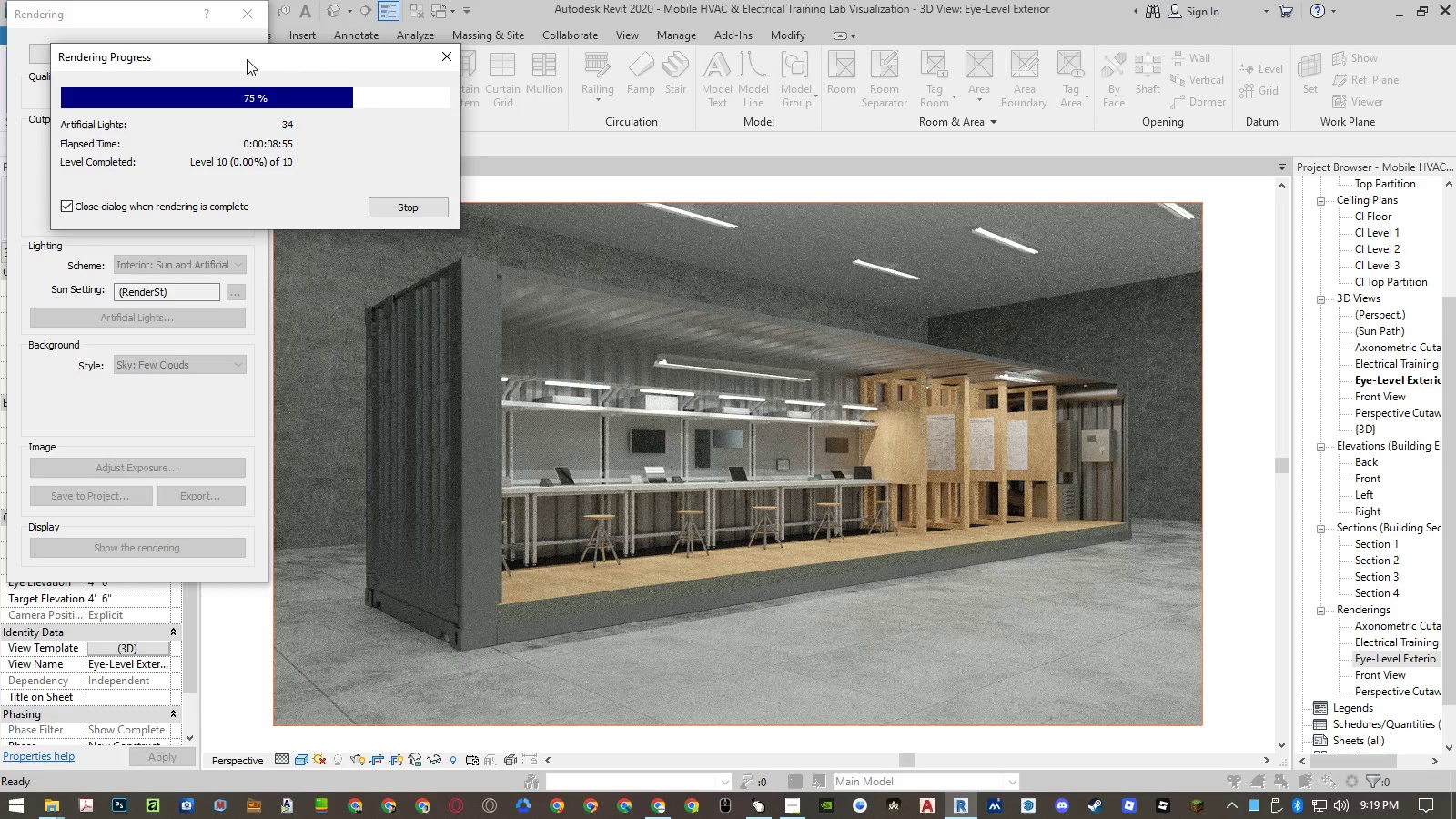 
left_click([248, 60])
 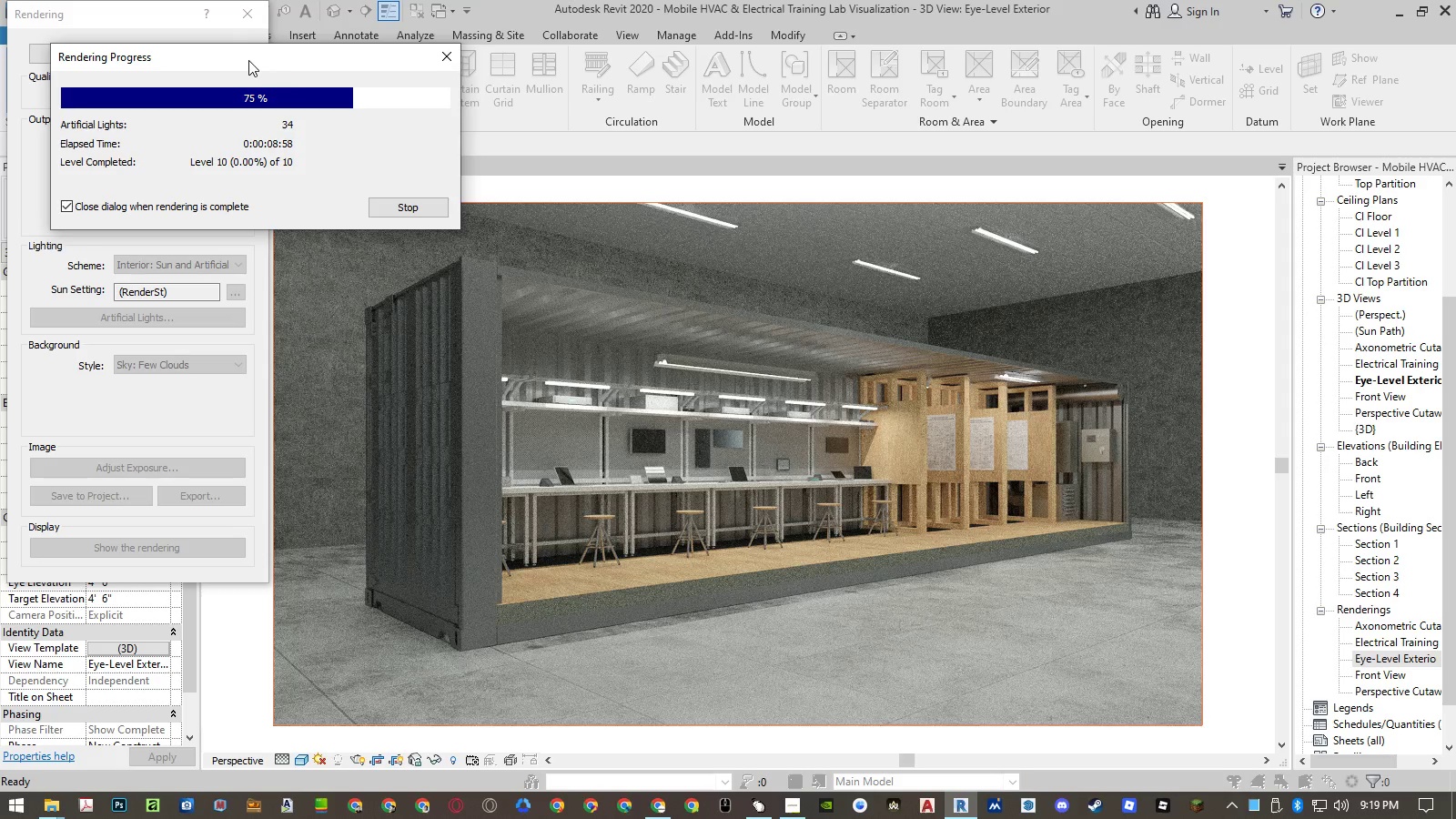 
left_click([248, 60])
 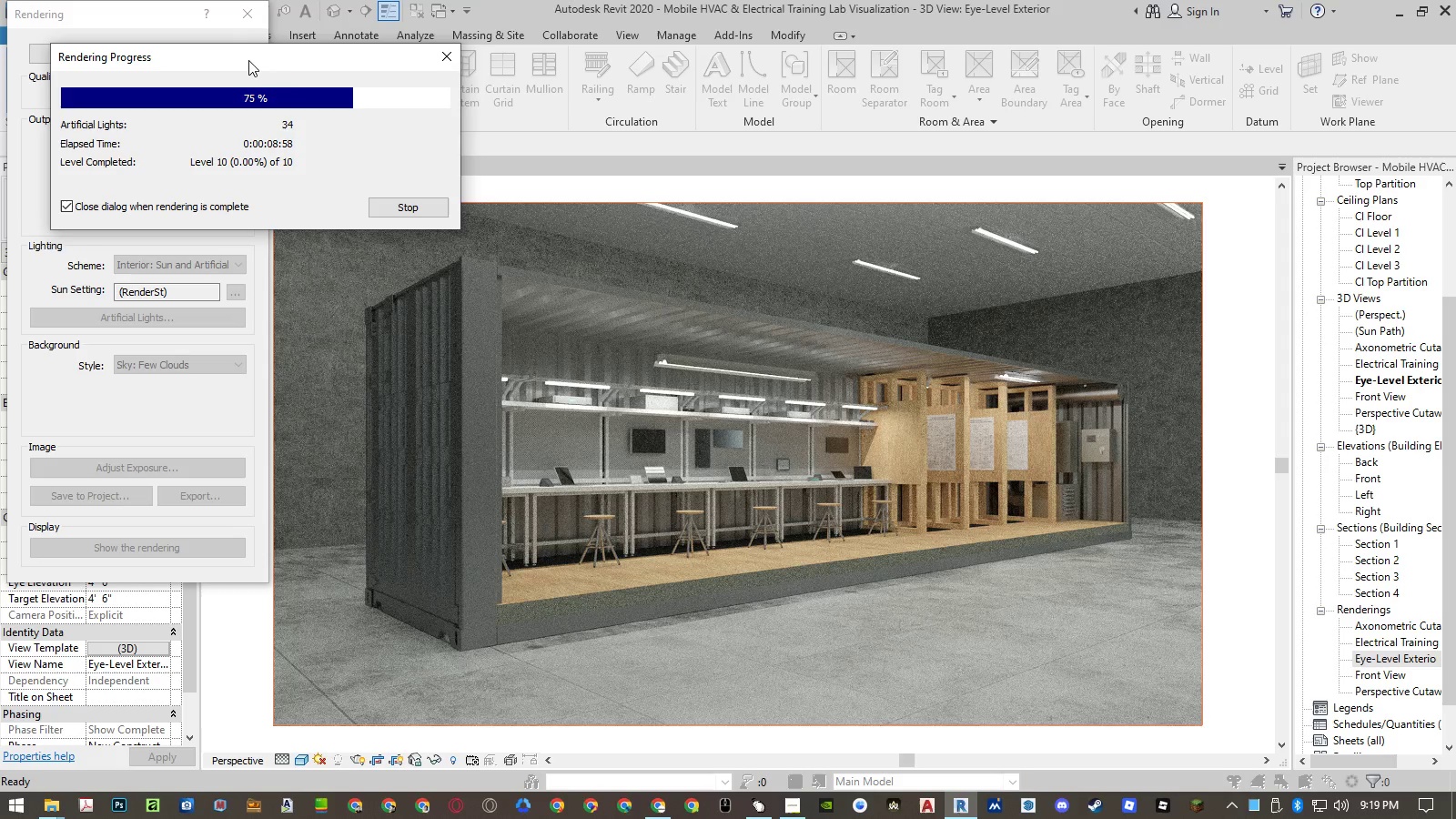 
left_click([247, 59])
 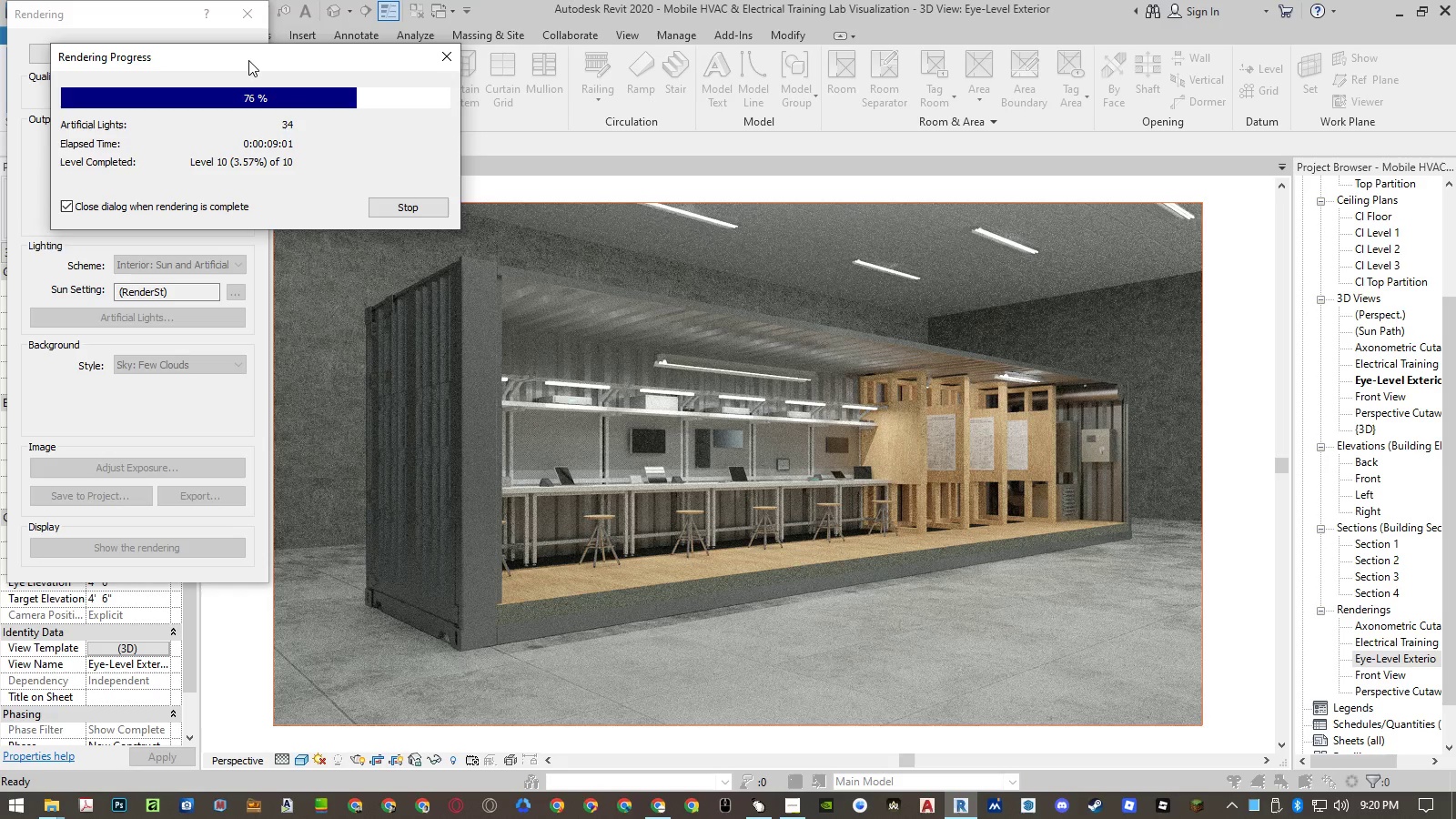 
left_click([248, 60])
 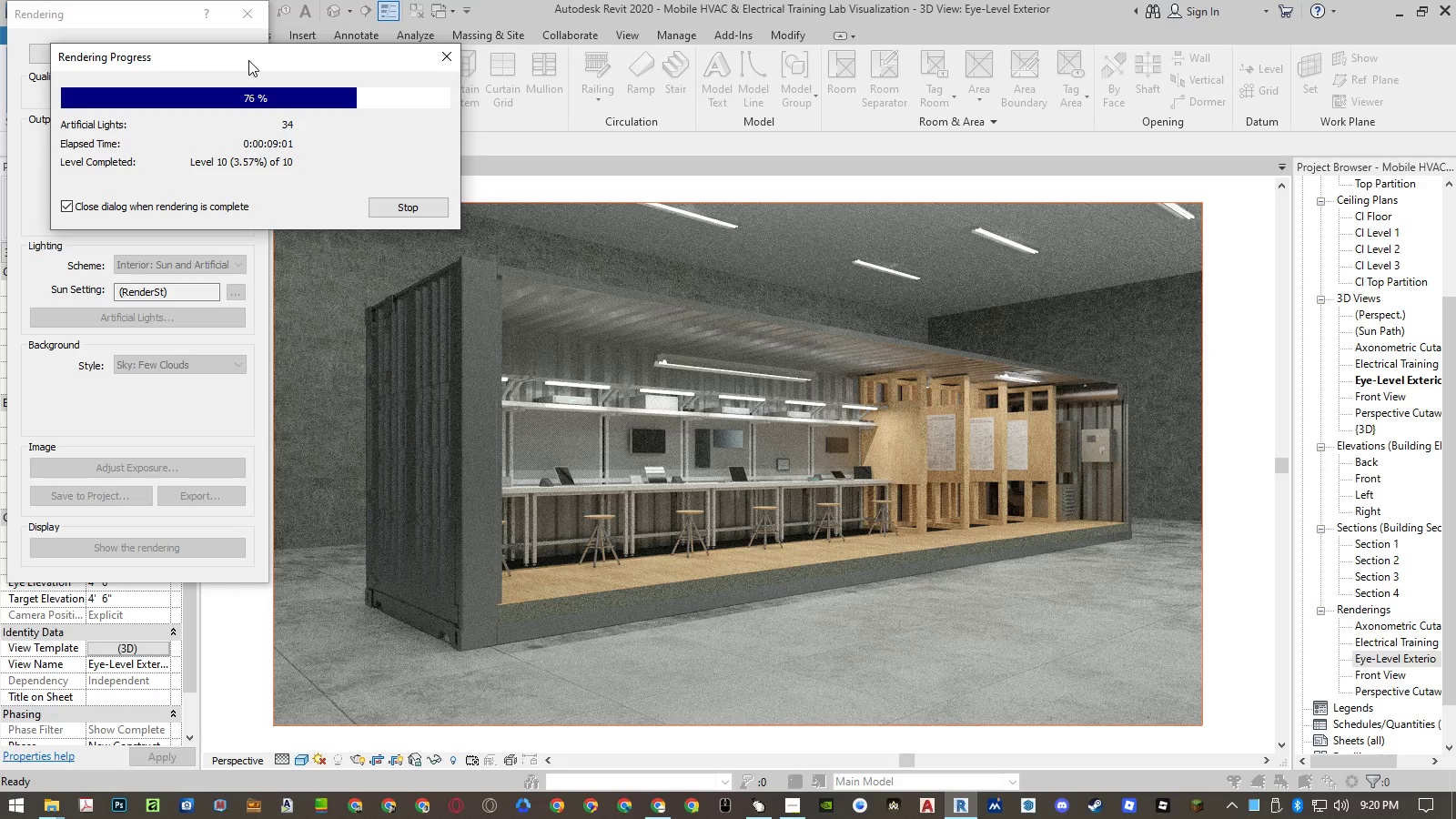 
left_click([248, 60])
 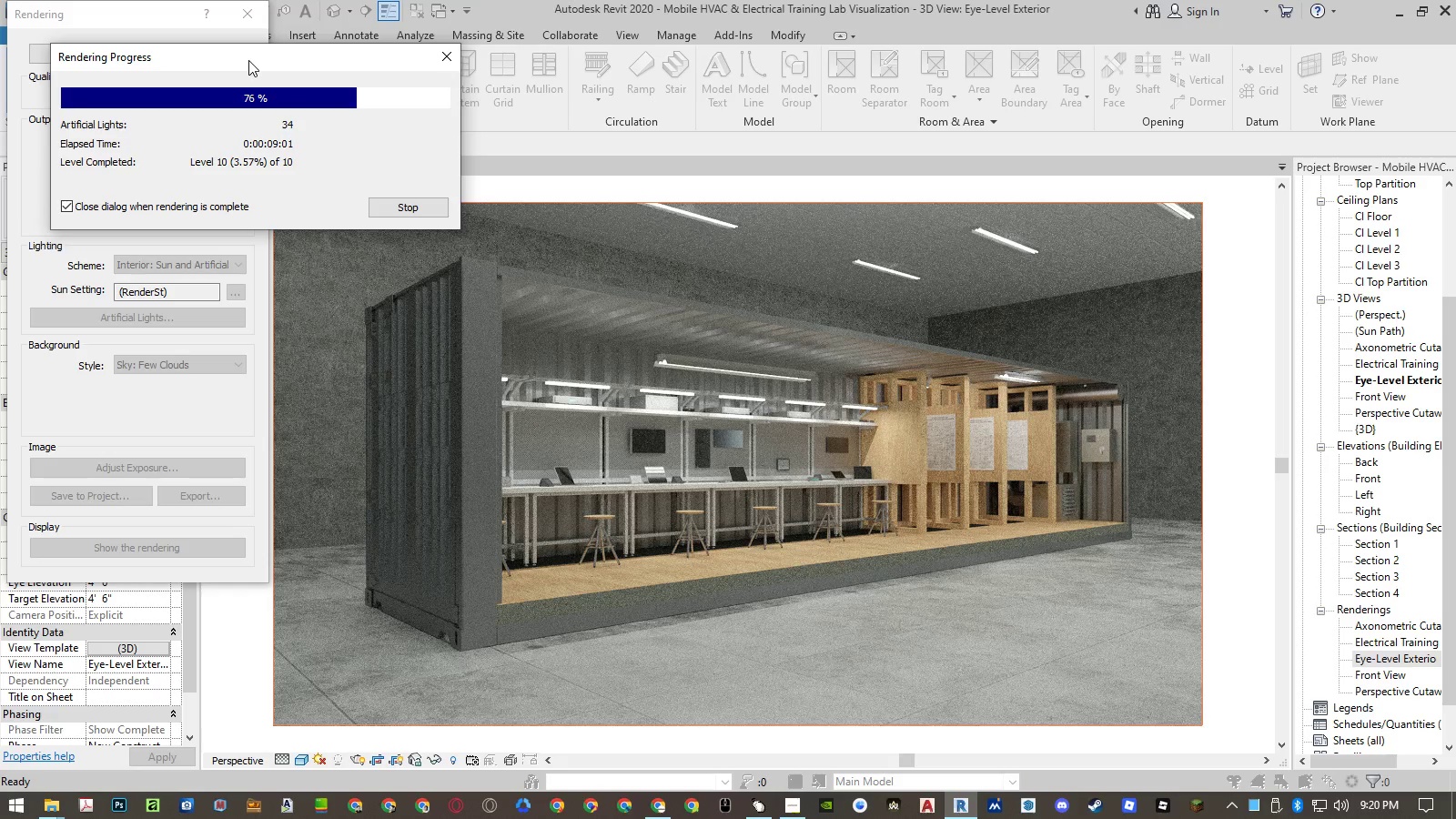 
left_click([247, 59])
 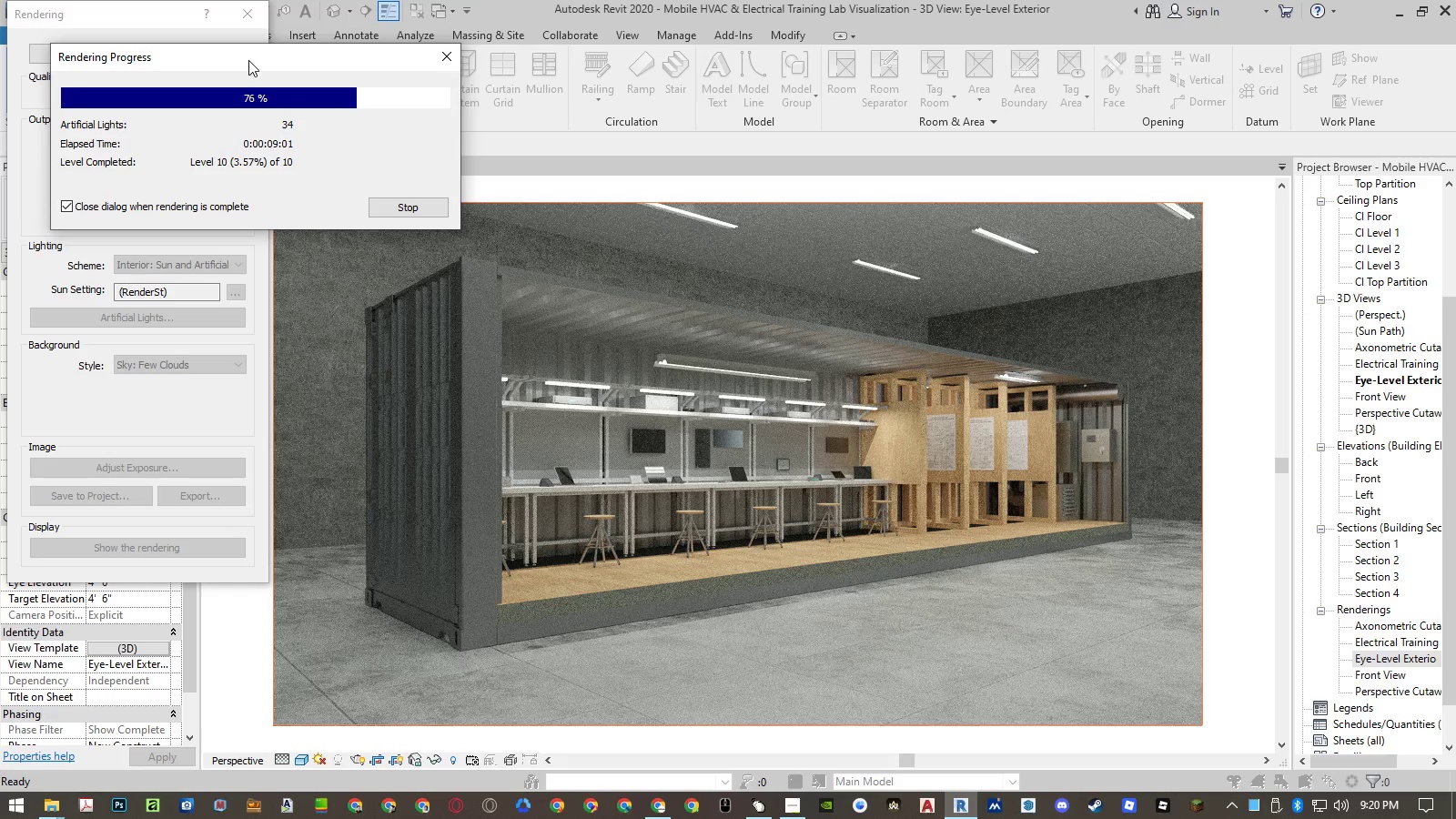 
left_click([248, 60])
 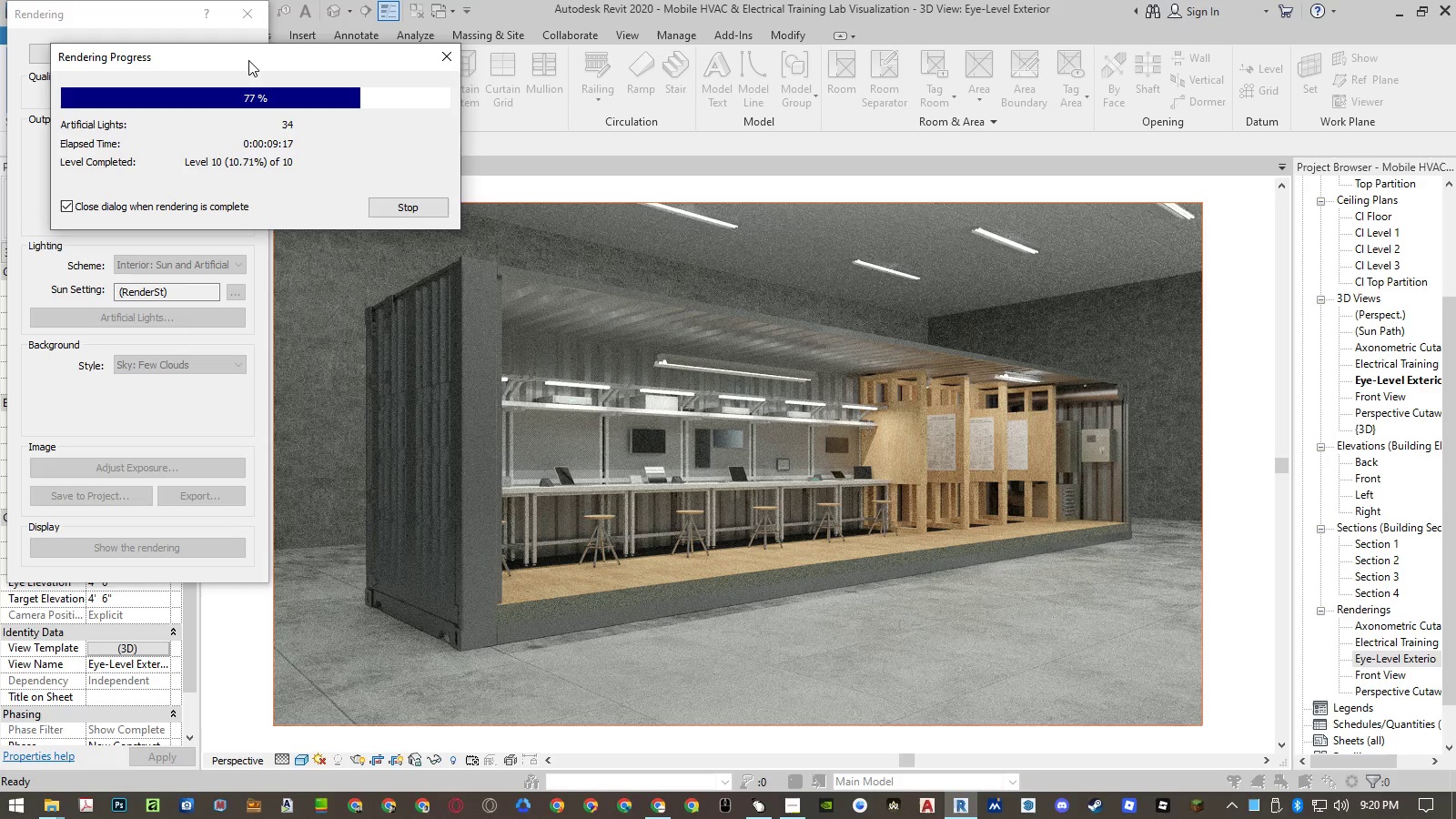 
left_click([248, 60])
 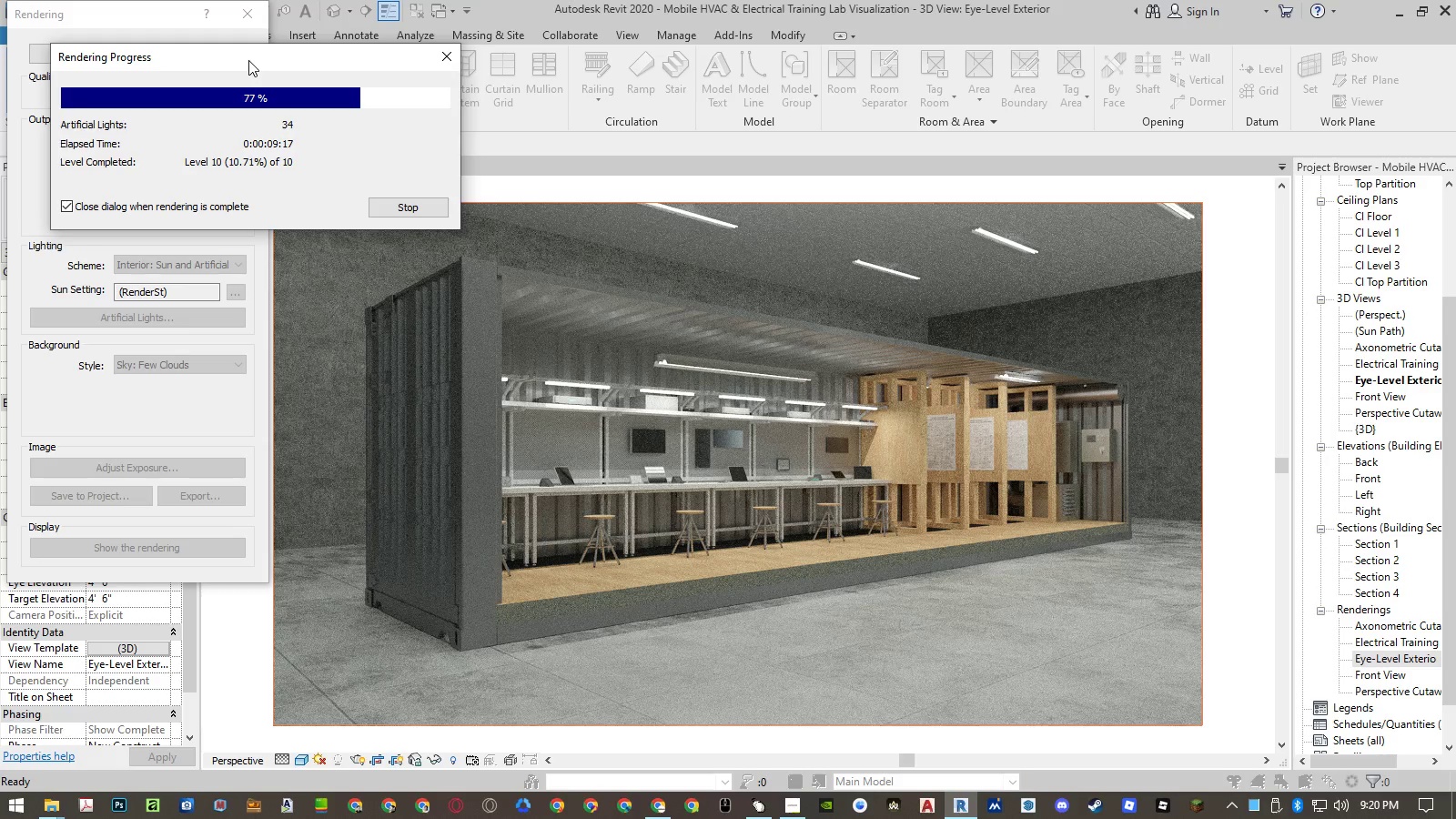 
left_click([247, 59])
 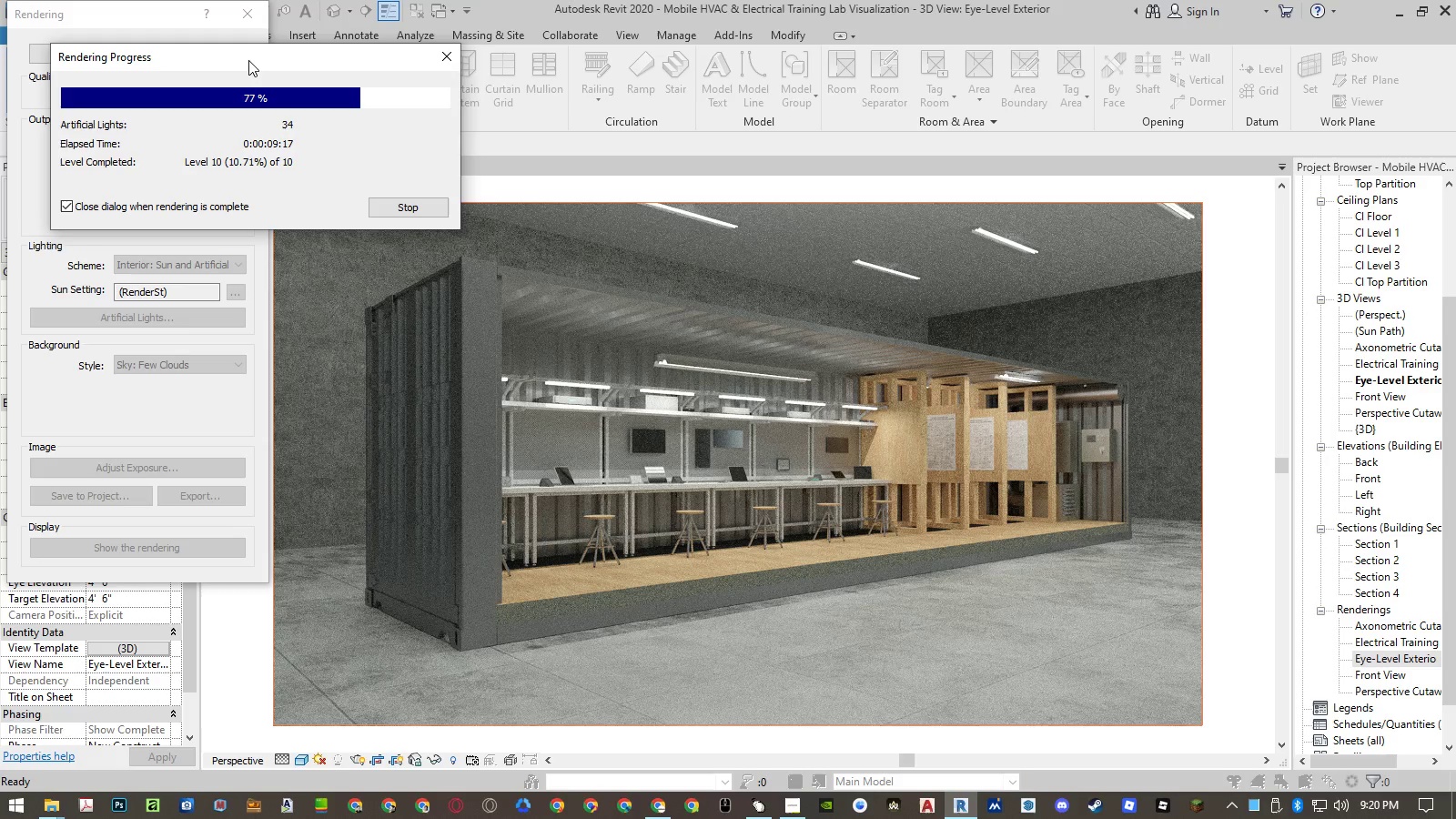 
left_click([248, 60])
 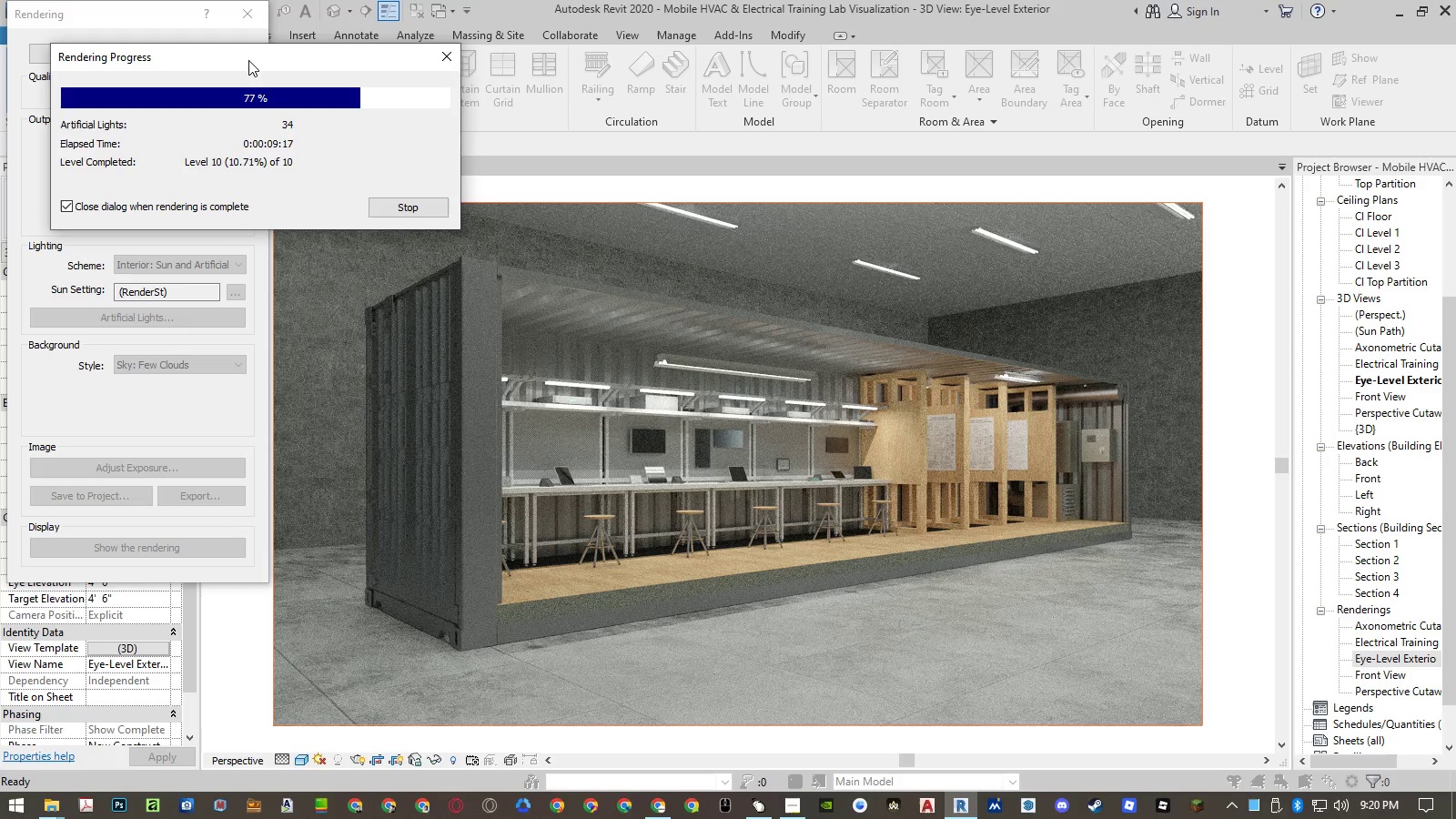 
left_click([248, 60])
 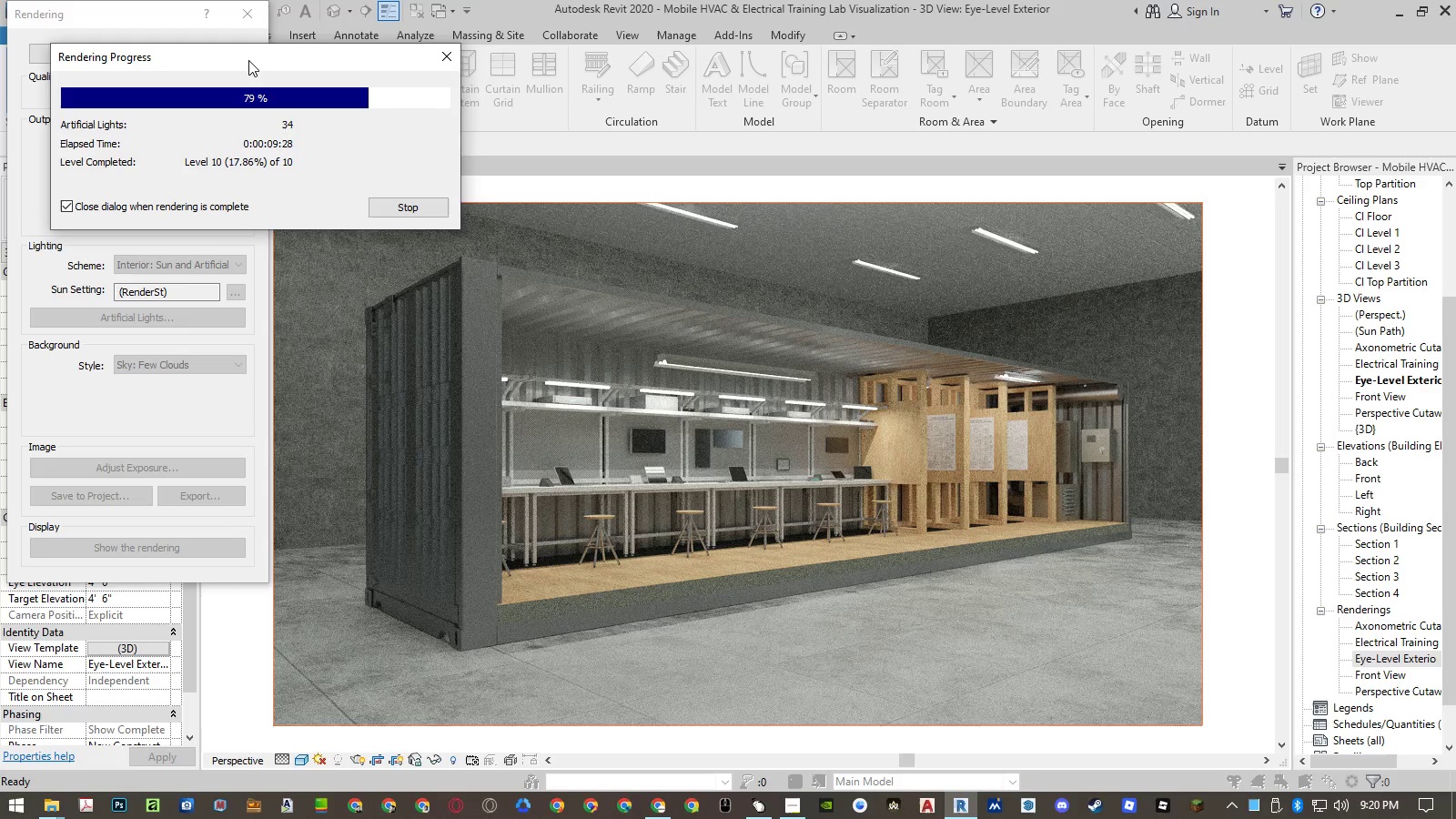 
left_click([247, 59])
 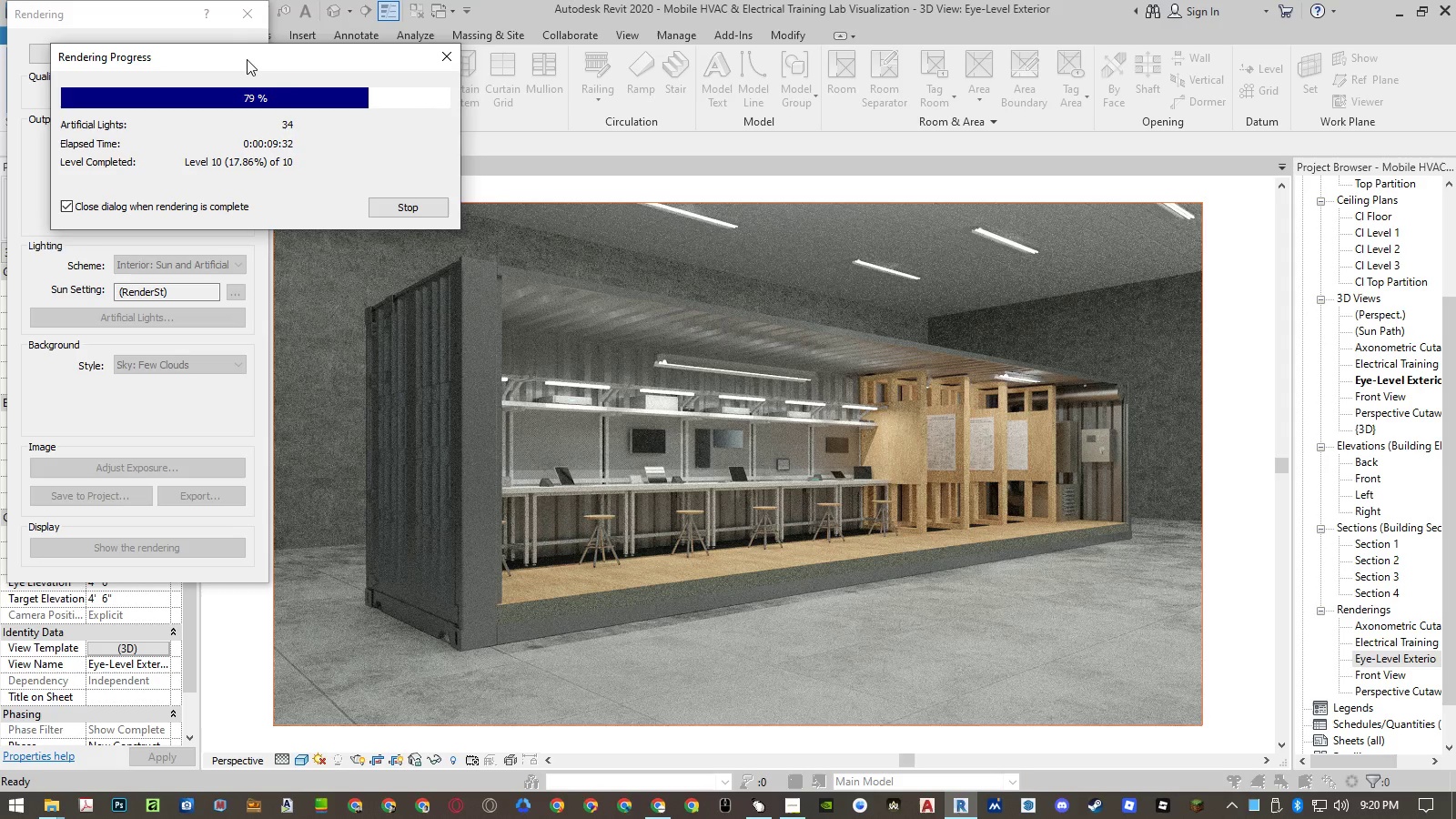 
left_click([248, 60])
 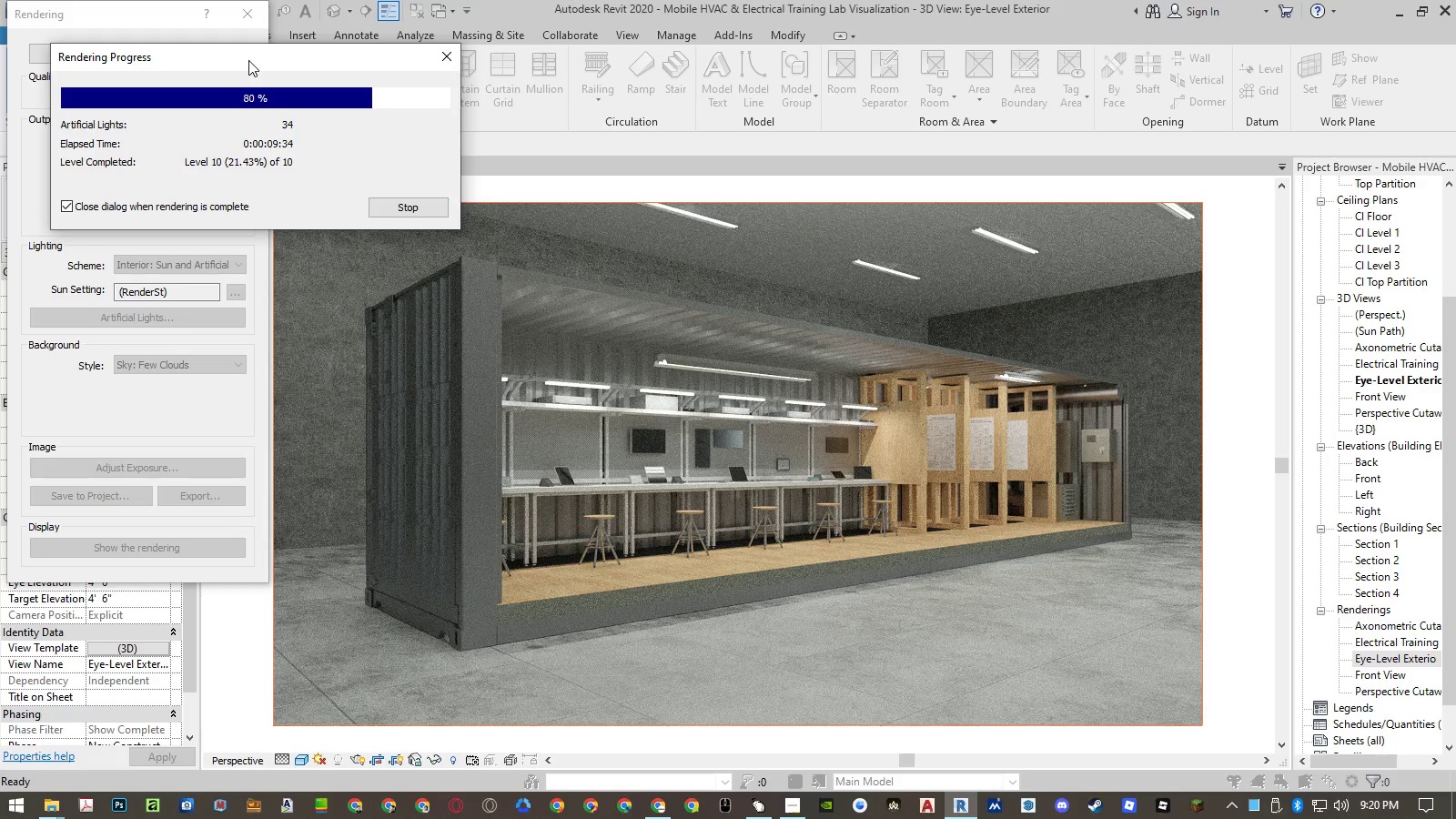 
left_click([248, 60])
 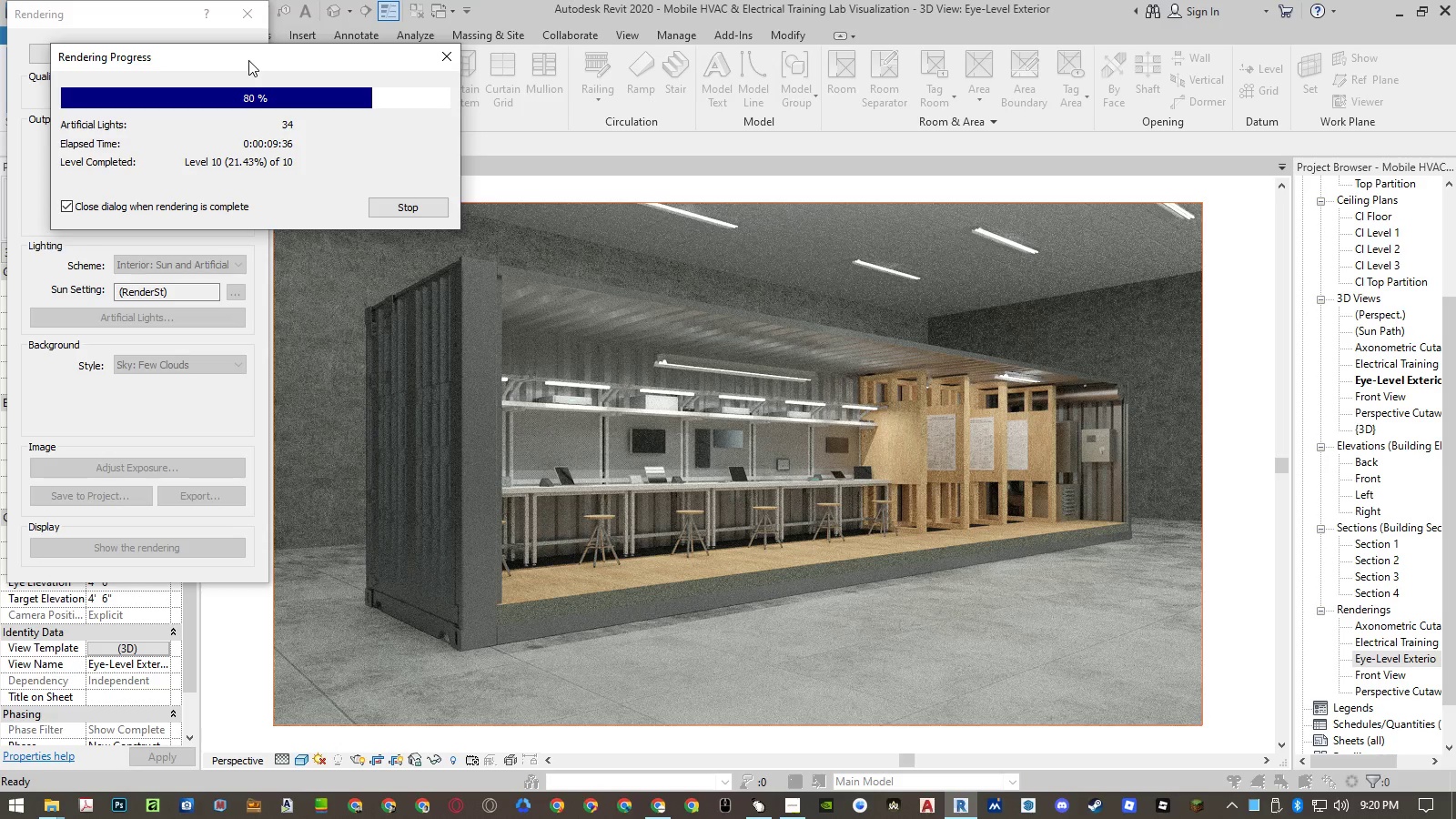 
left_click([247, 59])
 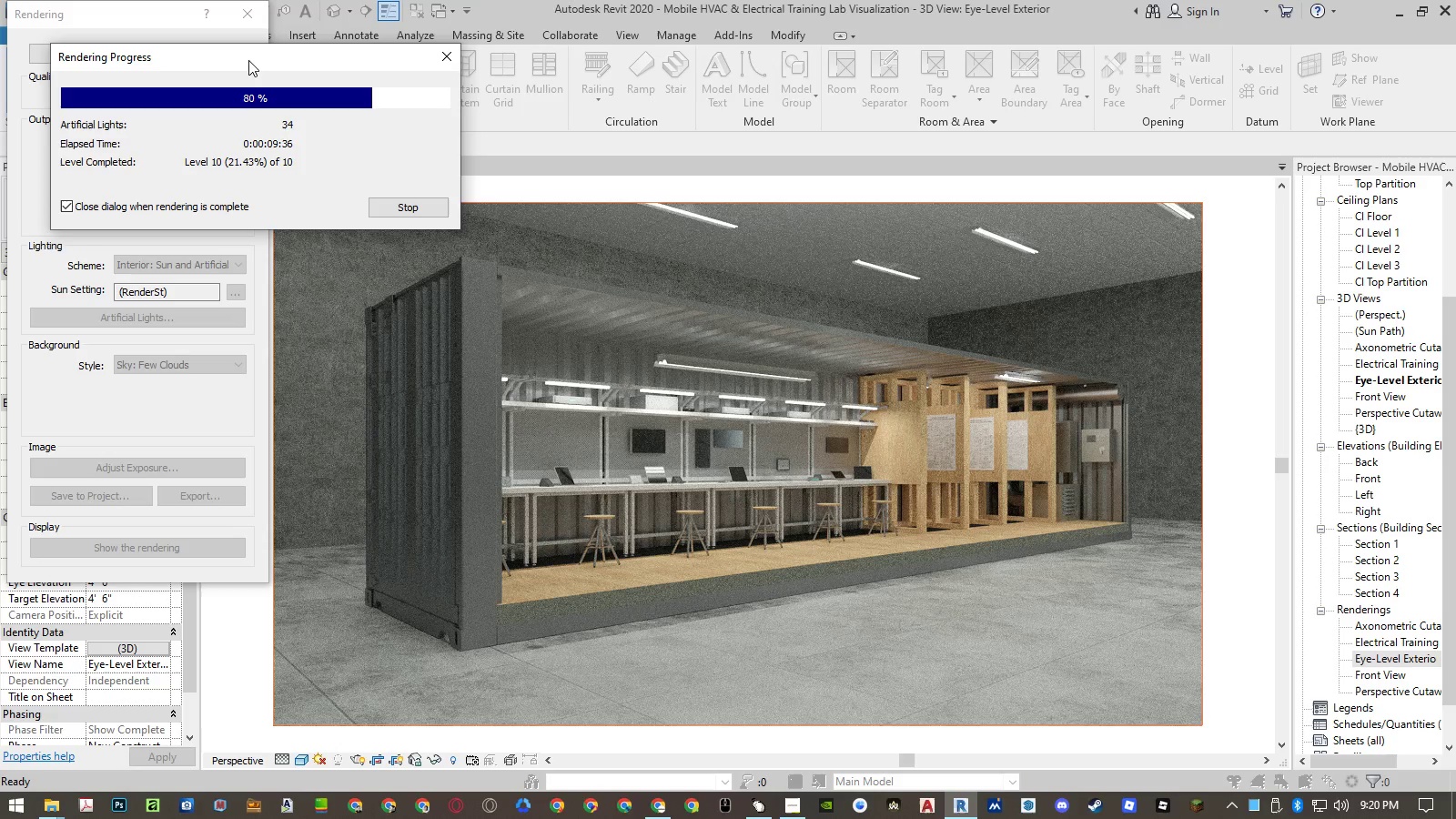 
left_click([248, 60])
 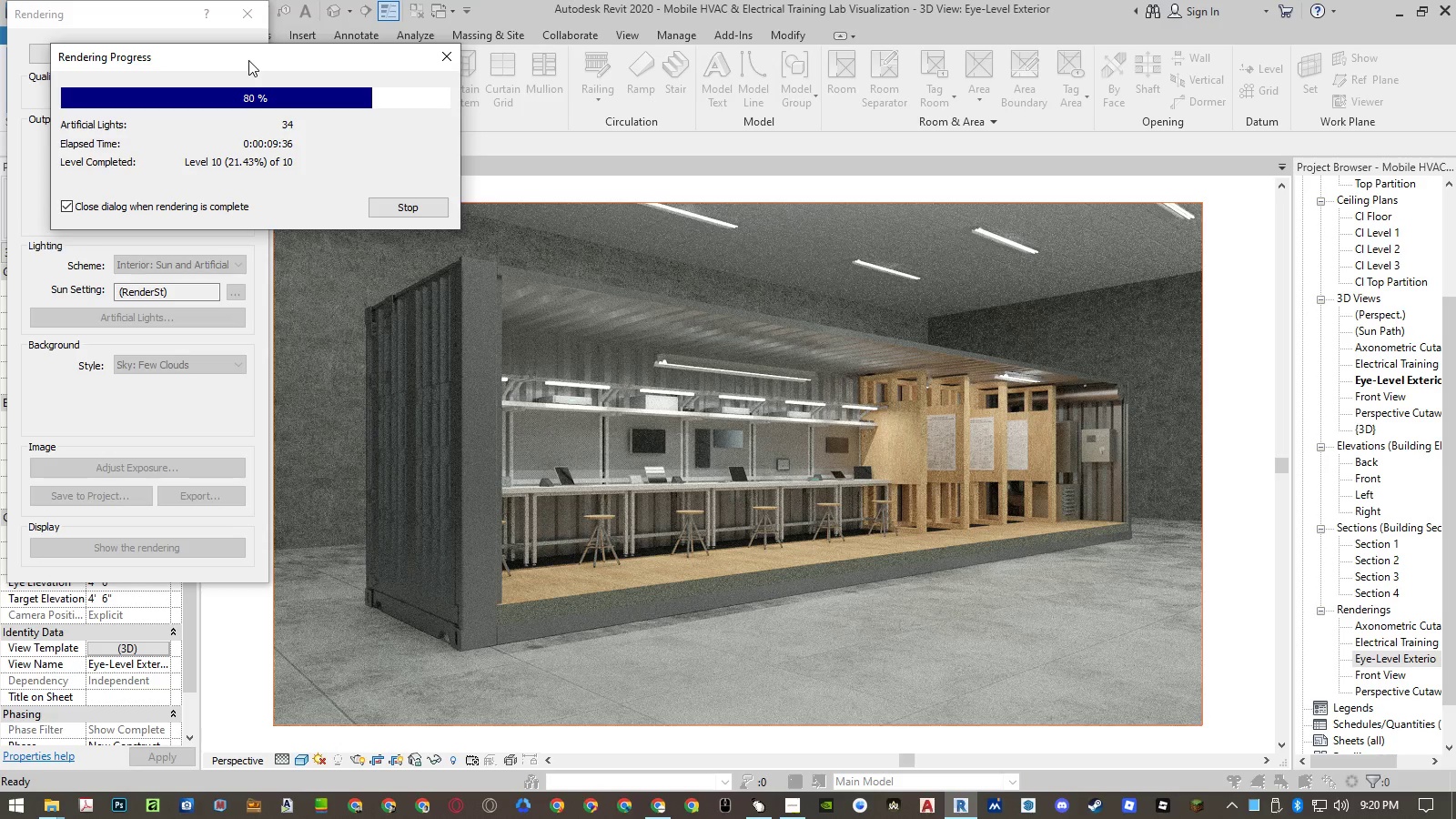 
left_click([248, 60])
 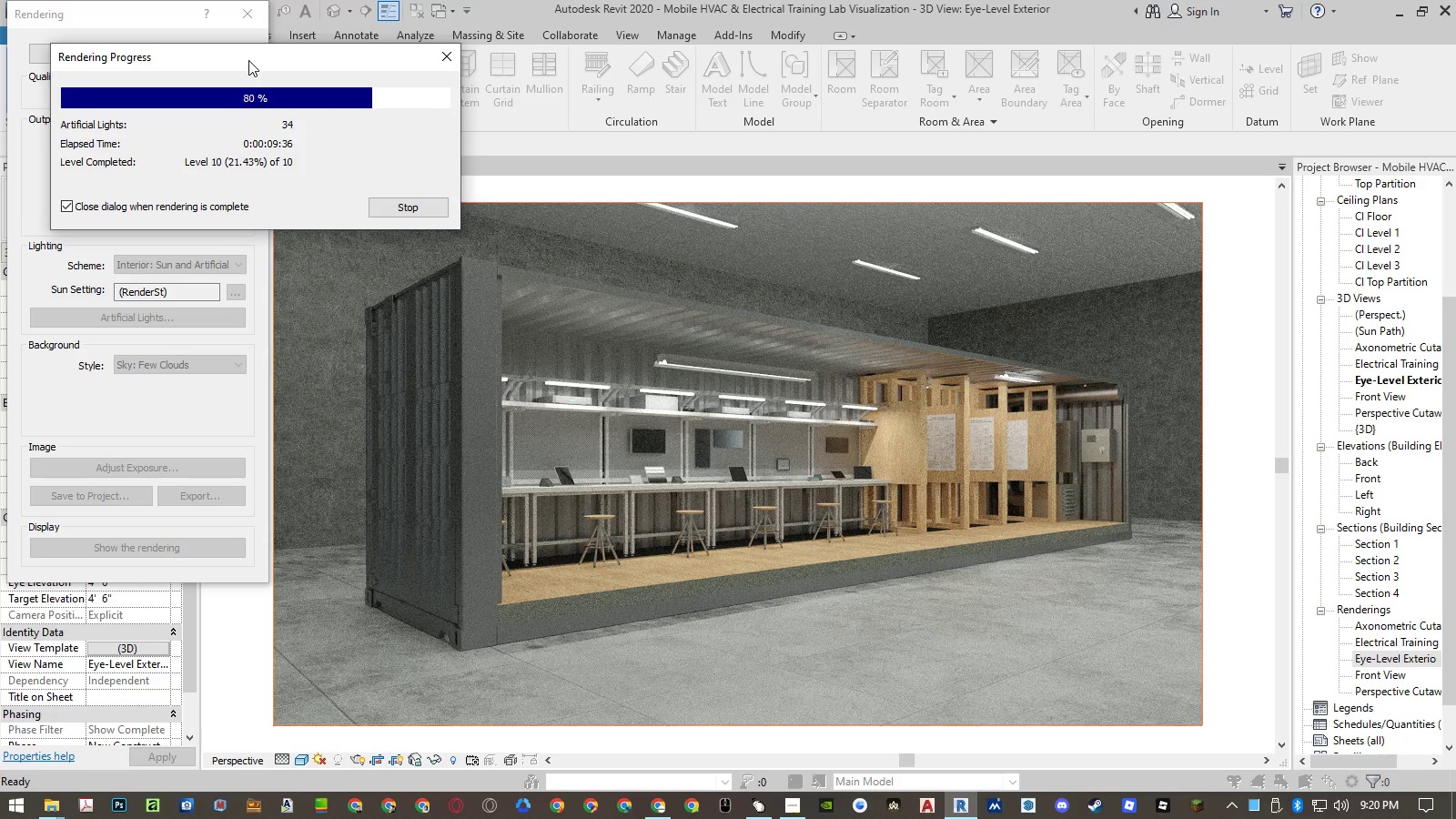 
left_click([247, 59])
 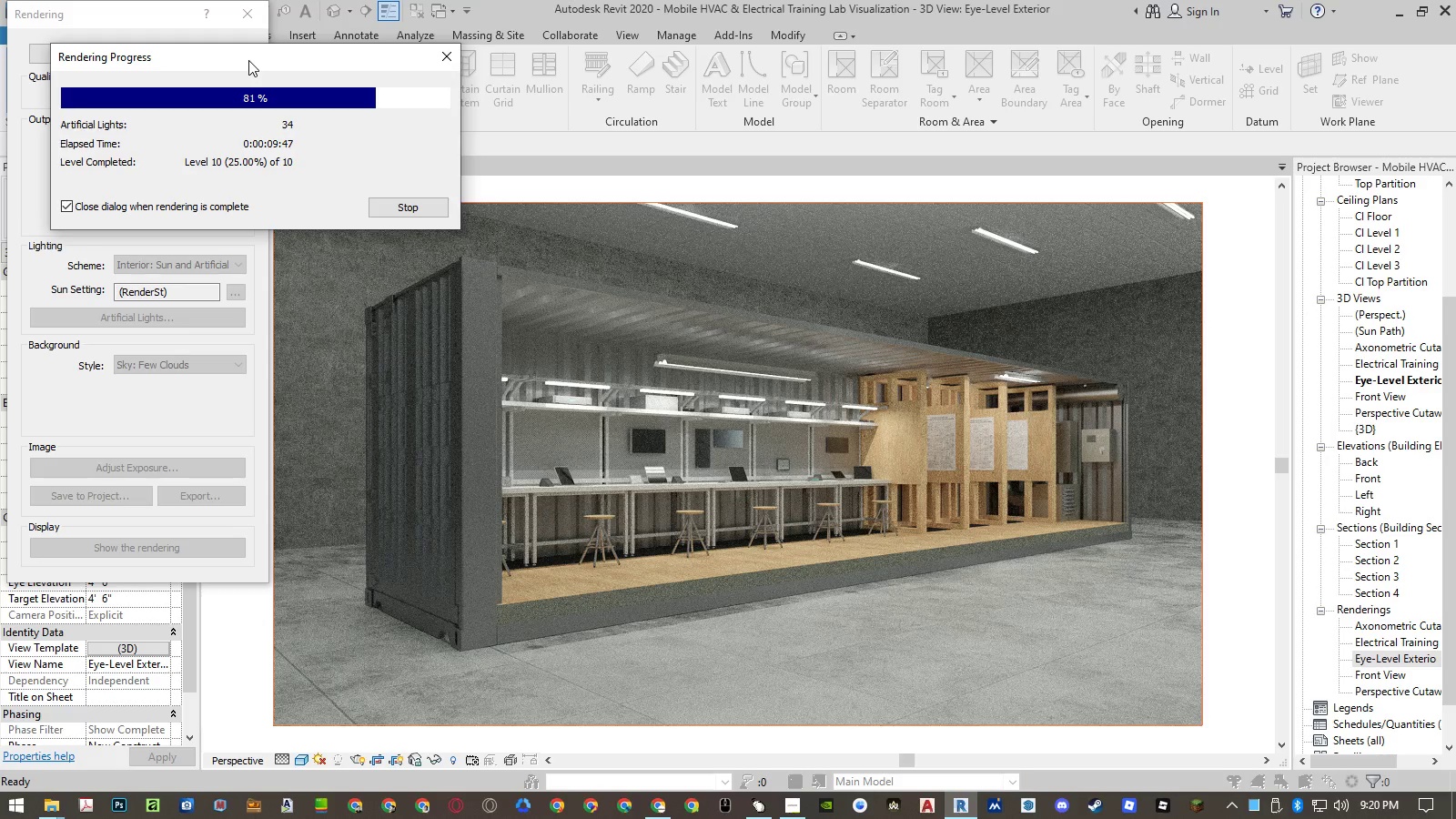 
left_click([248, 60])
 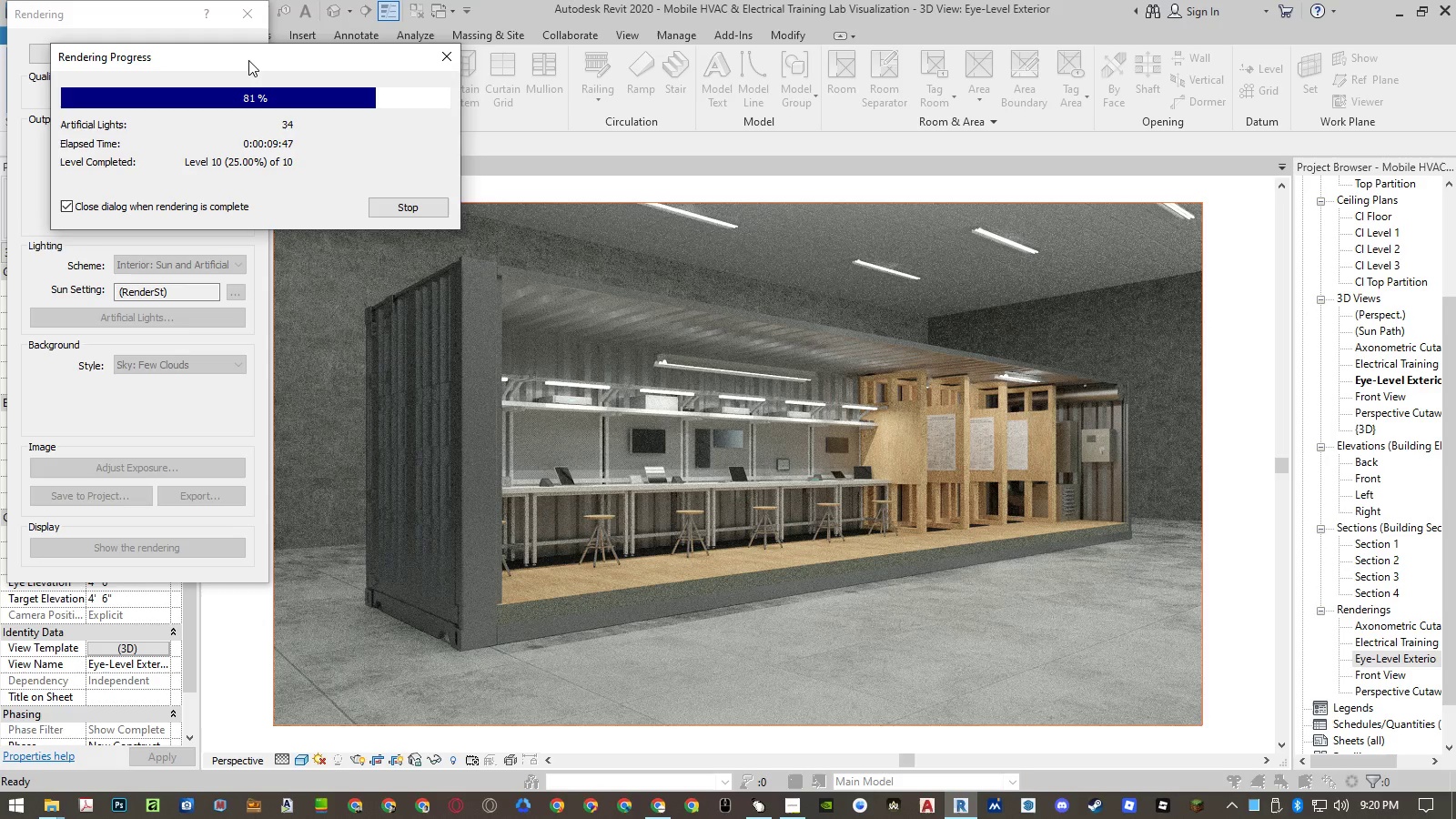 
left_click([248, 60])
 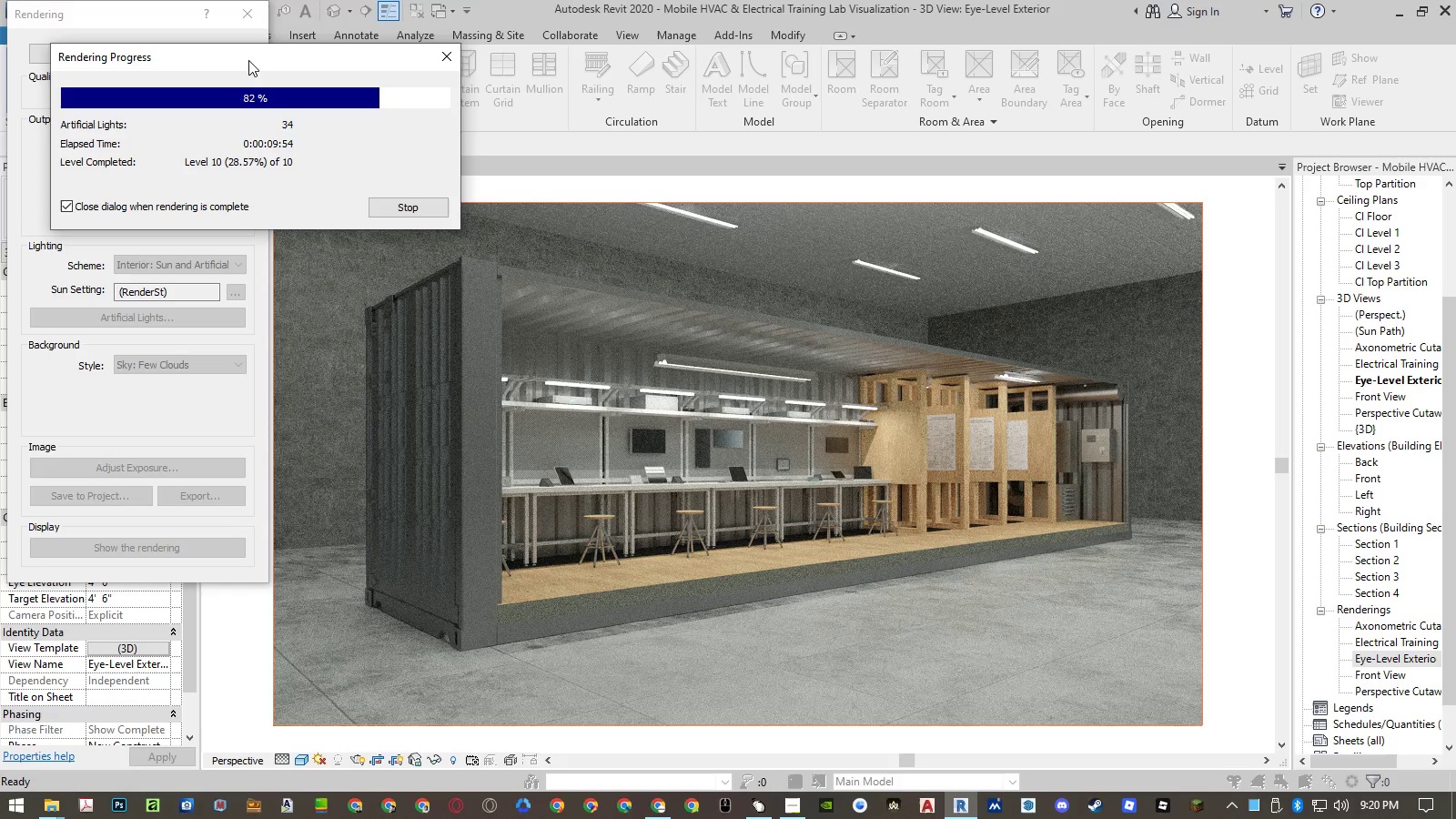 
left_click([247, 59])
 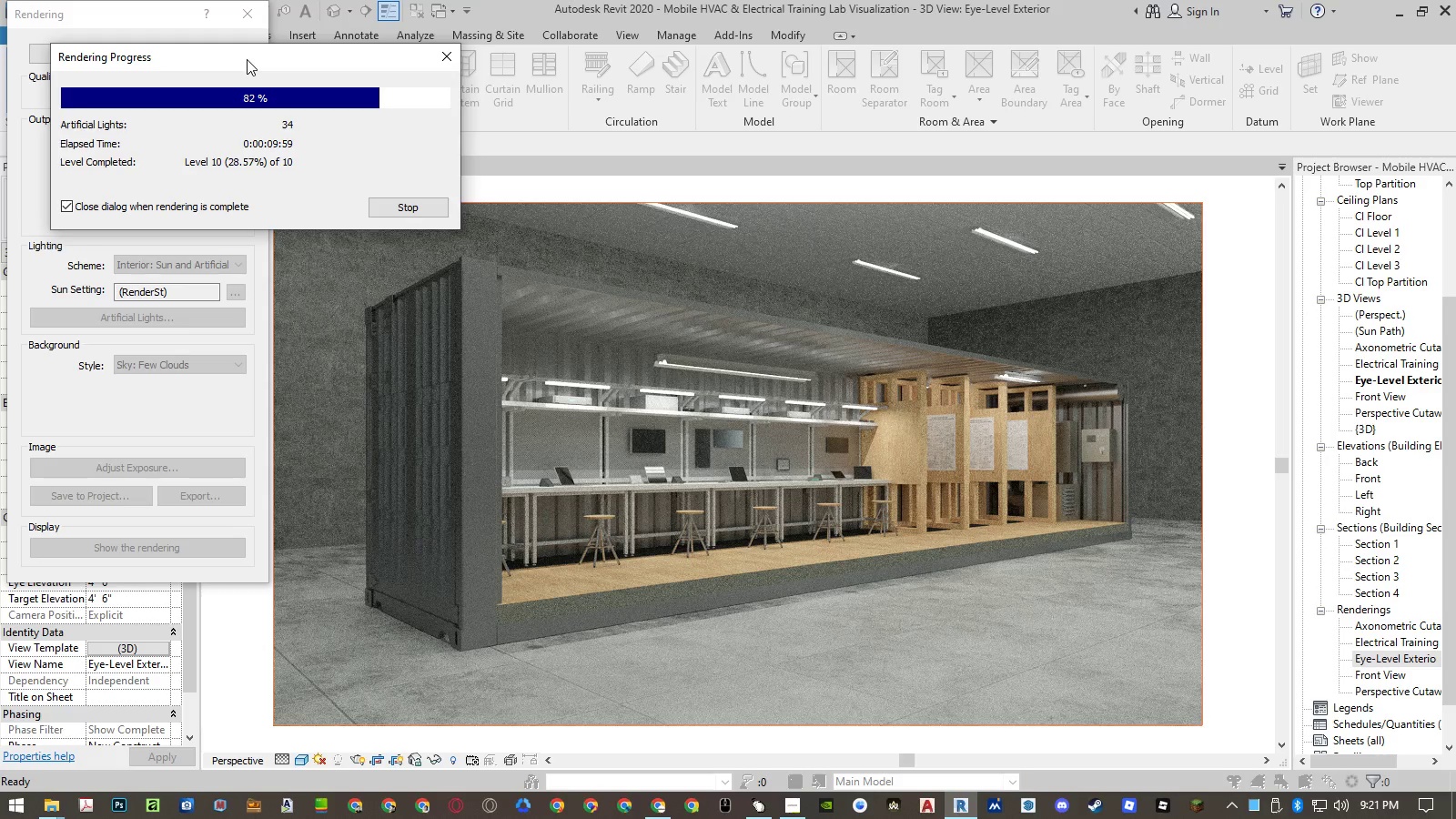 
left_click([248, 60])
 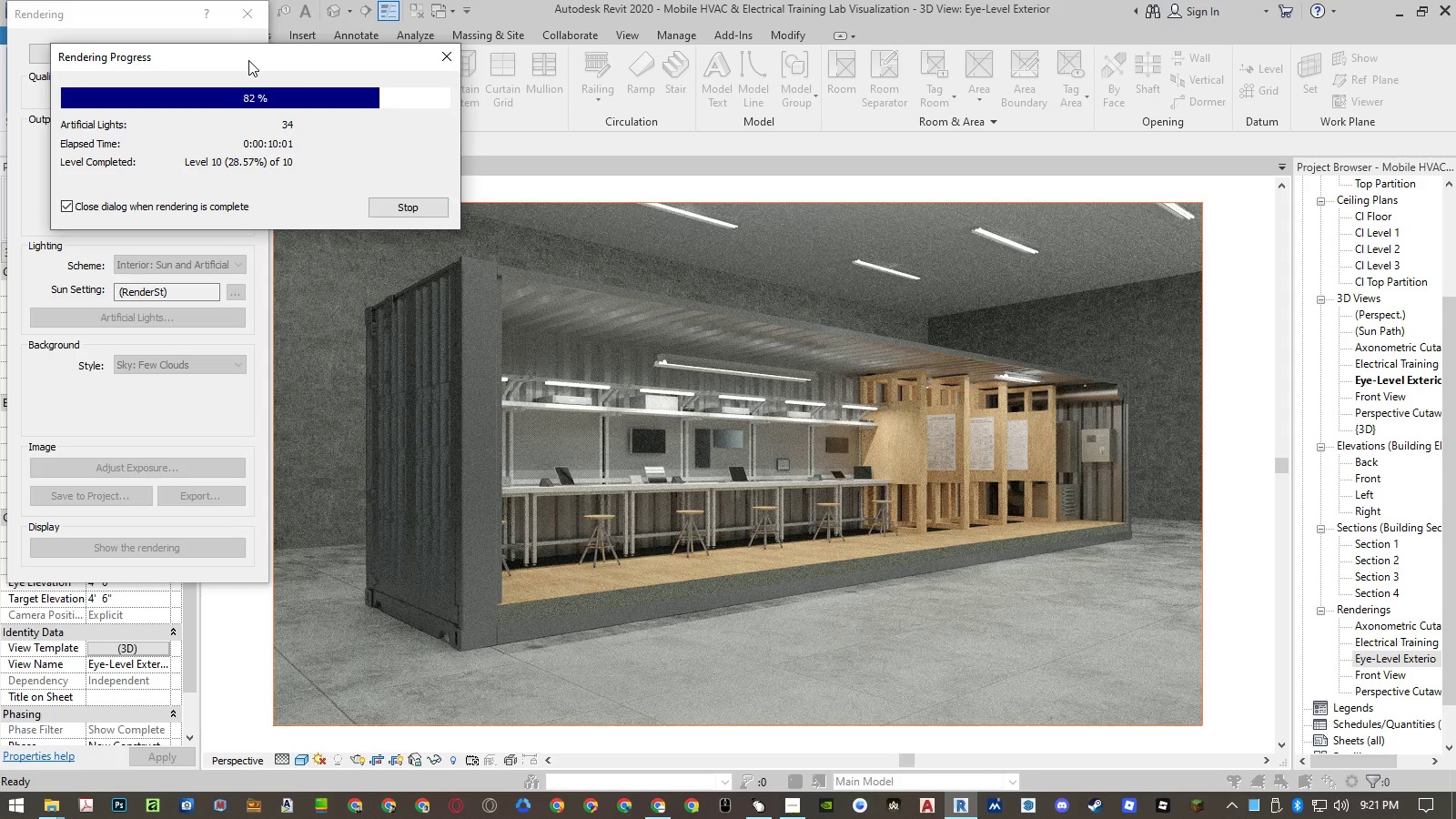 
left_click([248, 60])
 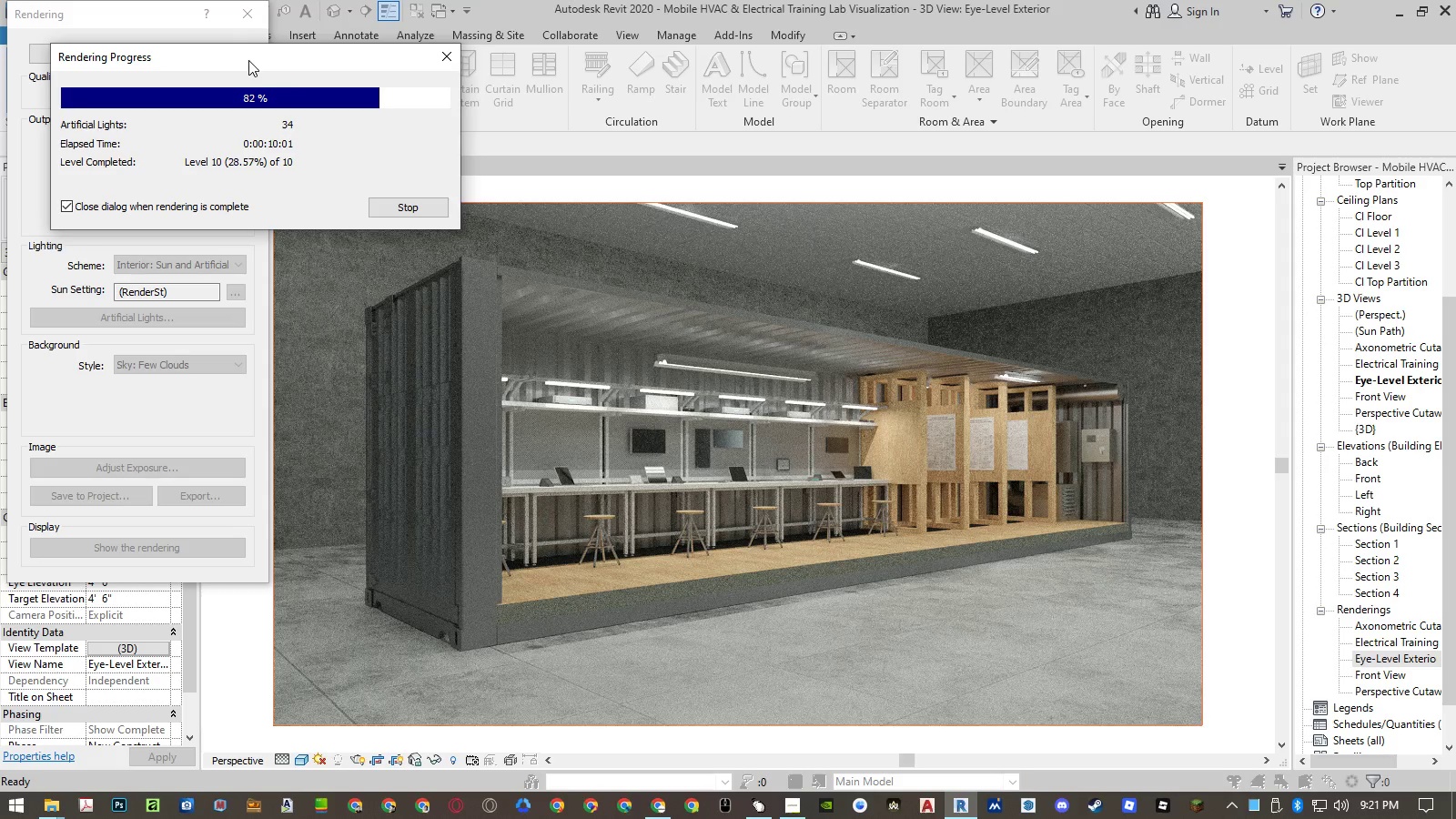 
left_click([247, 59])
 